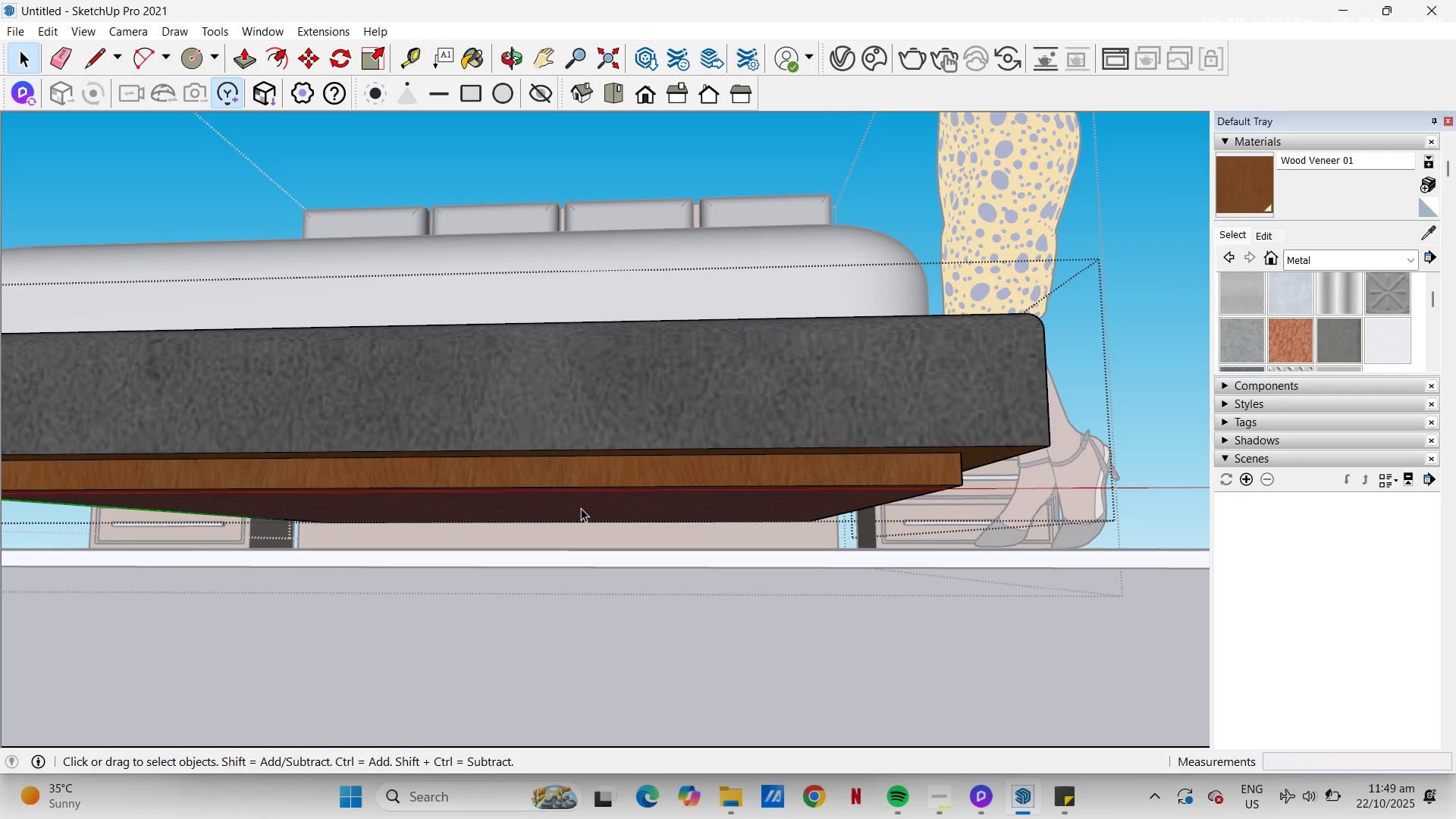 
key(P)
 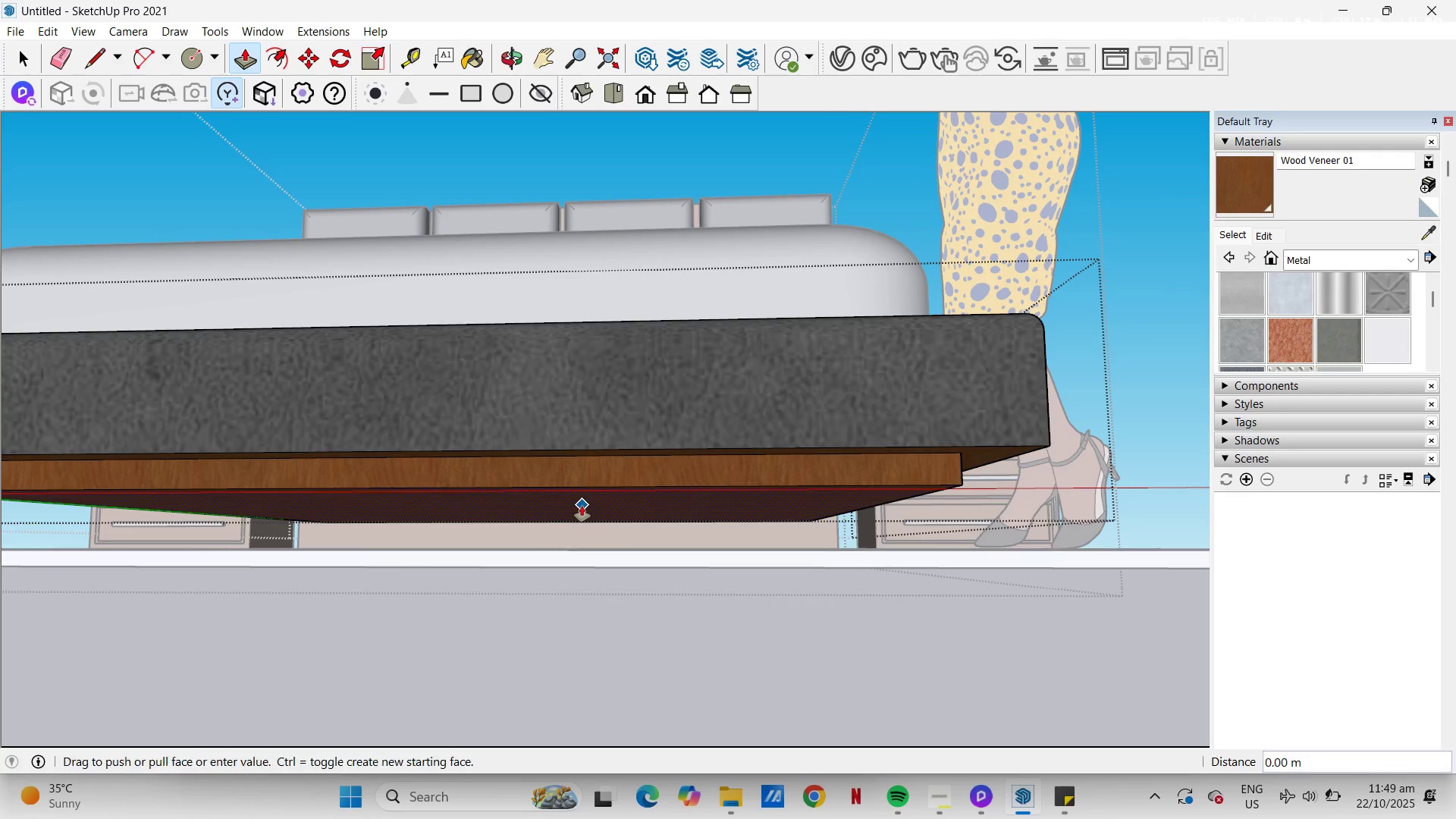 
left_click([582, 506])
 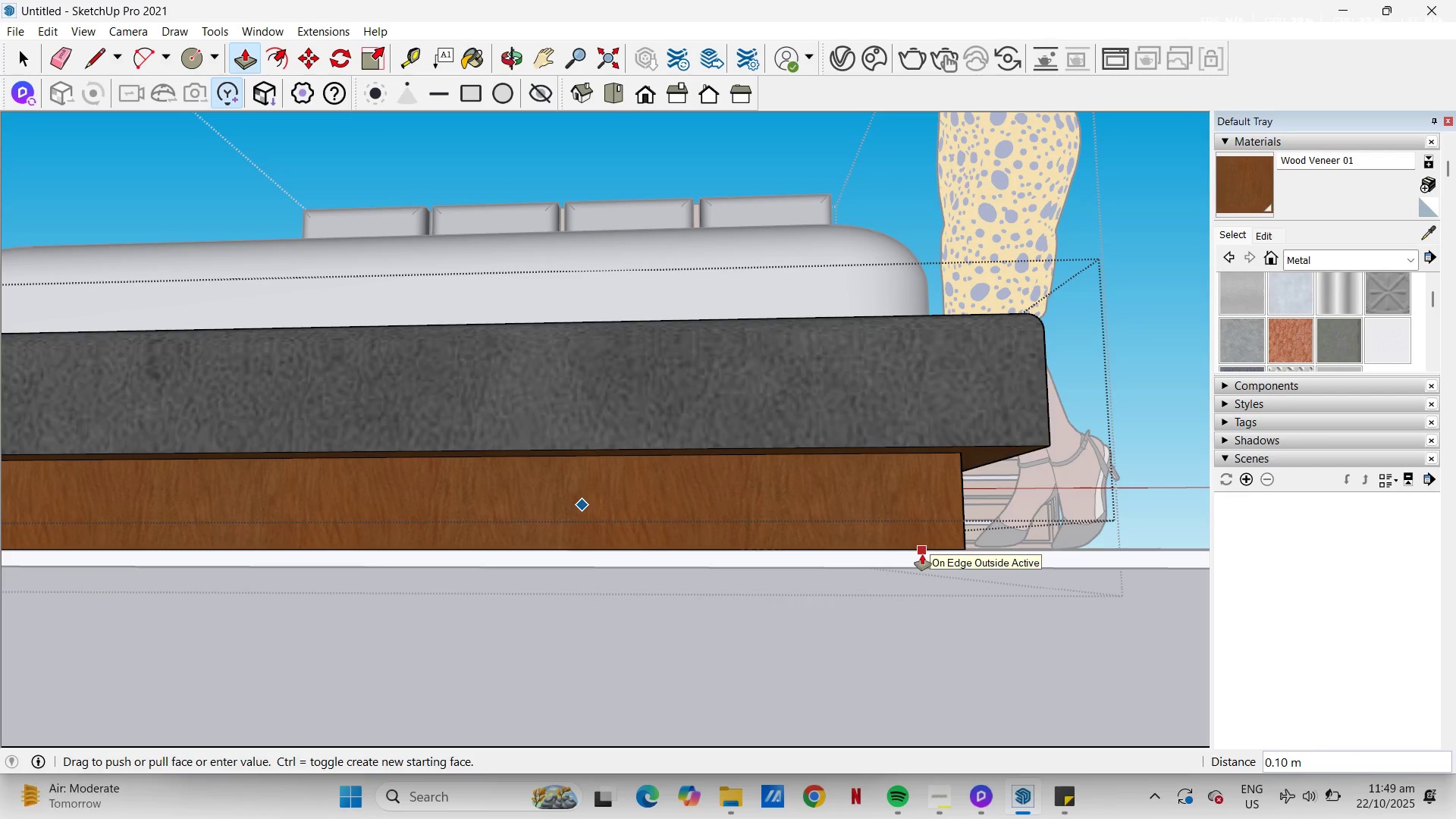 
left_click([922, 554])
 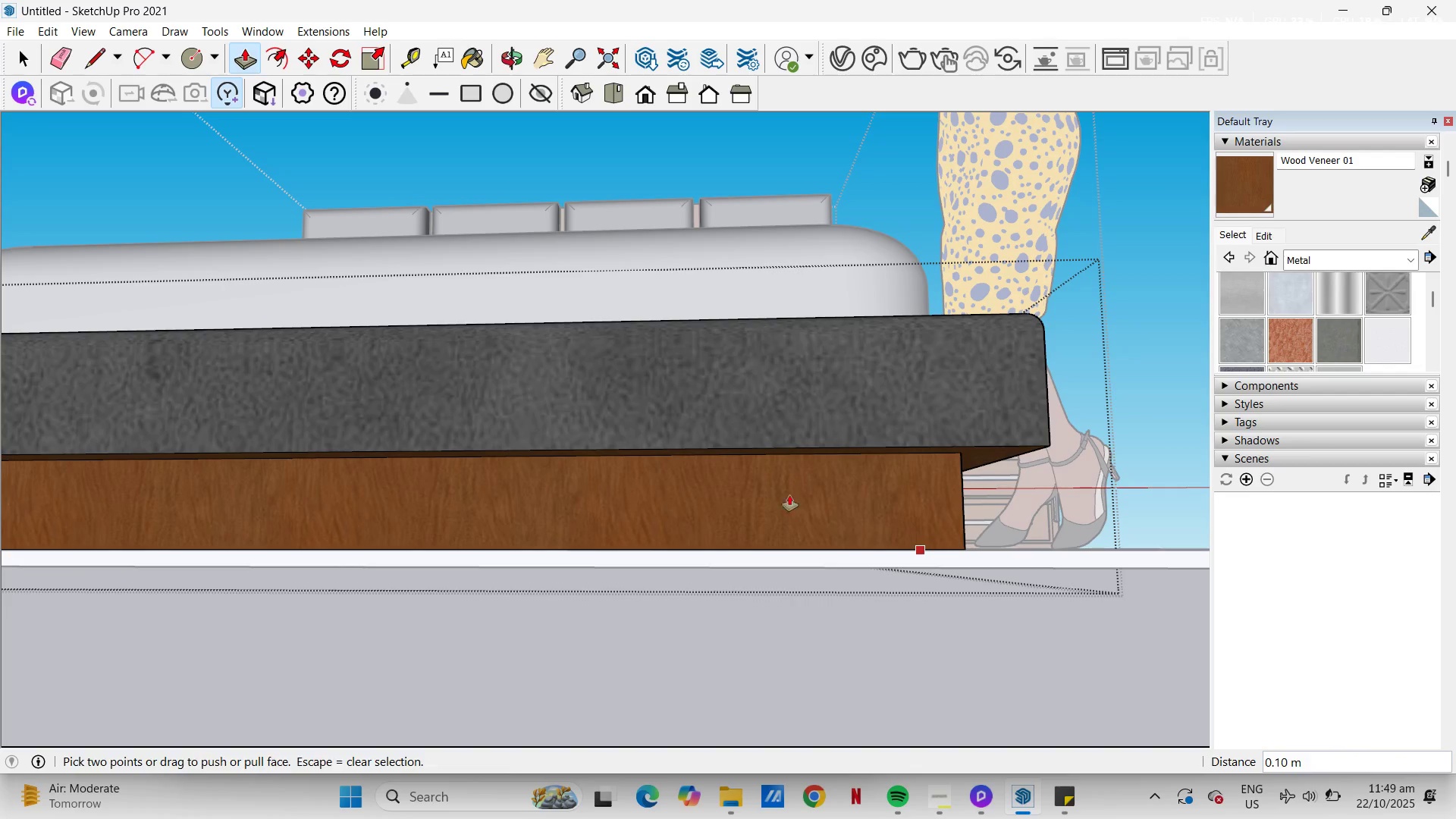 
key(Space)
 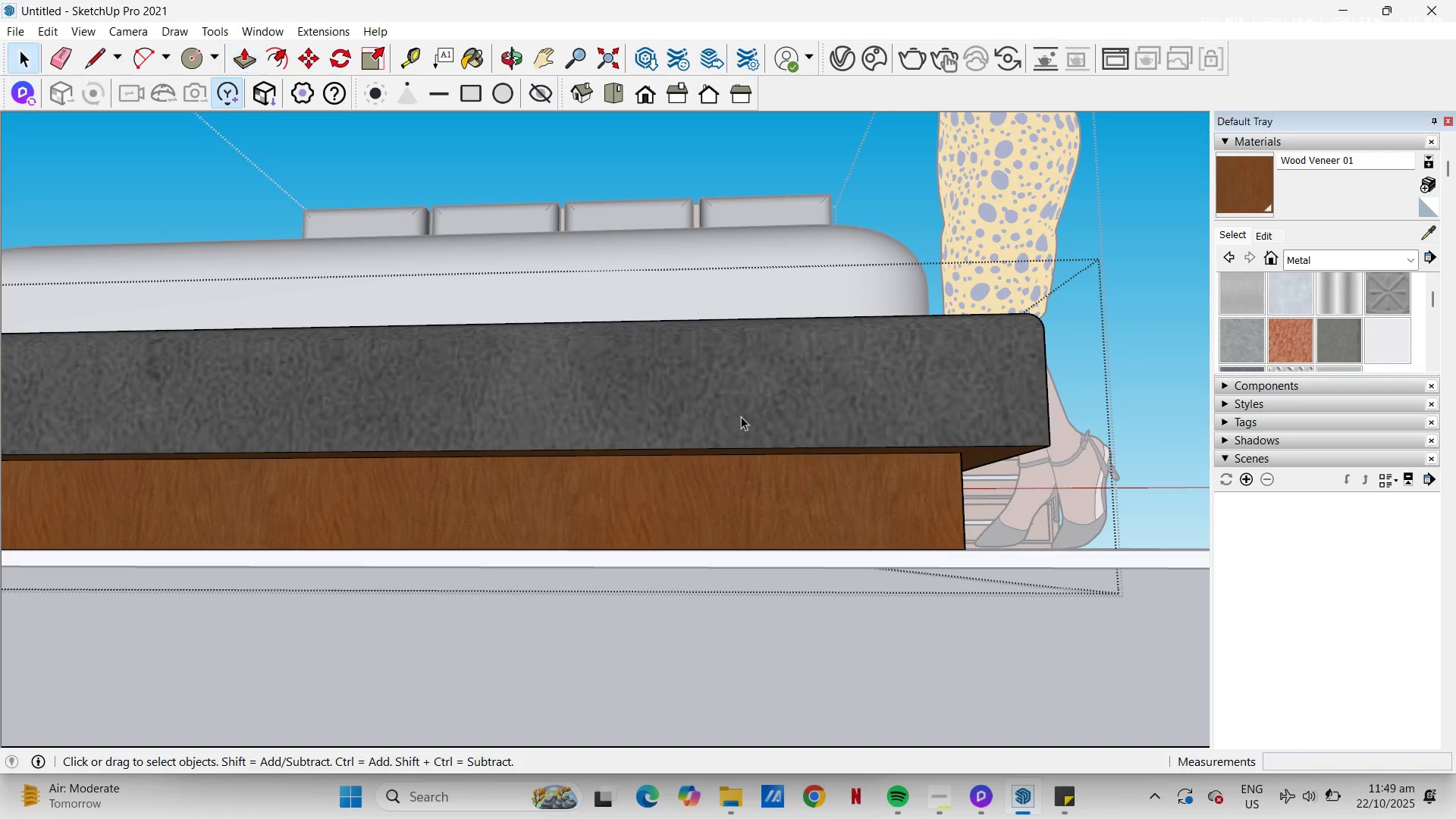 
hold_key(key=Escape, duration=0.87)
 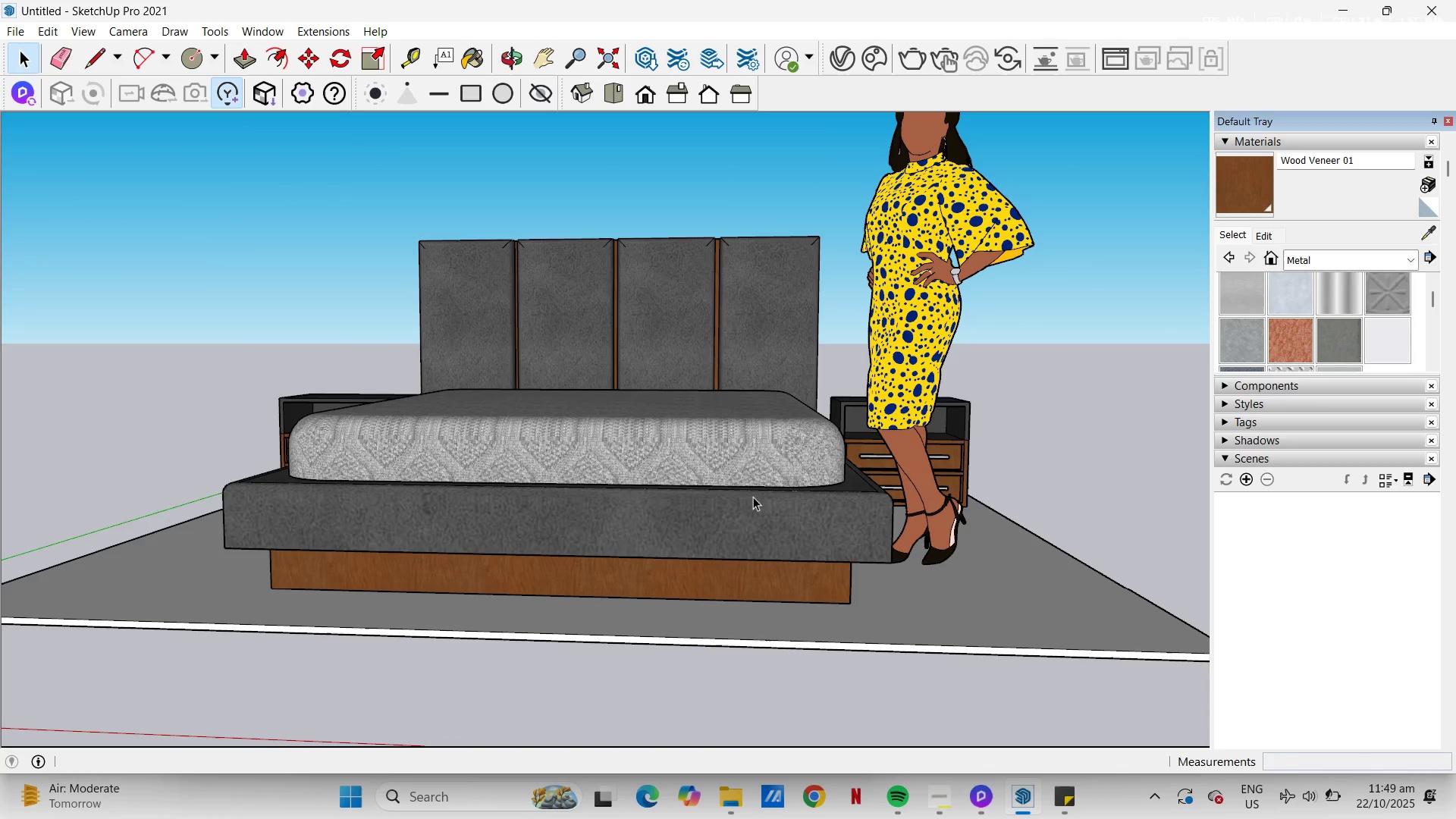 
scroll: coordinate [761, 409], scroll_direction: down, amount: 8.0
 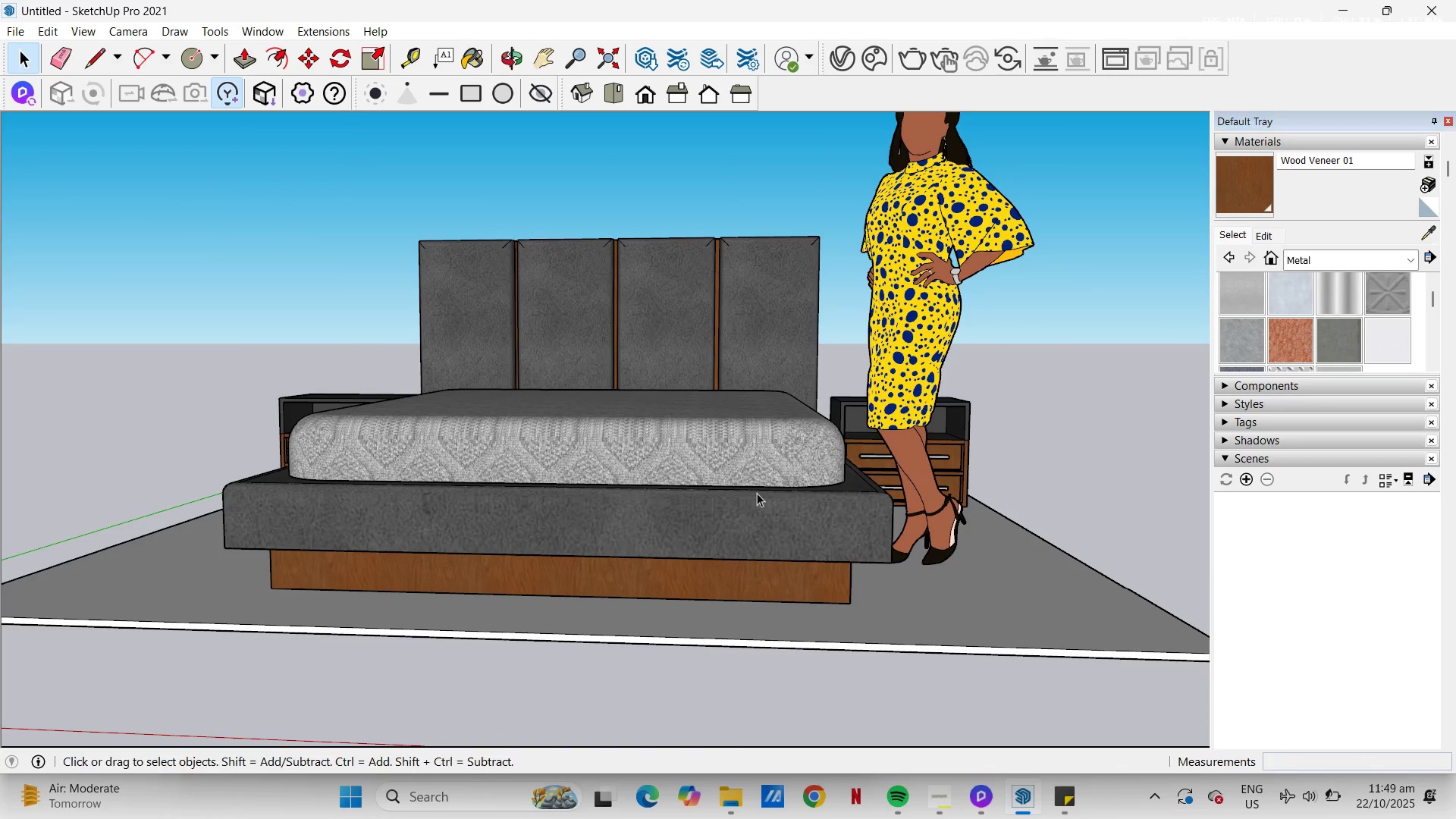 
key(Space)
 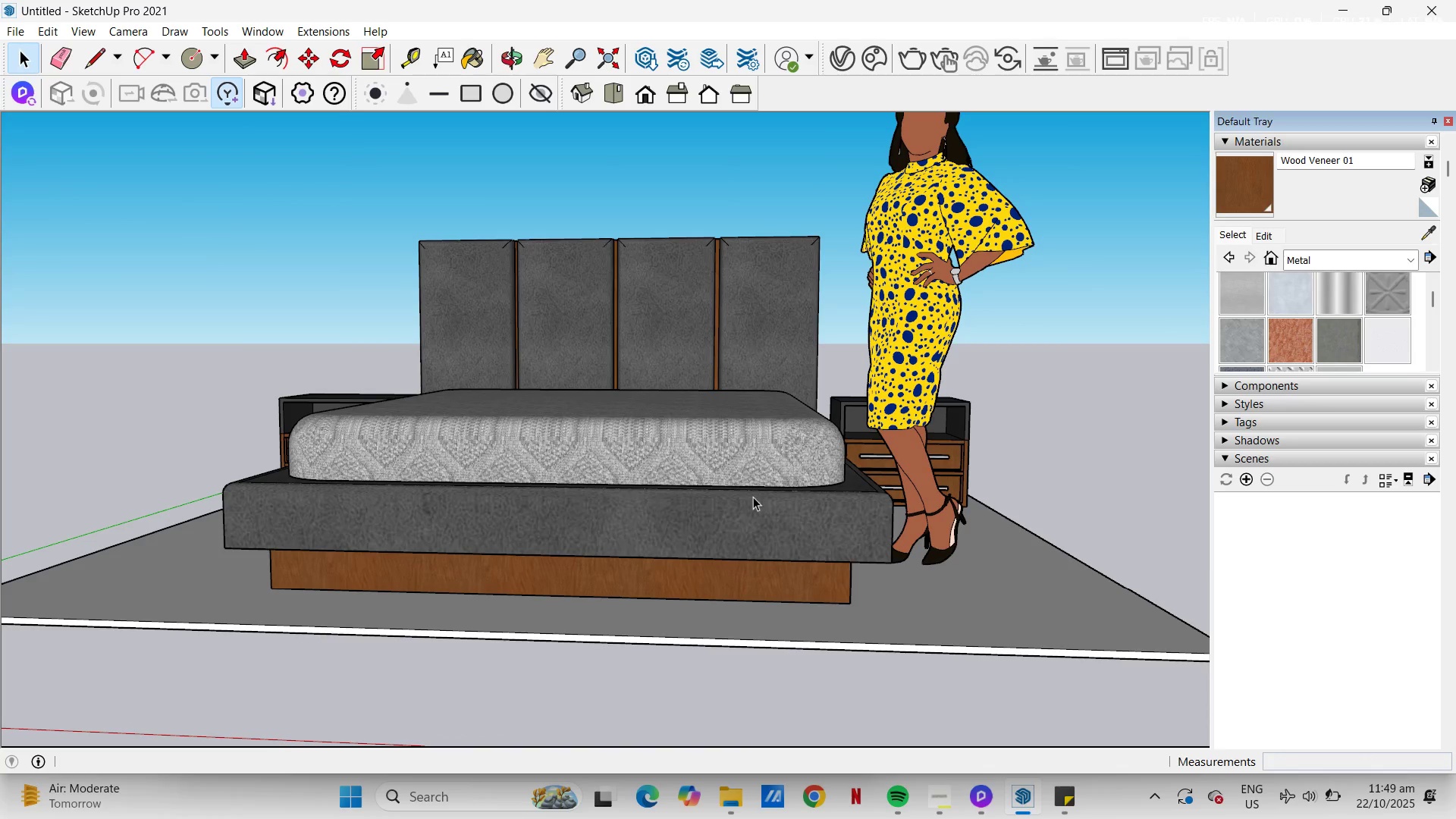 
scroll: coordinate [764, 474], scroll_direction: down, amount: 7.0
 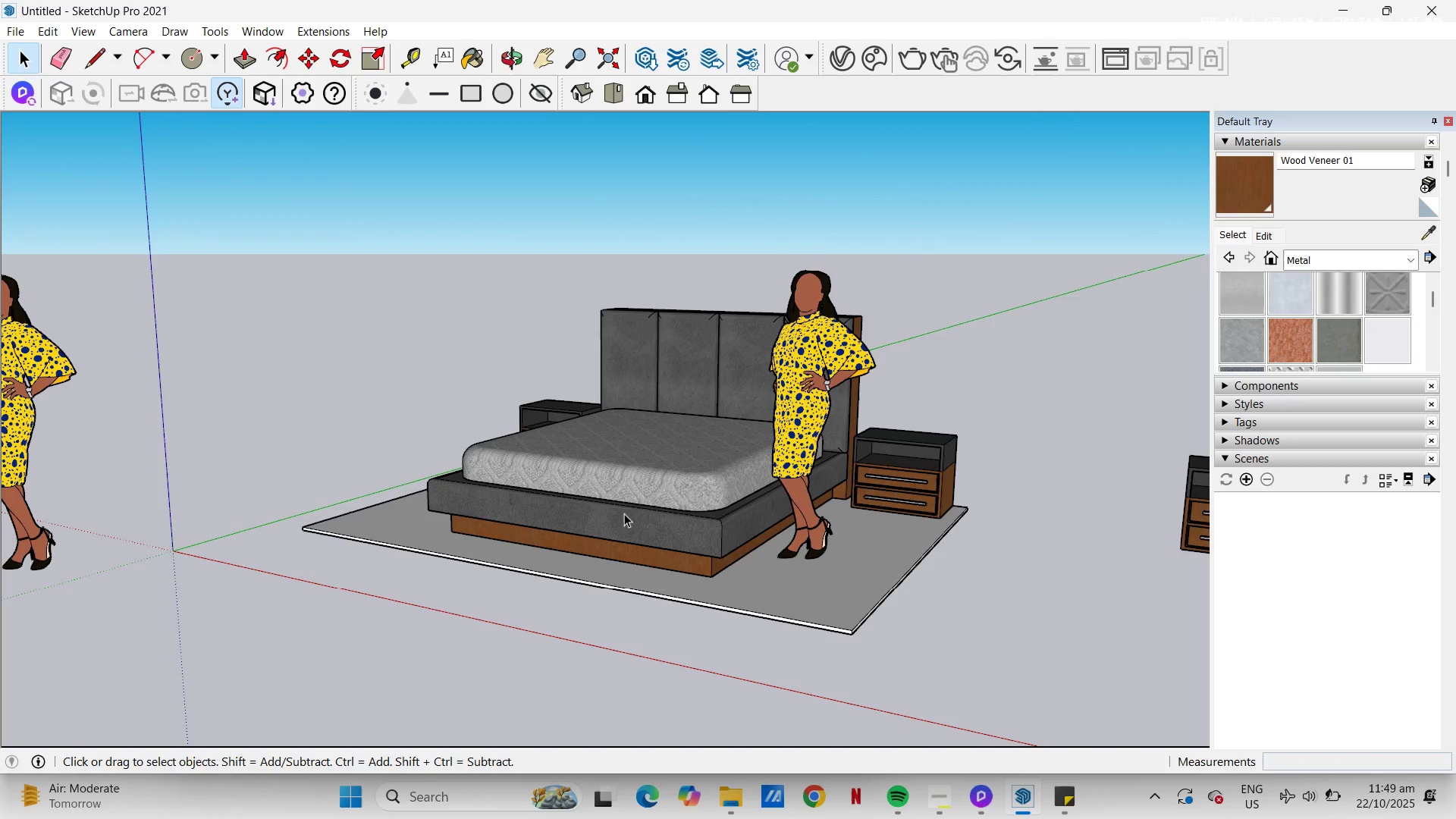 
scroll: coordinate [659, 571], scroll_direction: up, amount: 18.0
 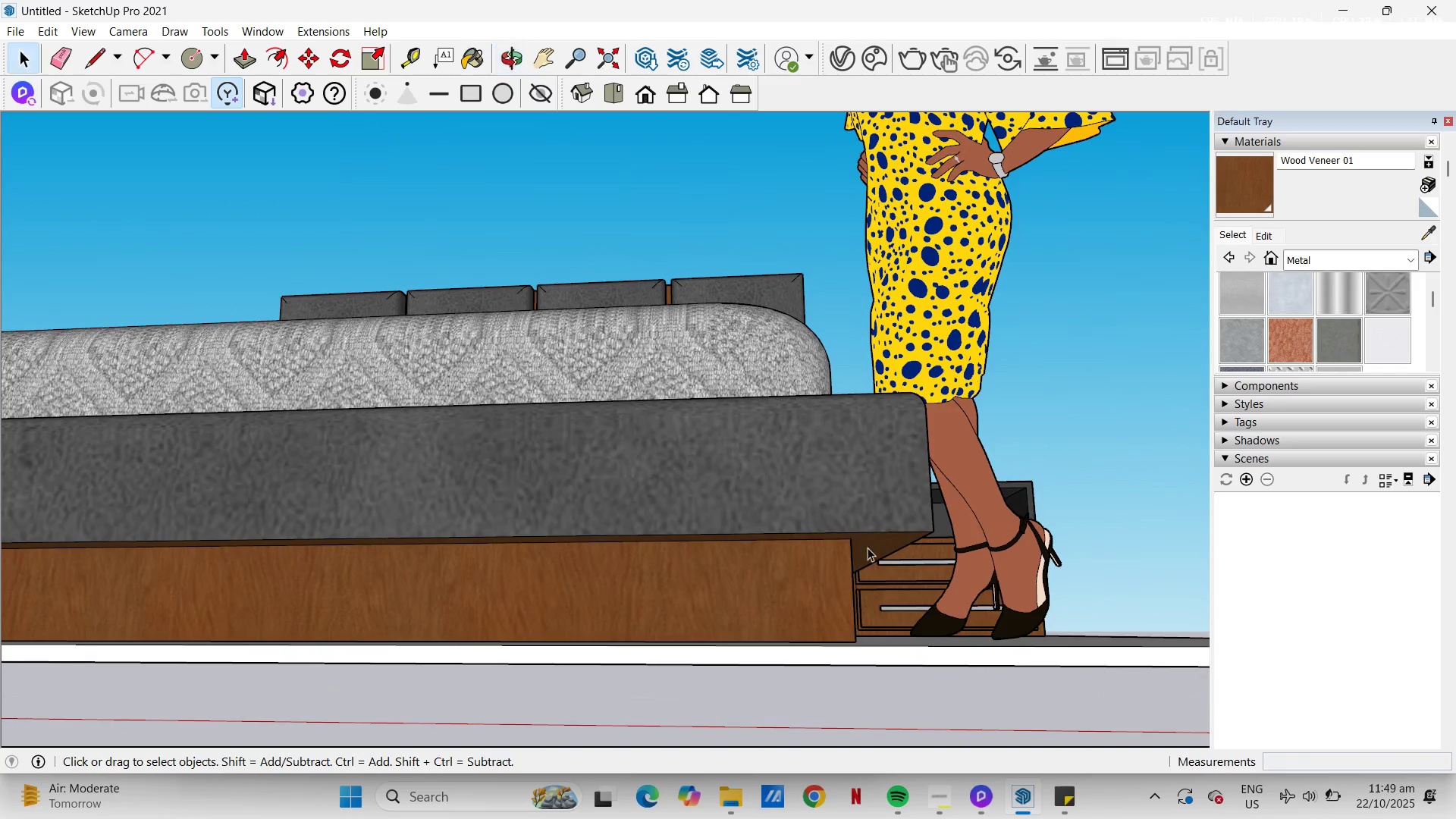 
double_click([871, 550])
 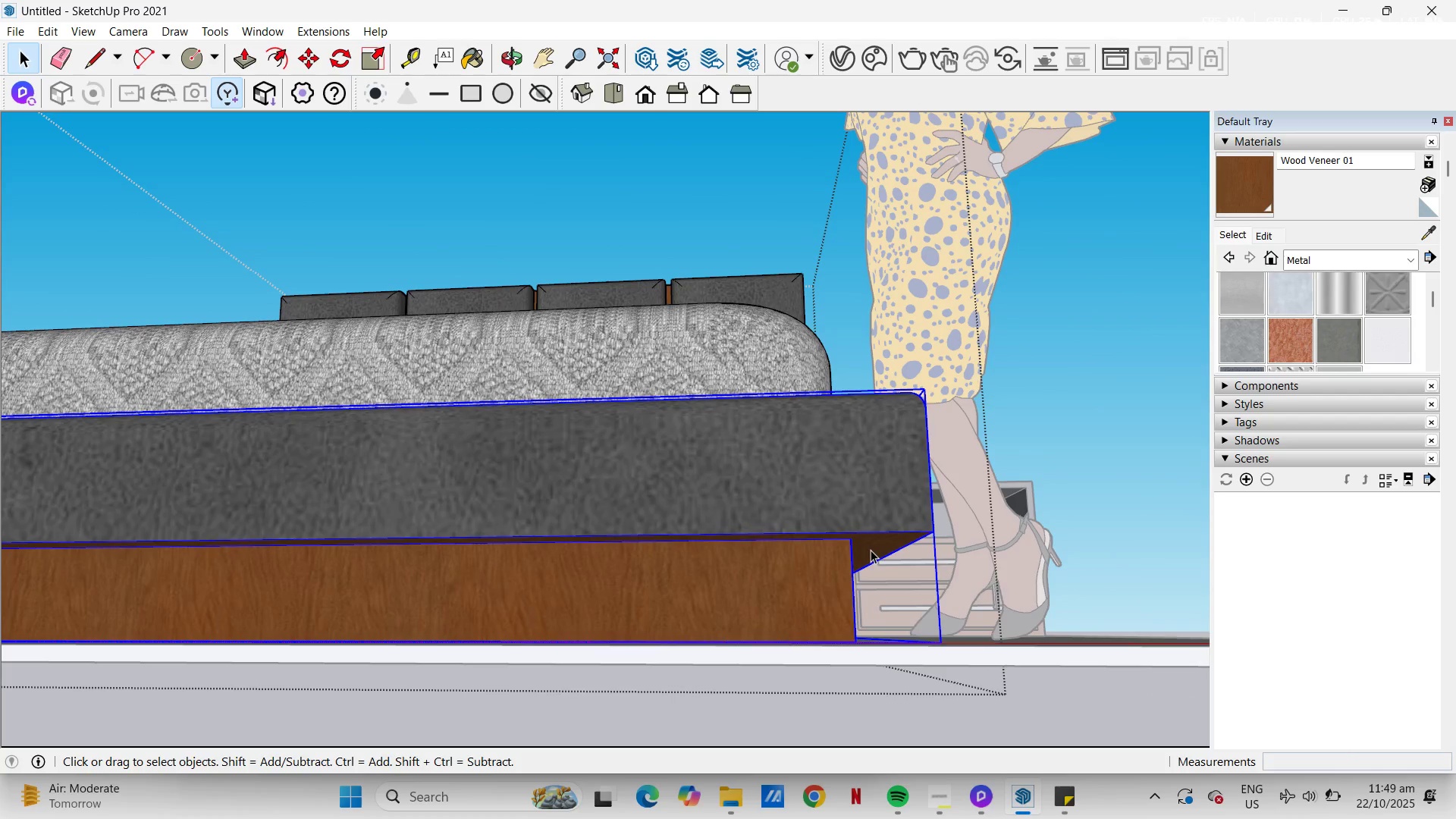 
triple_click([871, 550])
 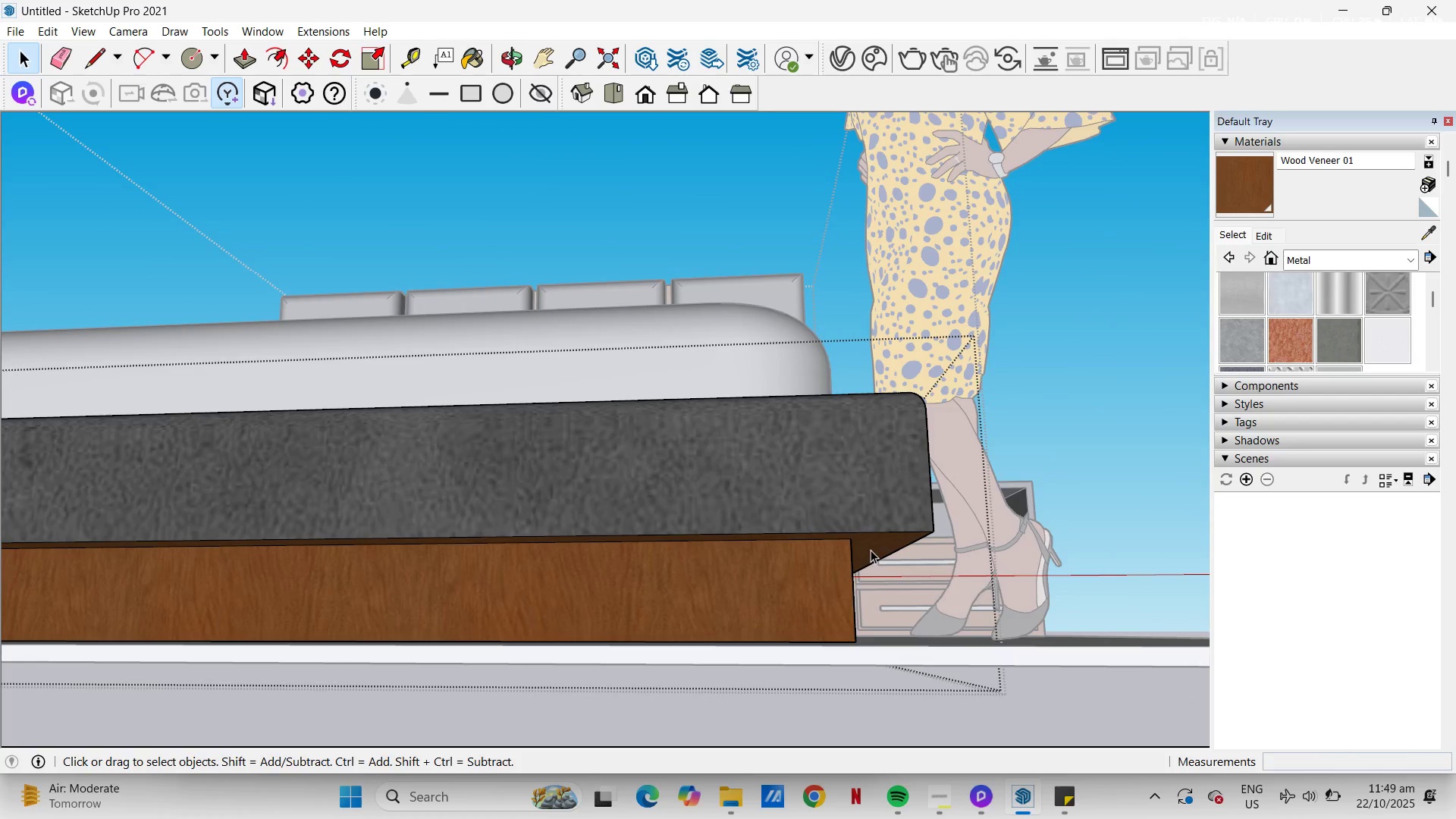 
triple_click([871, 550])
 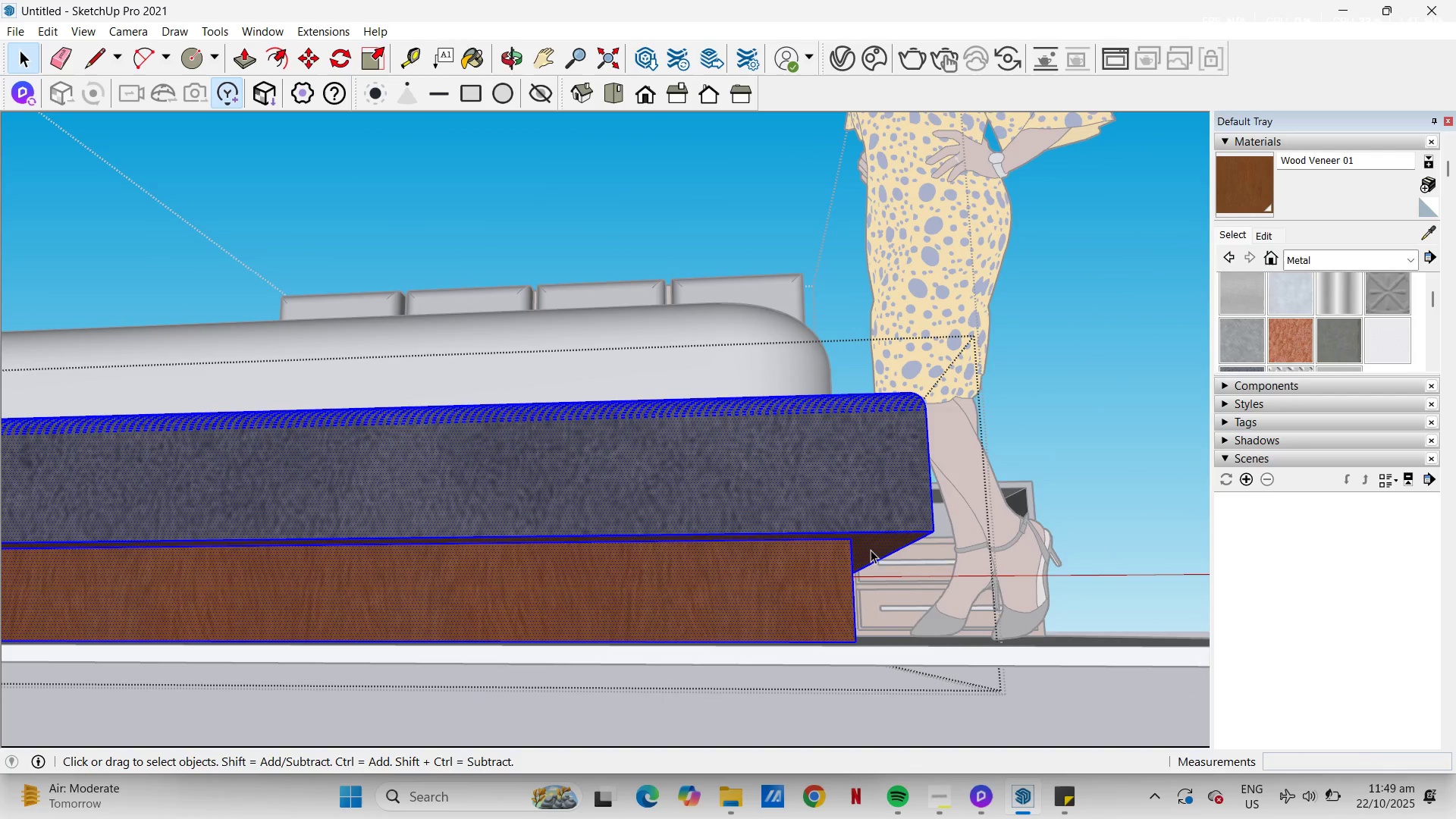 
triple_click([871, 550])
 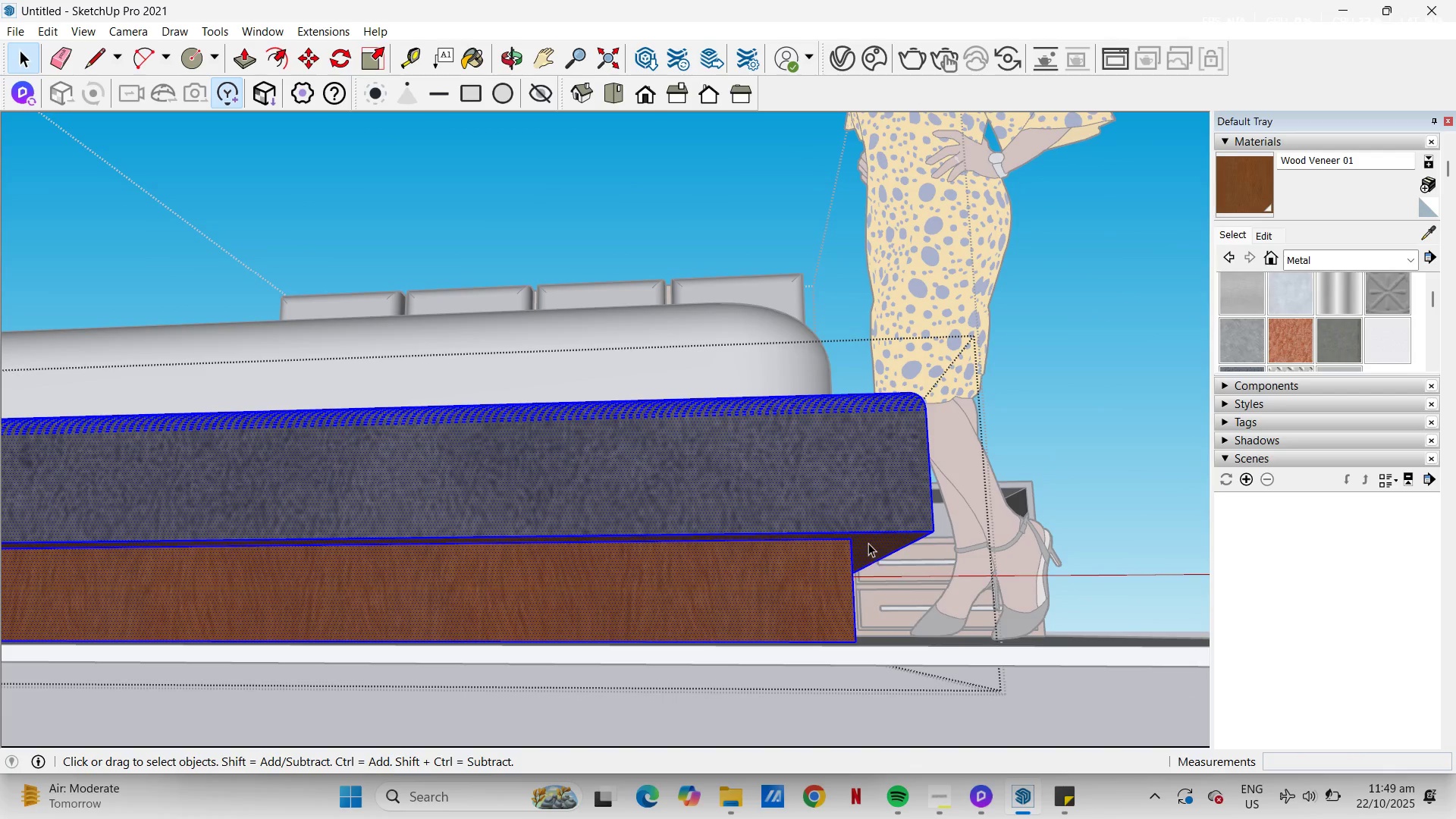 
left_click([868, 543])
 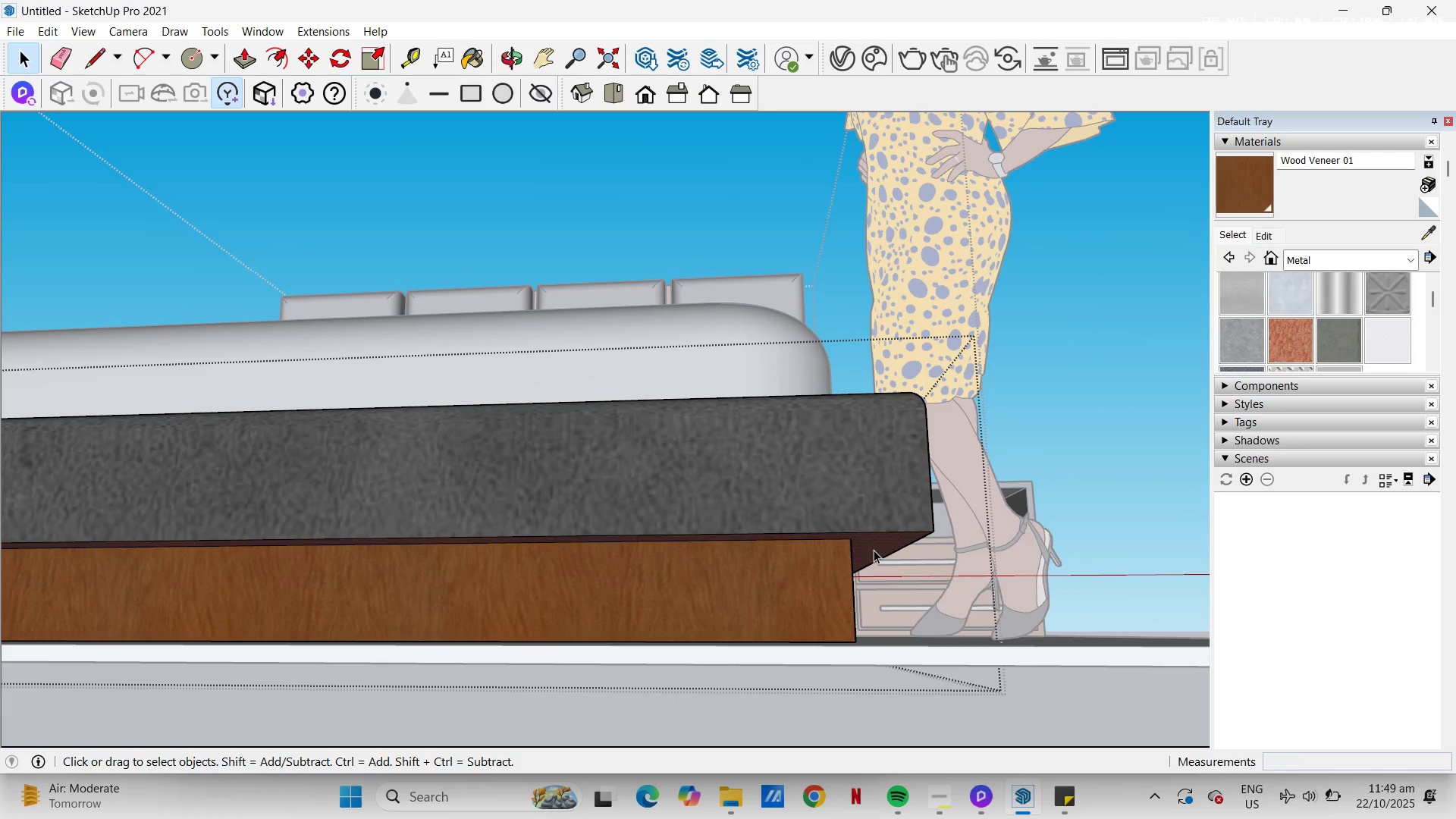 
key(P)
 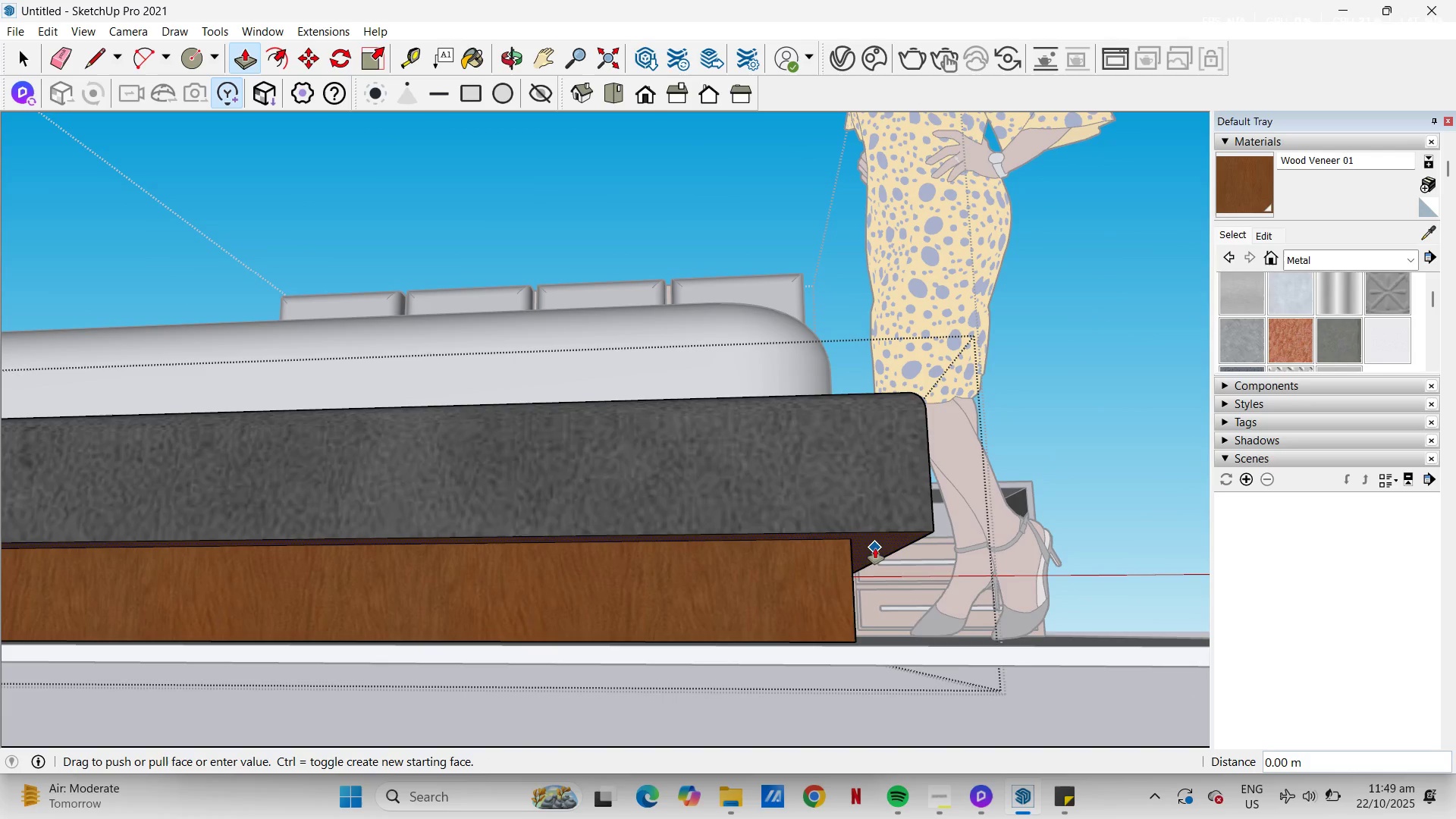 
left_click([875, 548])
 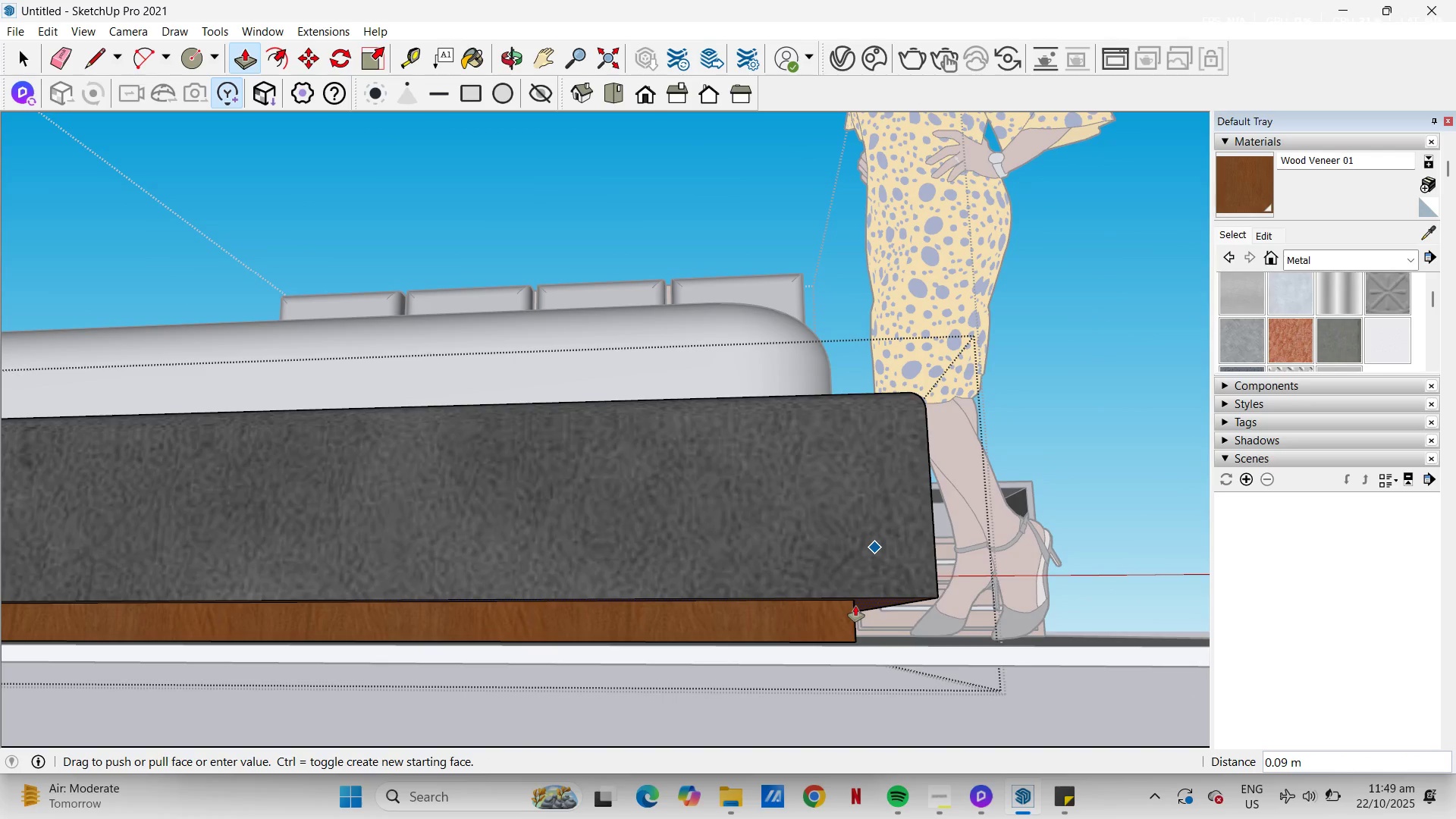 
key(NumpadDecimal)
 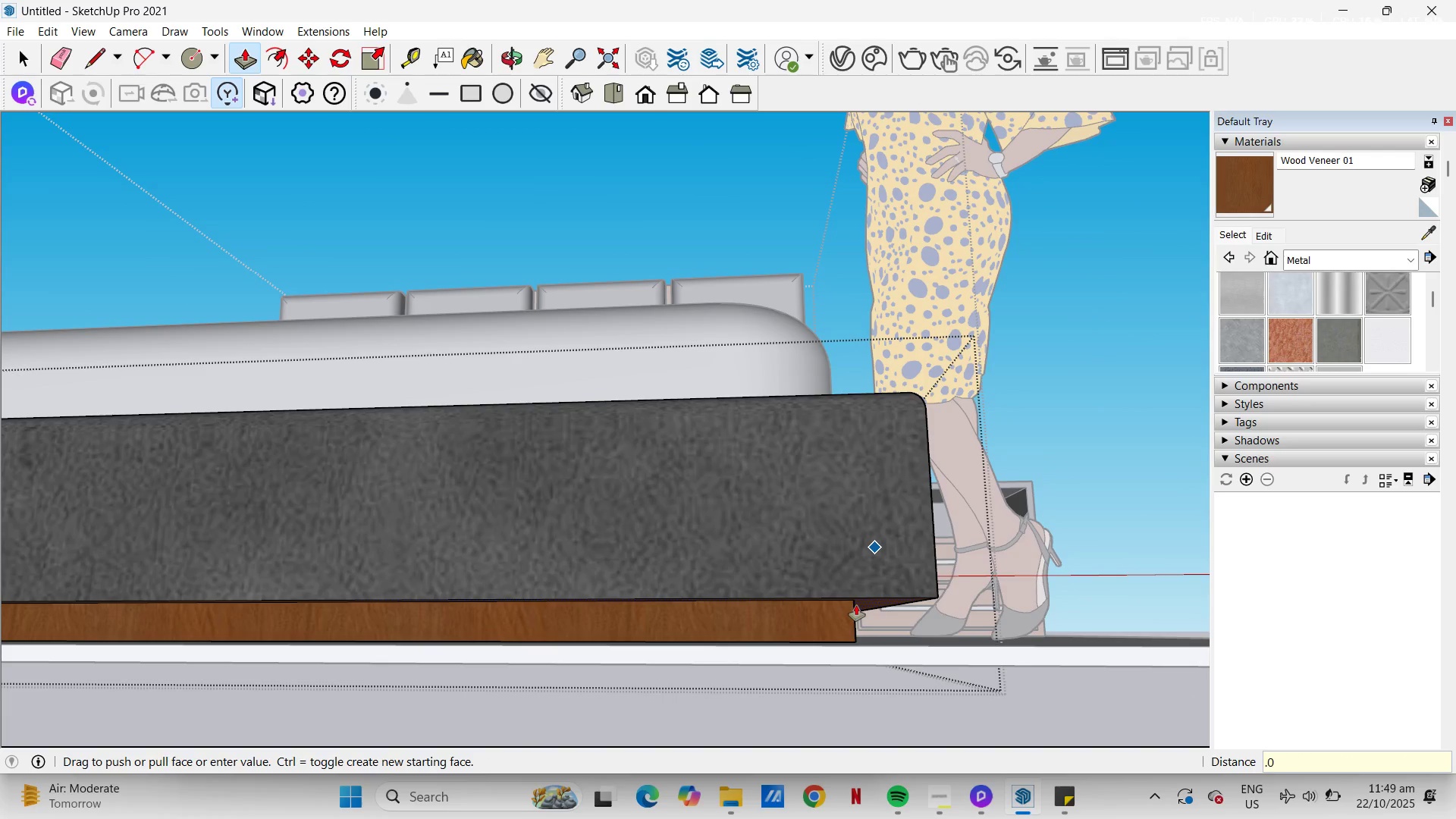 
key(Numpad0)
 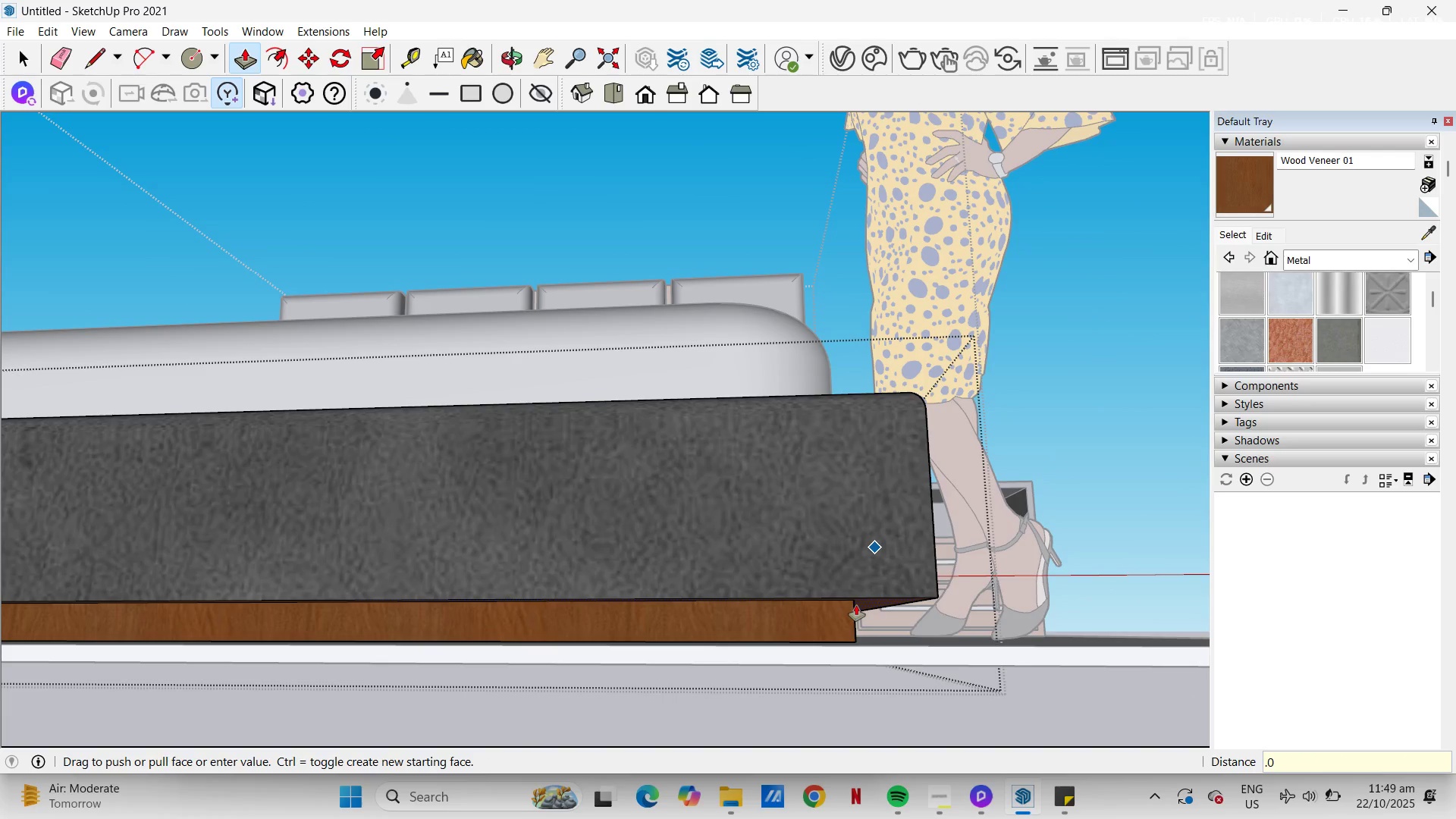 
key(Numpad5)
 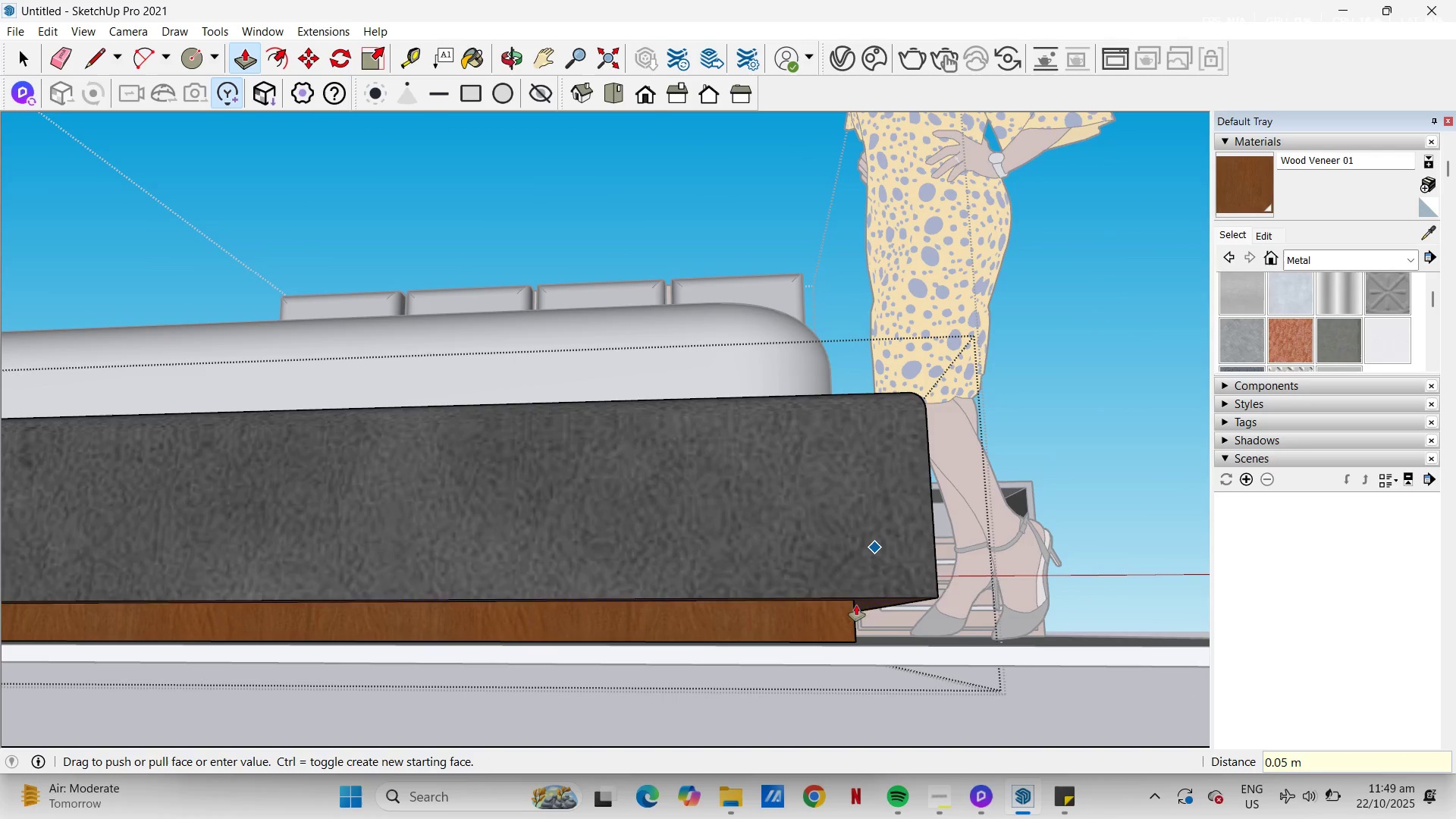 
key(NumpadEnter)
 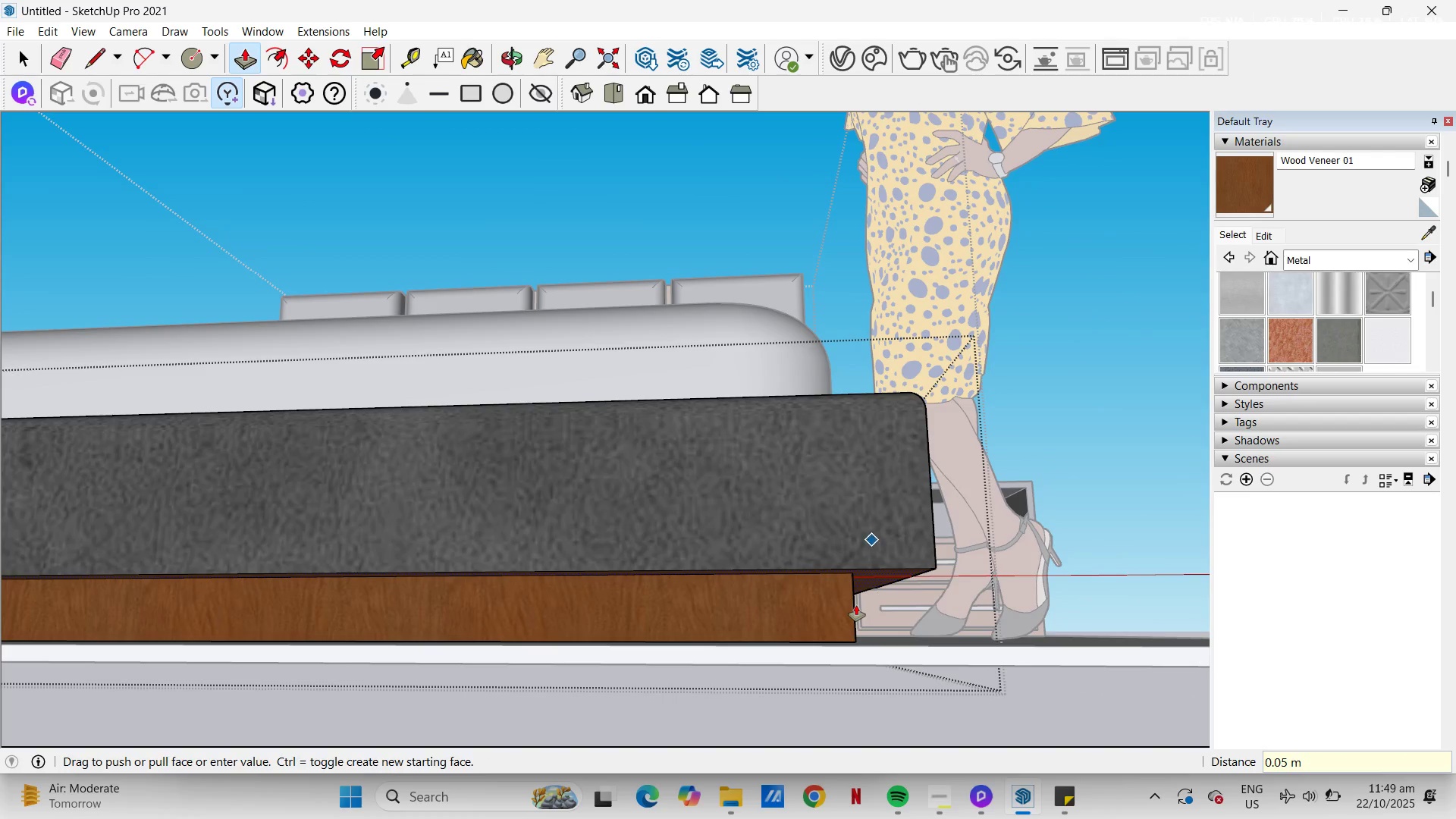 
key(Space)
 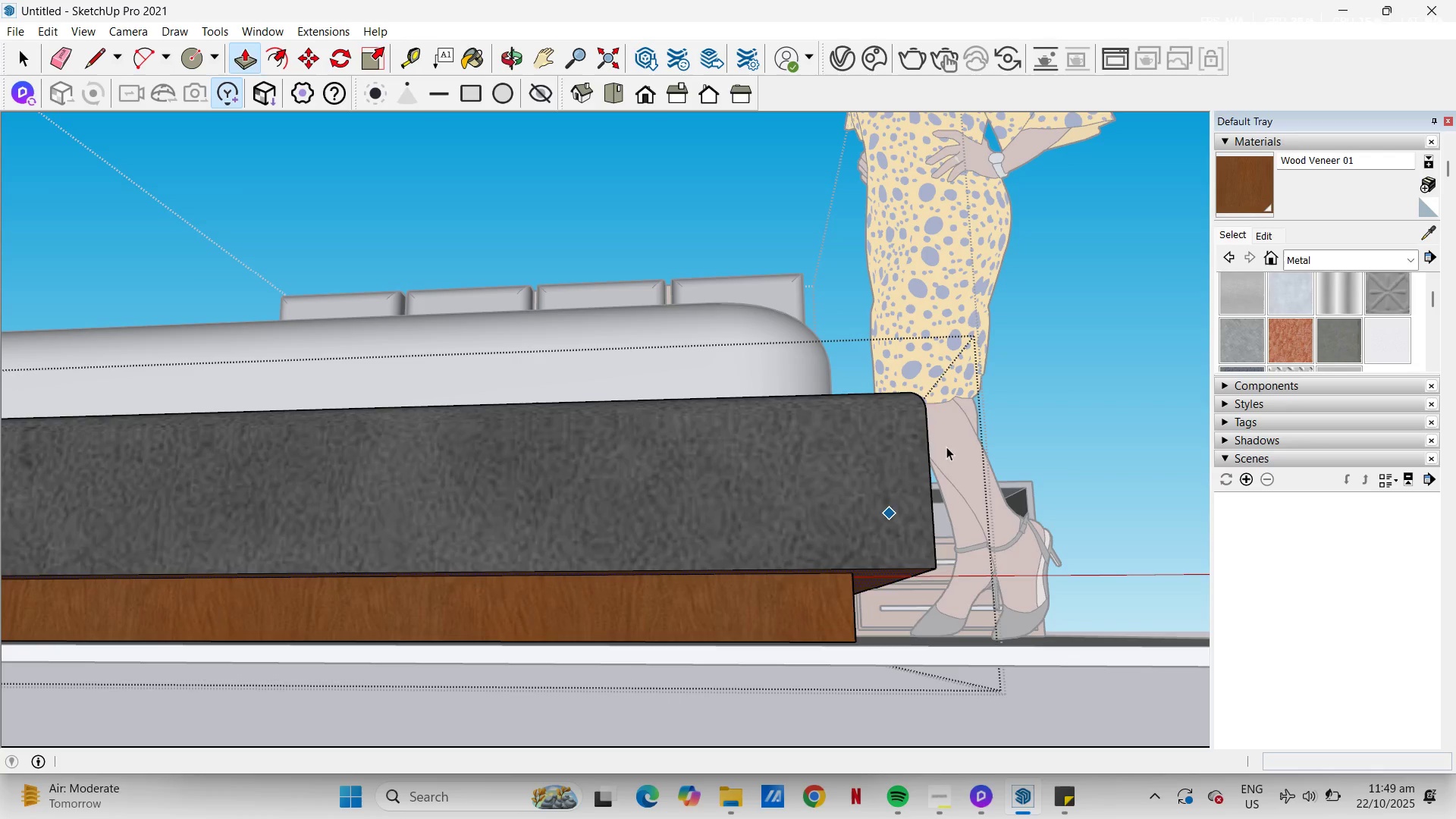 
key(Escape)
 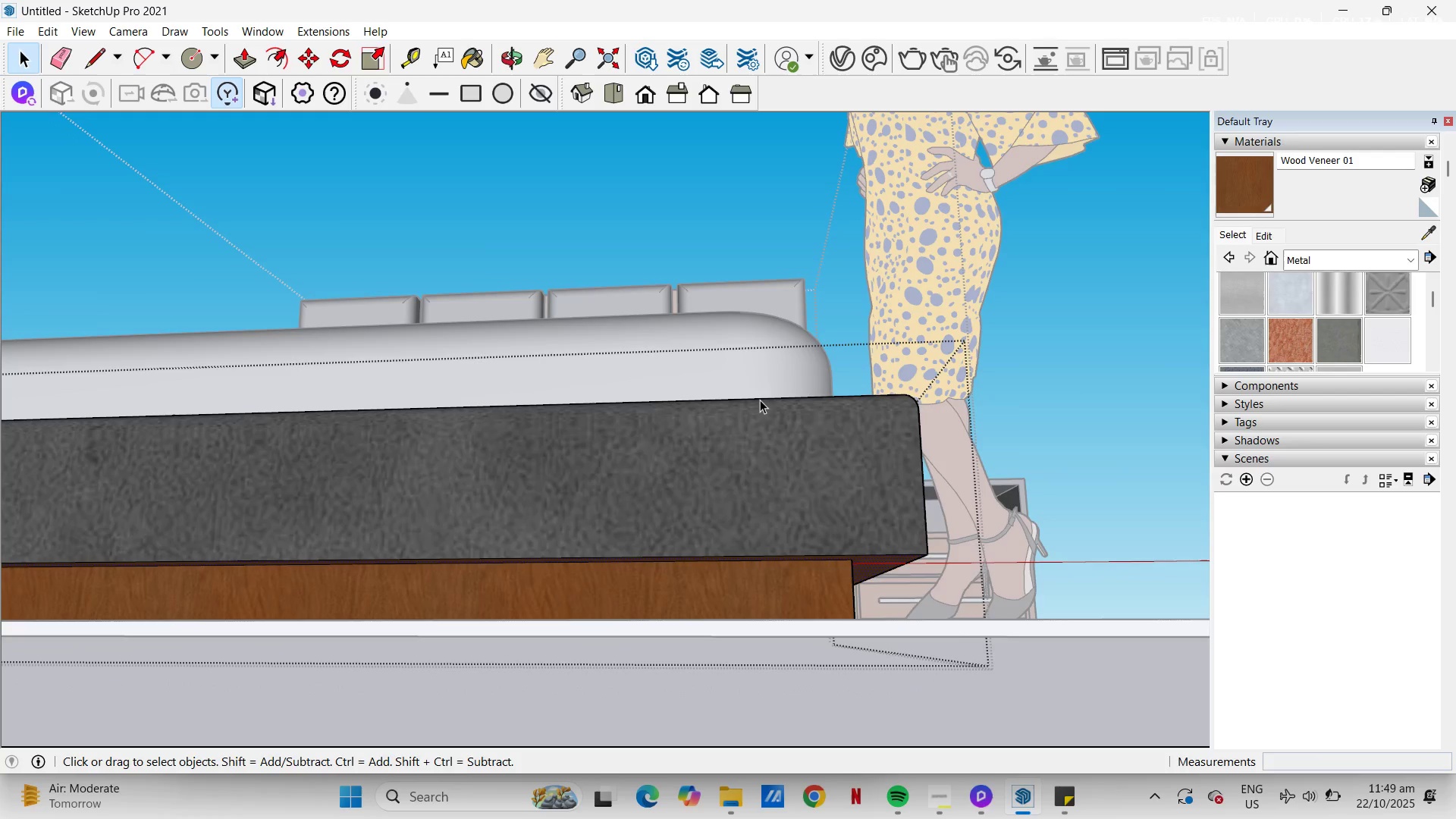 
scroll: coordinate [814, 425], scroll_direction: down, amount: 12.0
 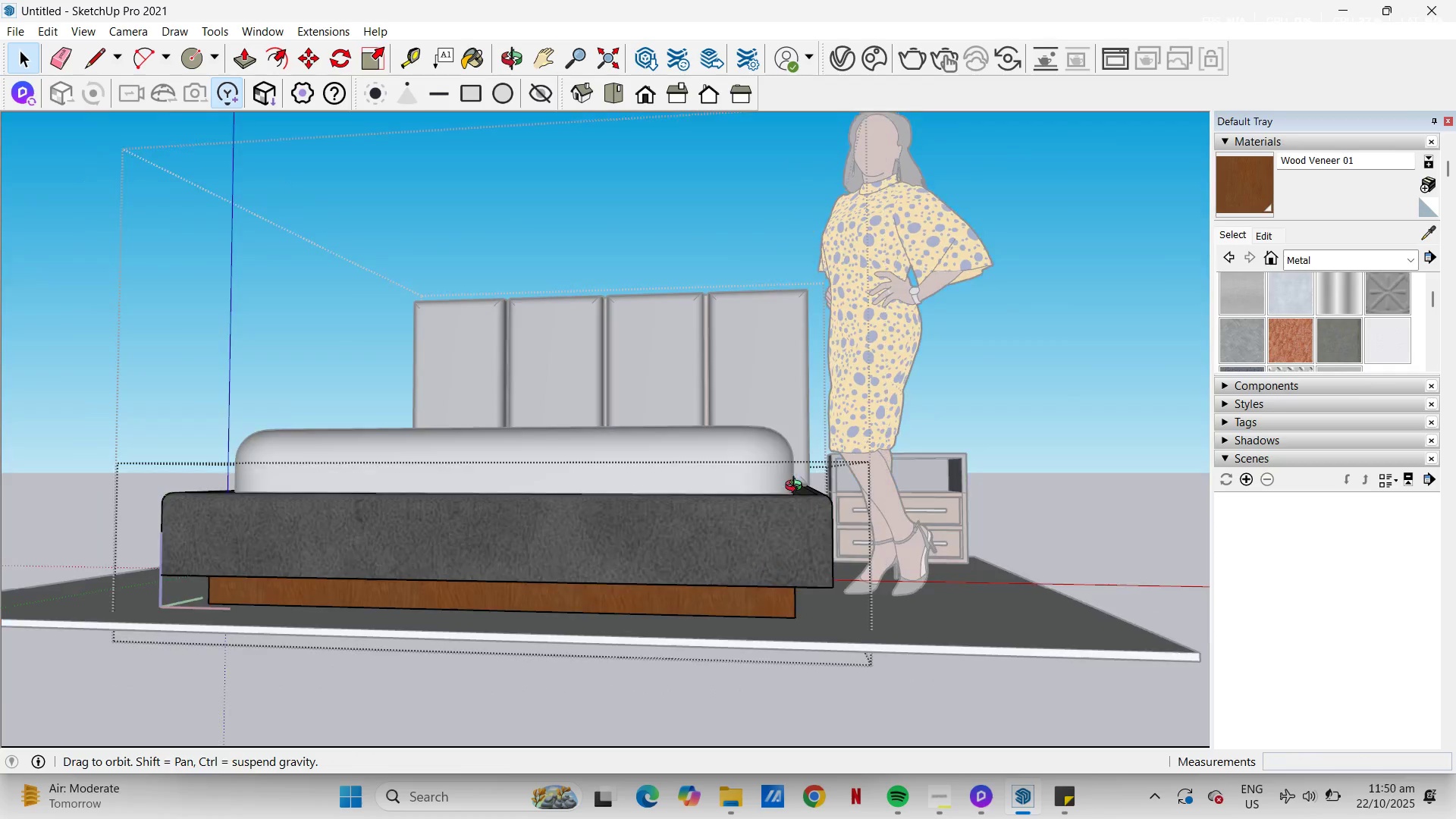 
key(Space)
 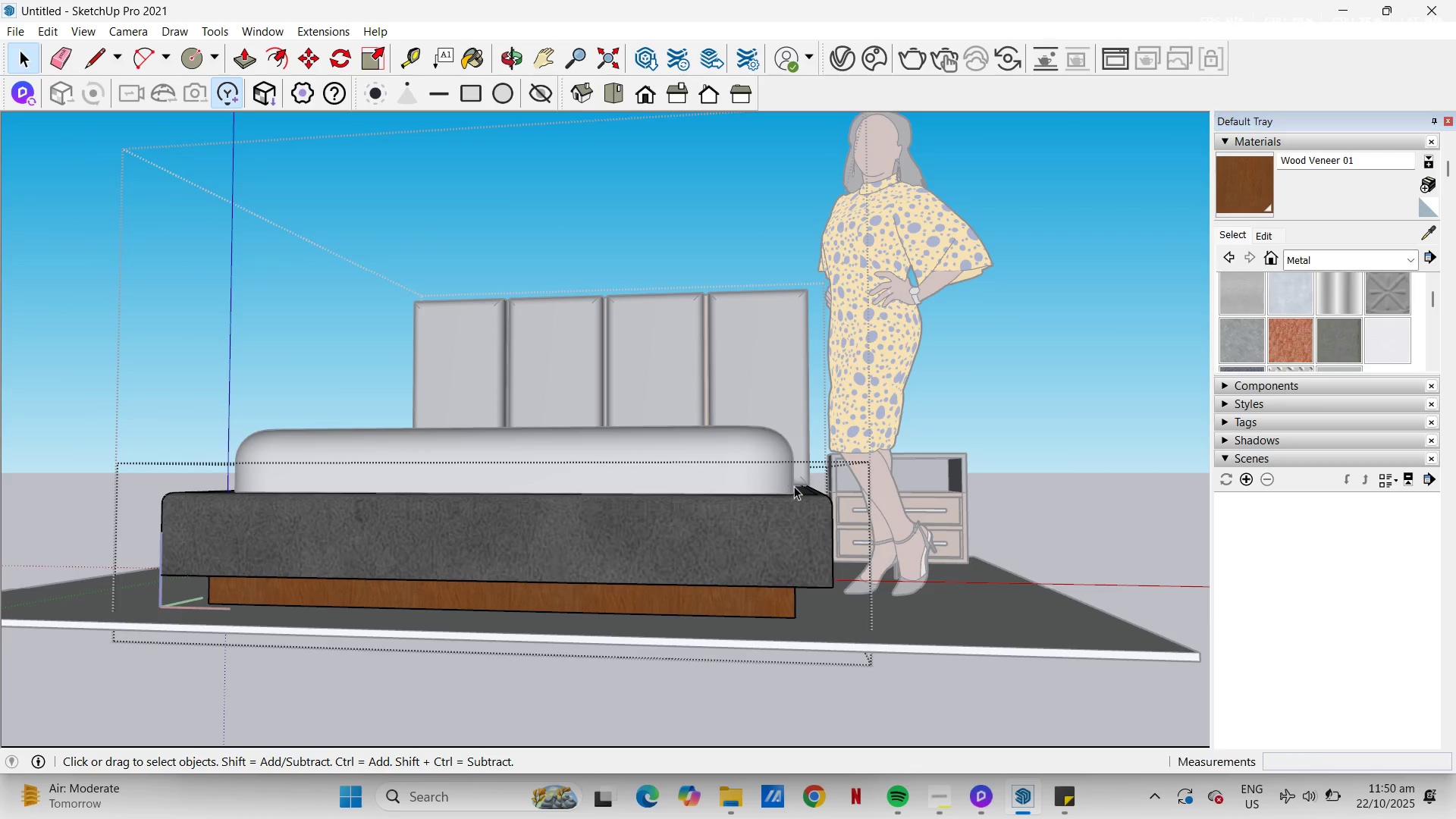 
key(Escape)
 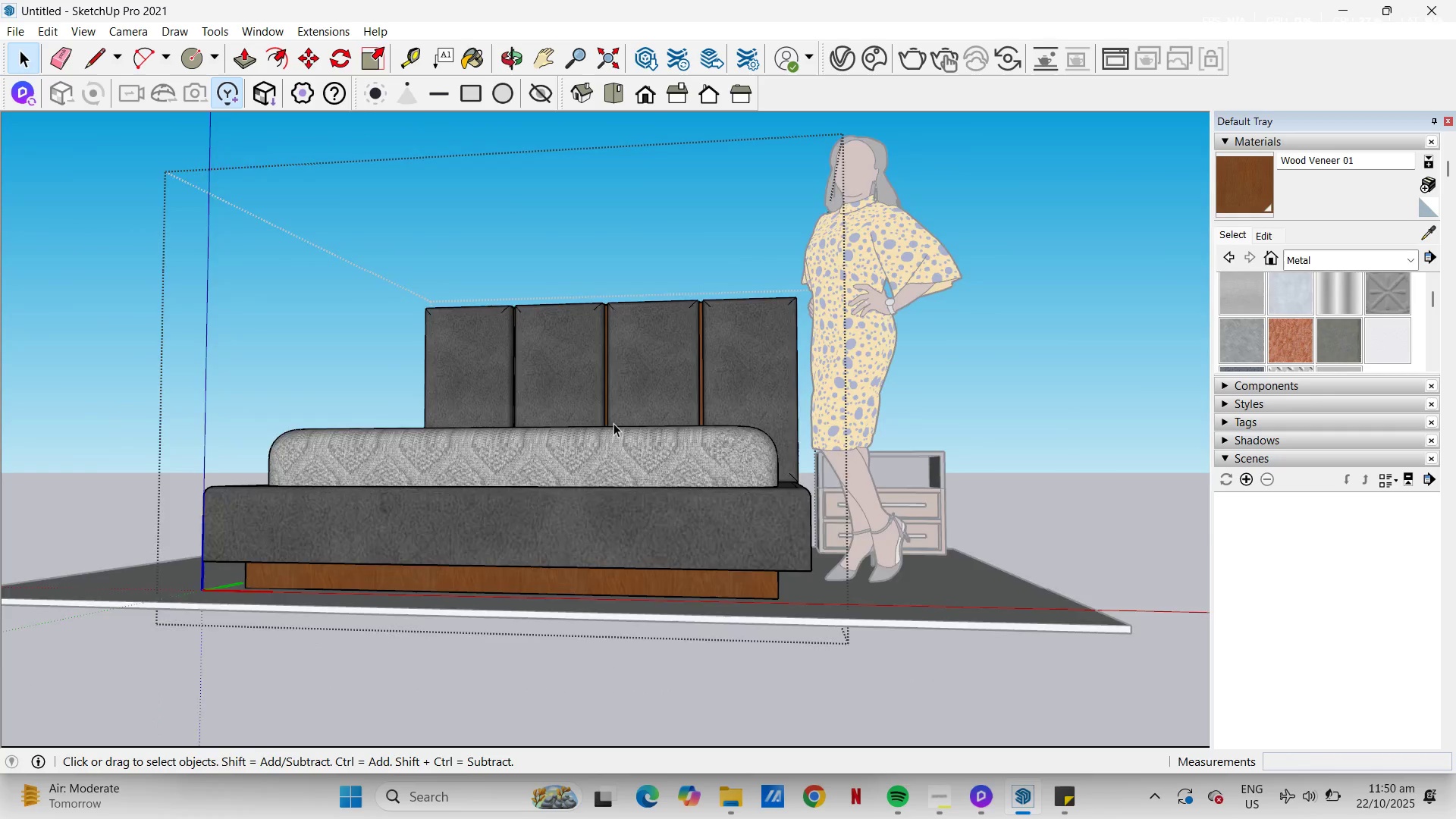 
scroll: coordinate [676, 449], scroll_direction: down, amount: 8.0
 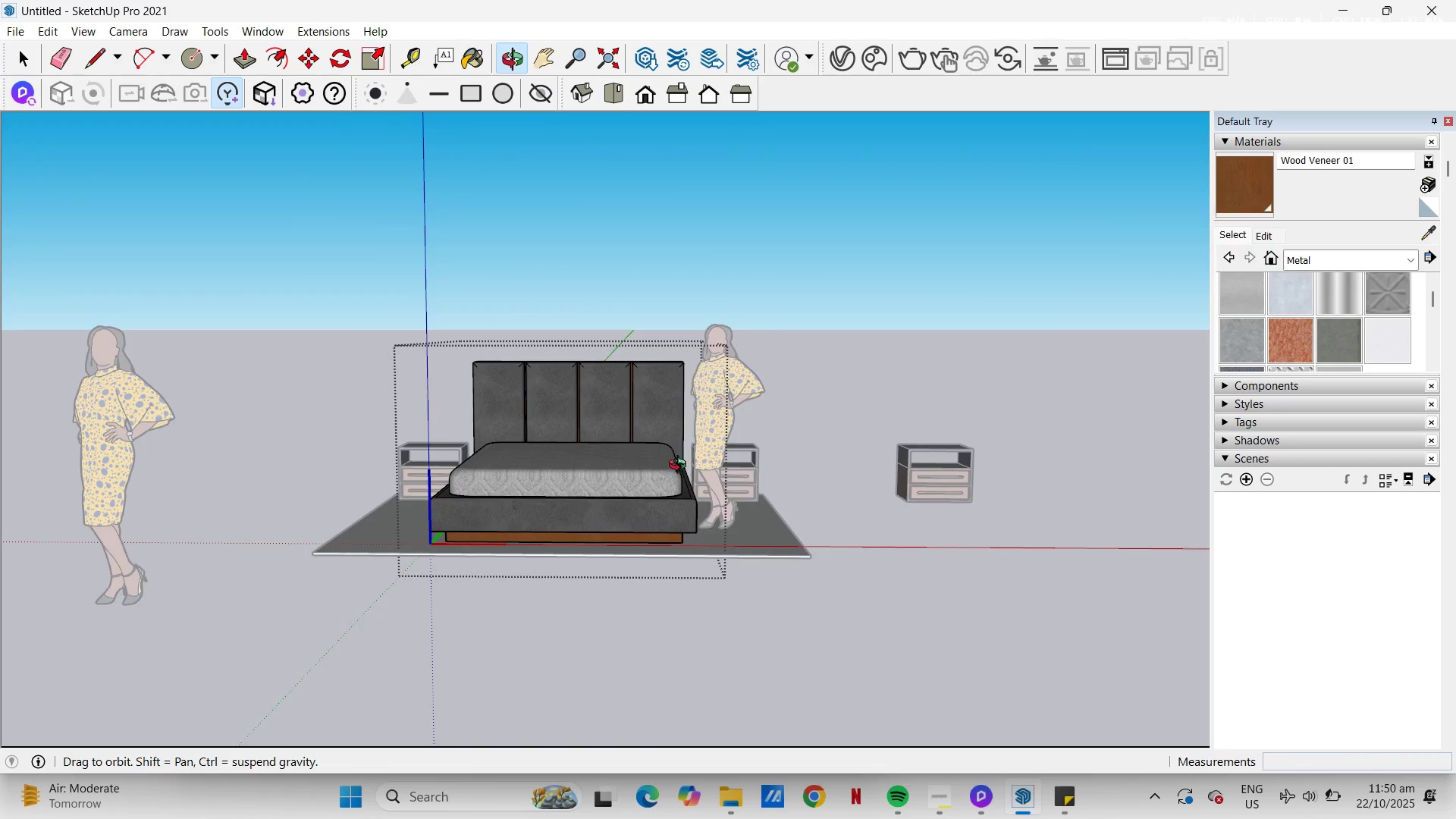 
key(Space)
 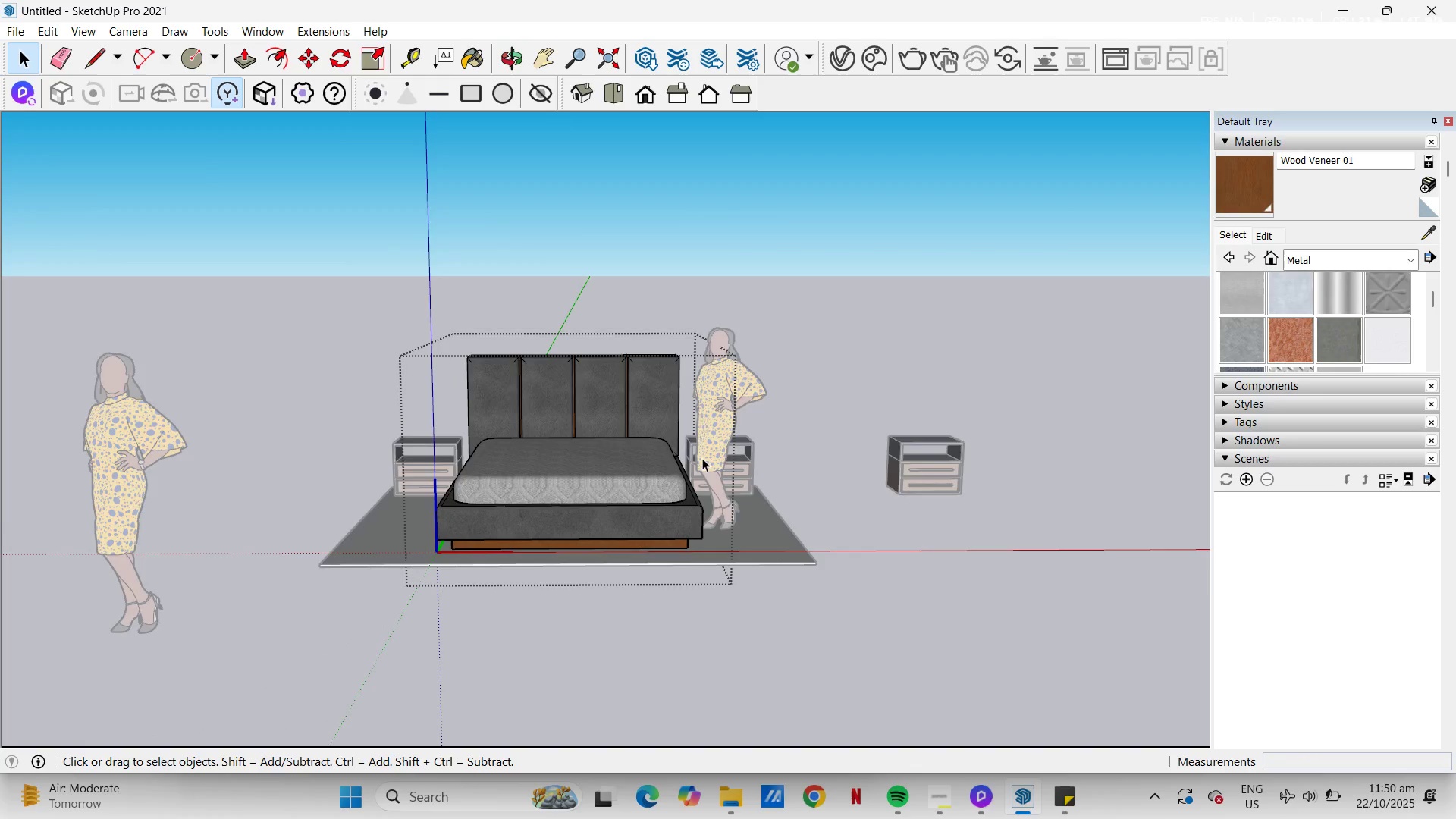 
key(Escape)
 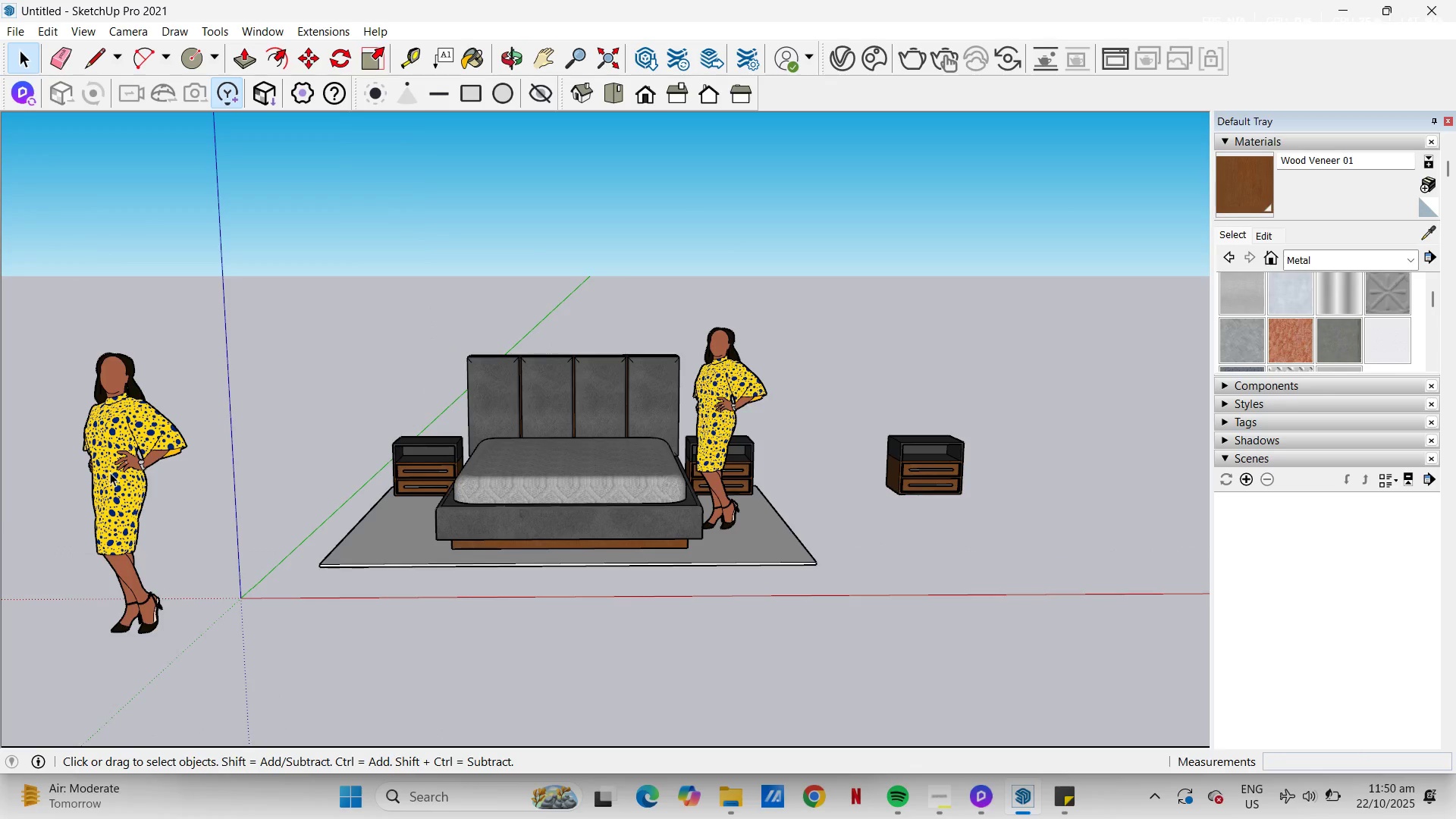 
left_click([108, 466])
 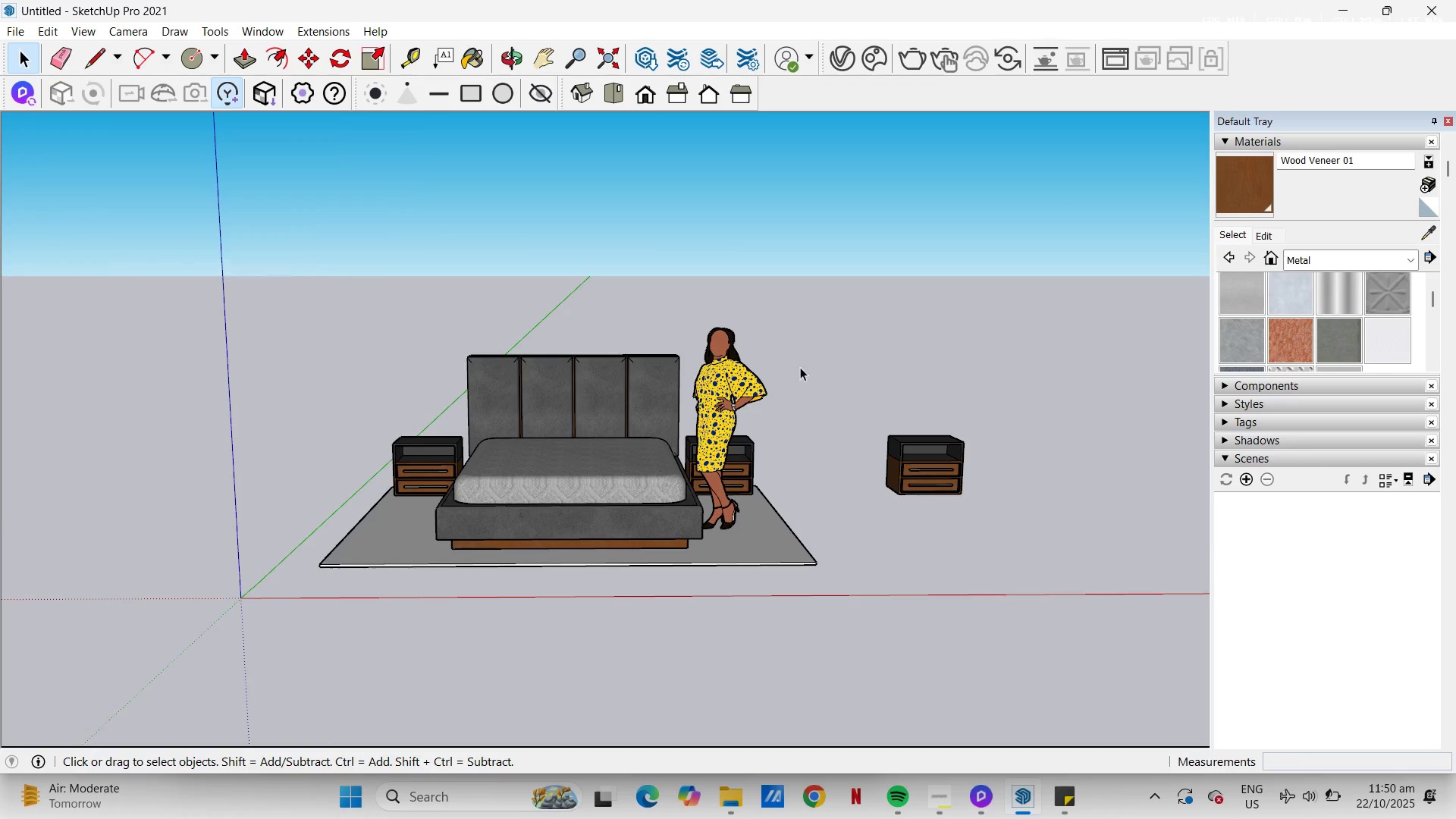 
left_click([723, 374])
 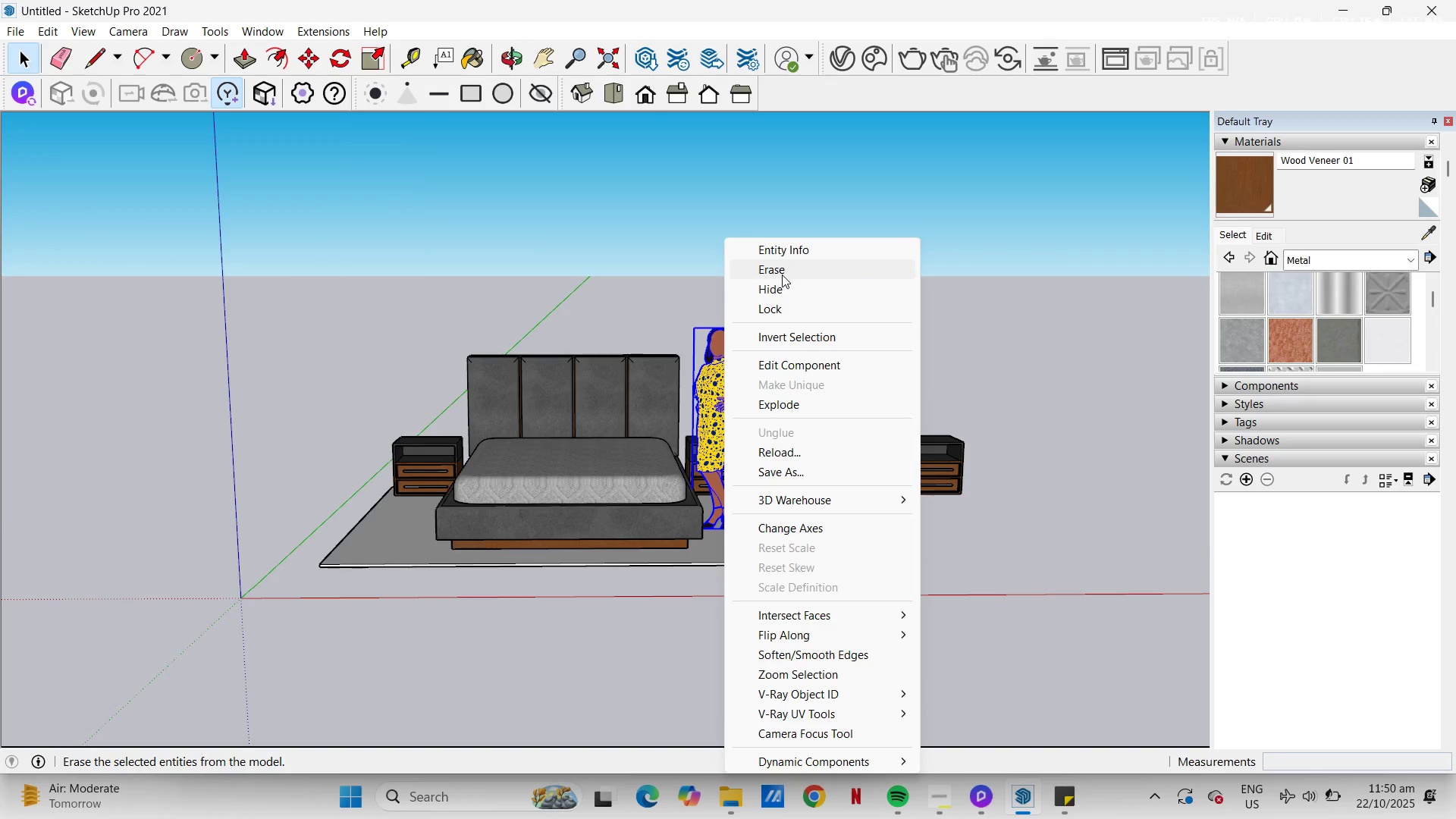 
left_click([782, 275])
 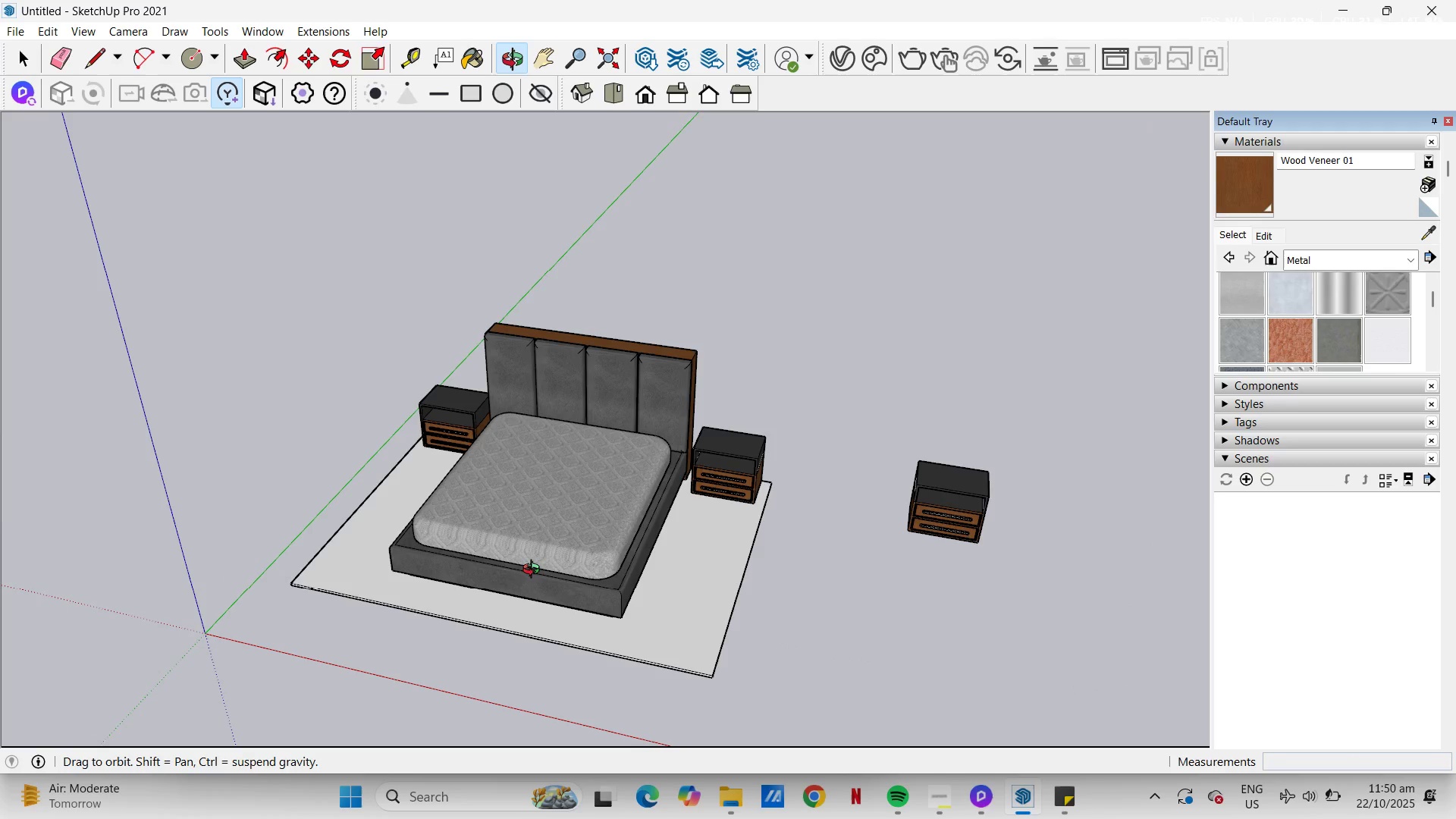 
wait(8.16)
 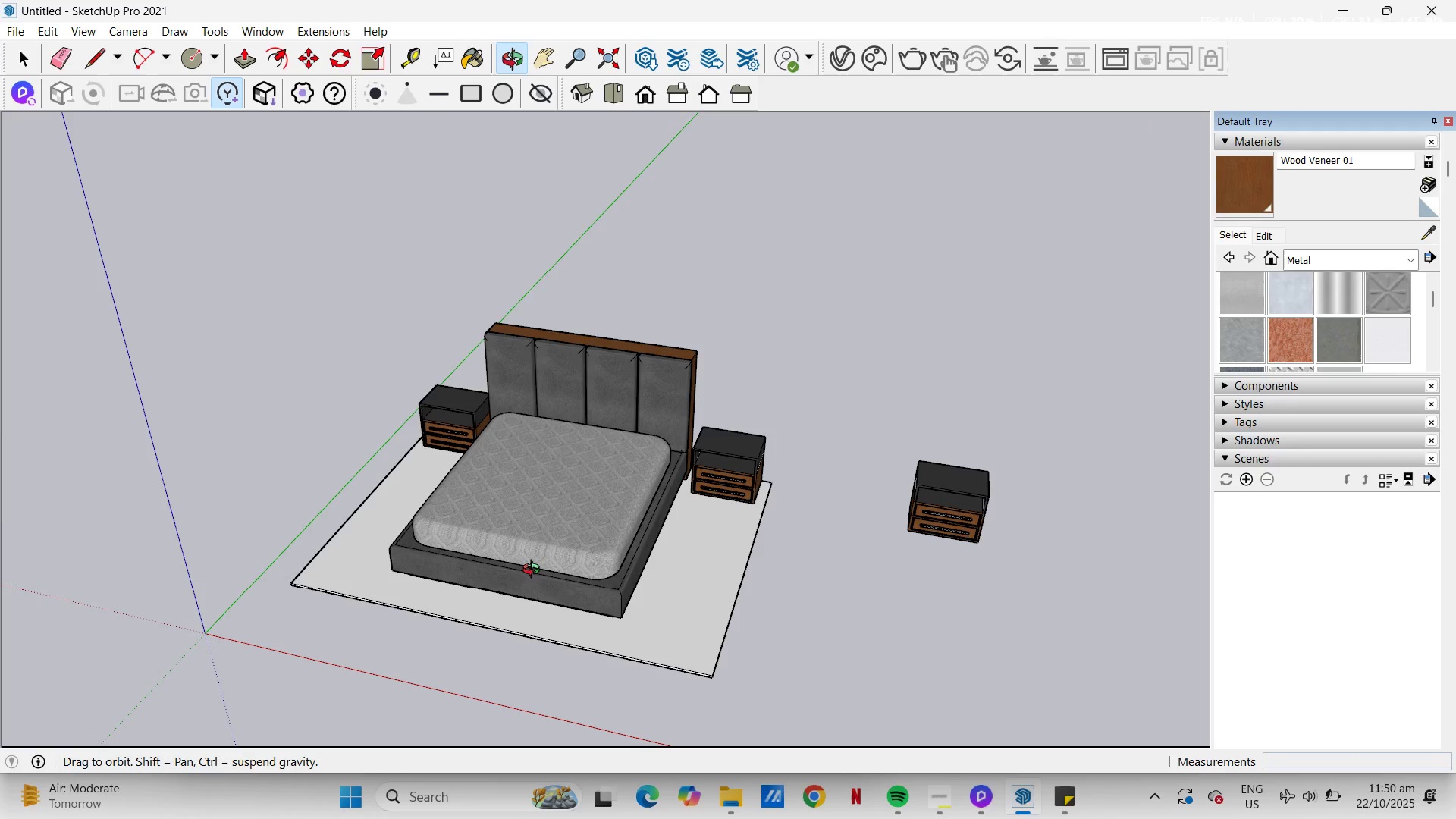 
left_click([966, 450])
 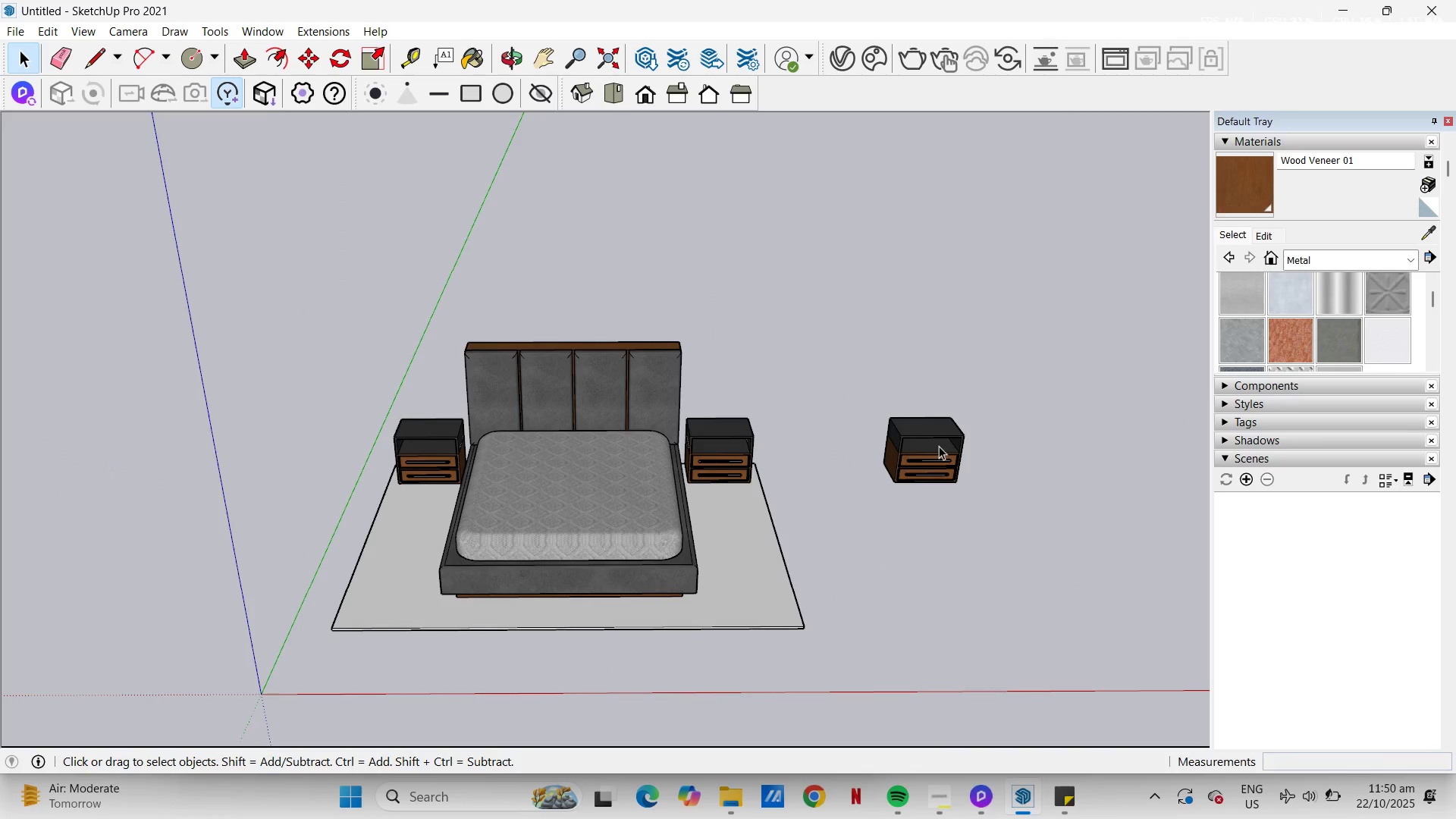 
scroll: coordinate [938, 446], scroll_direction: up, amount: 4.0
 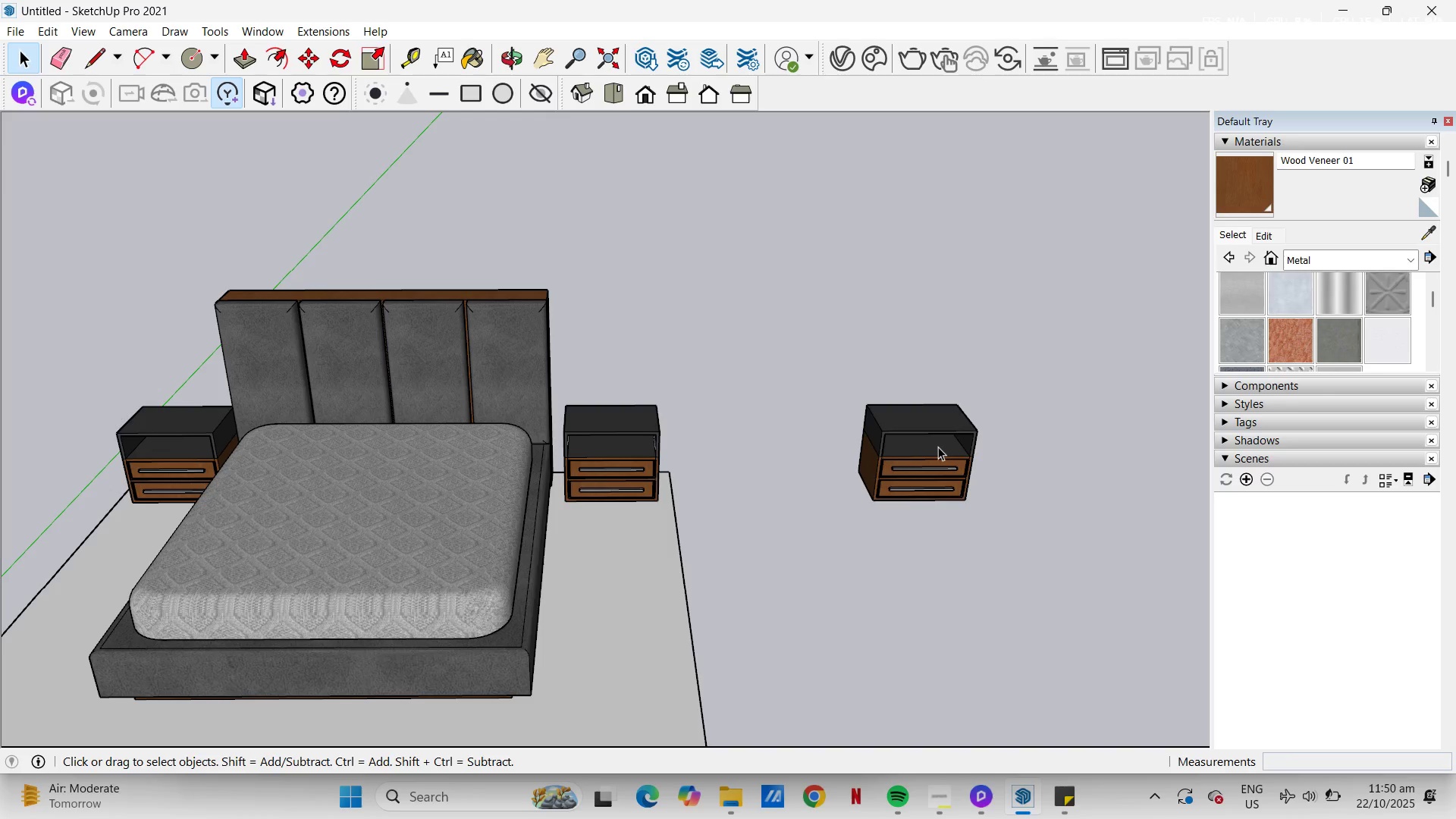 
wait(10.39)
 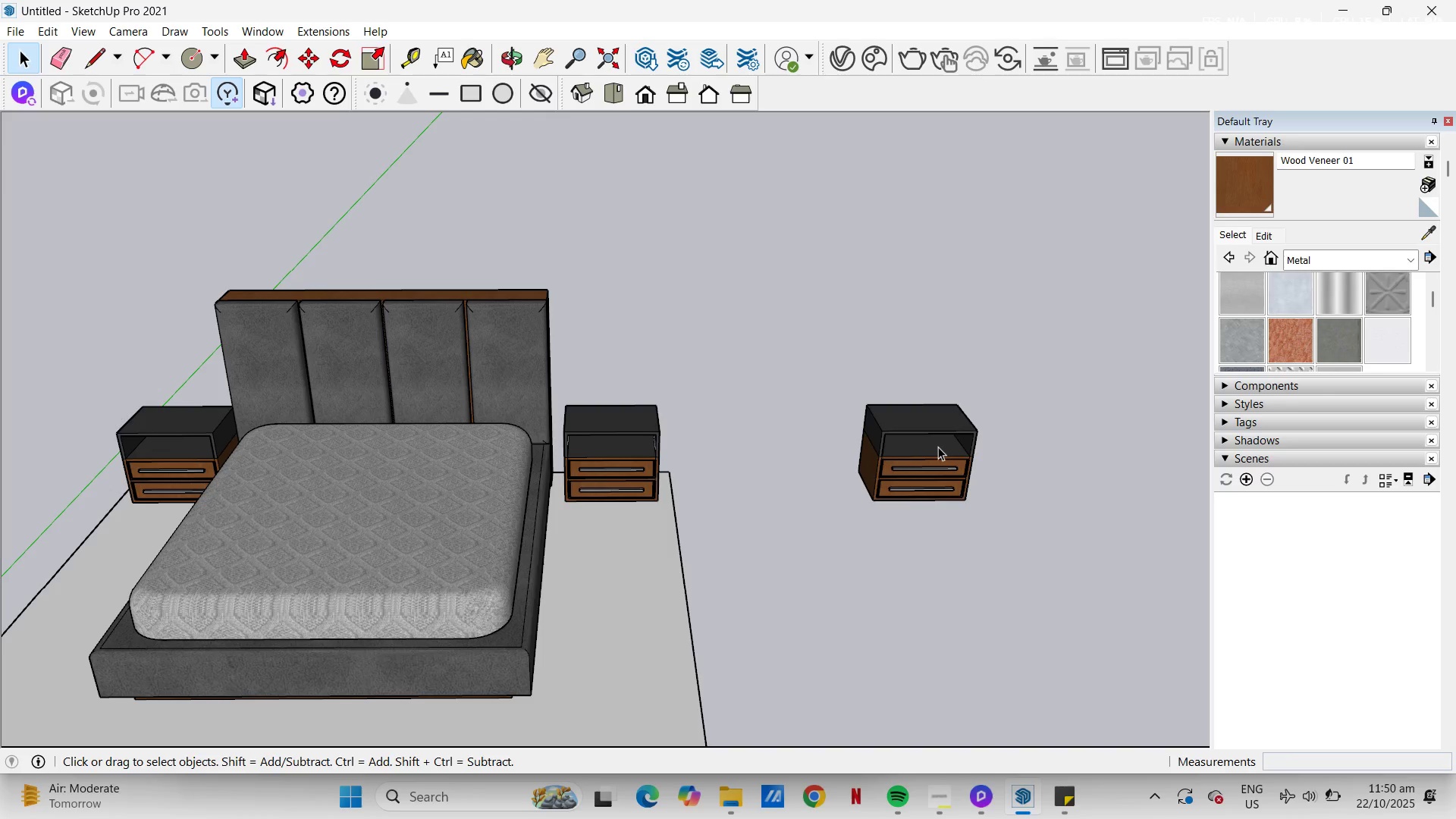 
key(H)
 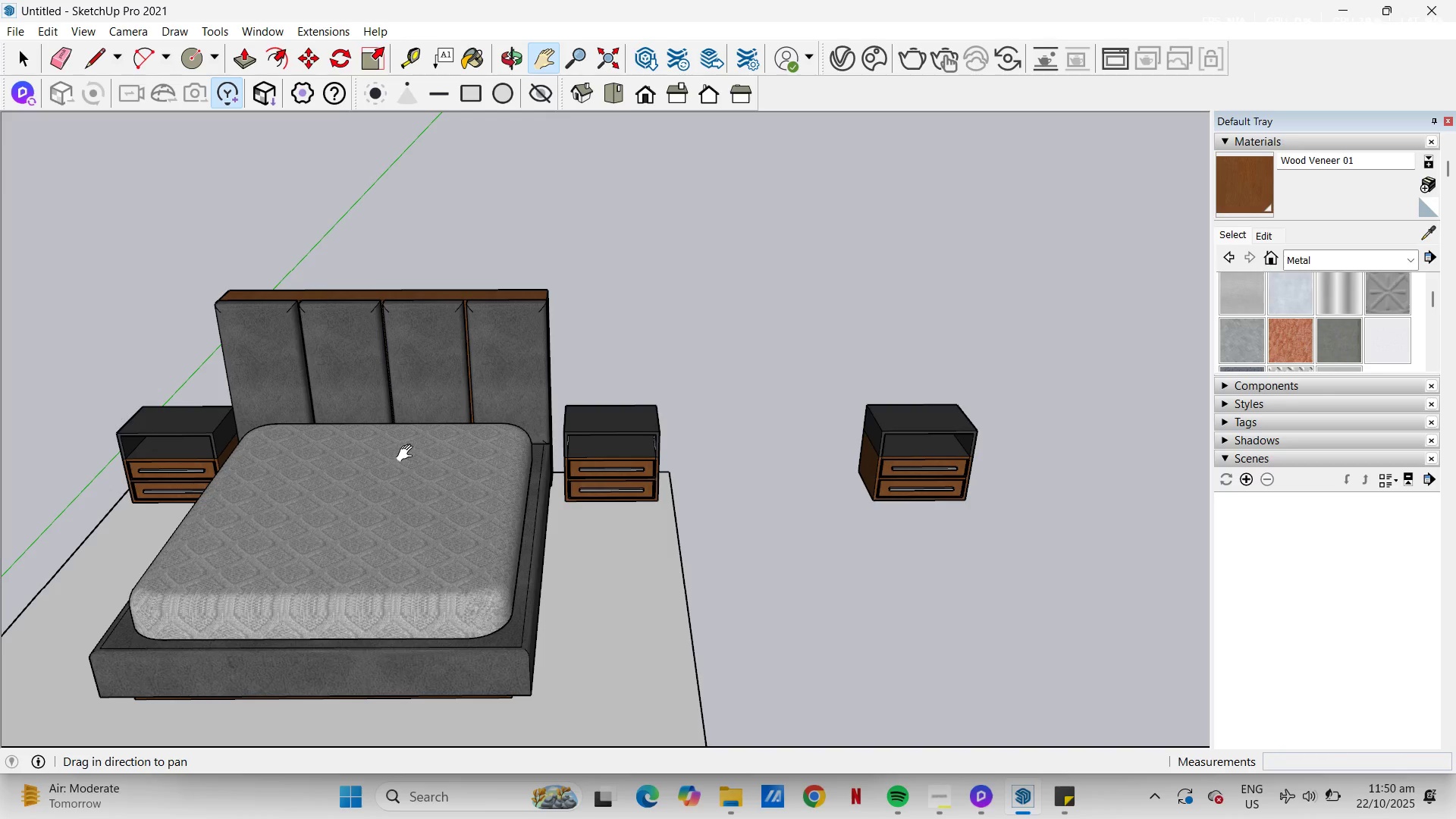 
left_click_drag(start_coordinate=[405, 430], to_coordinate=[413, 530])
 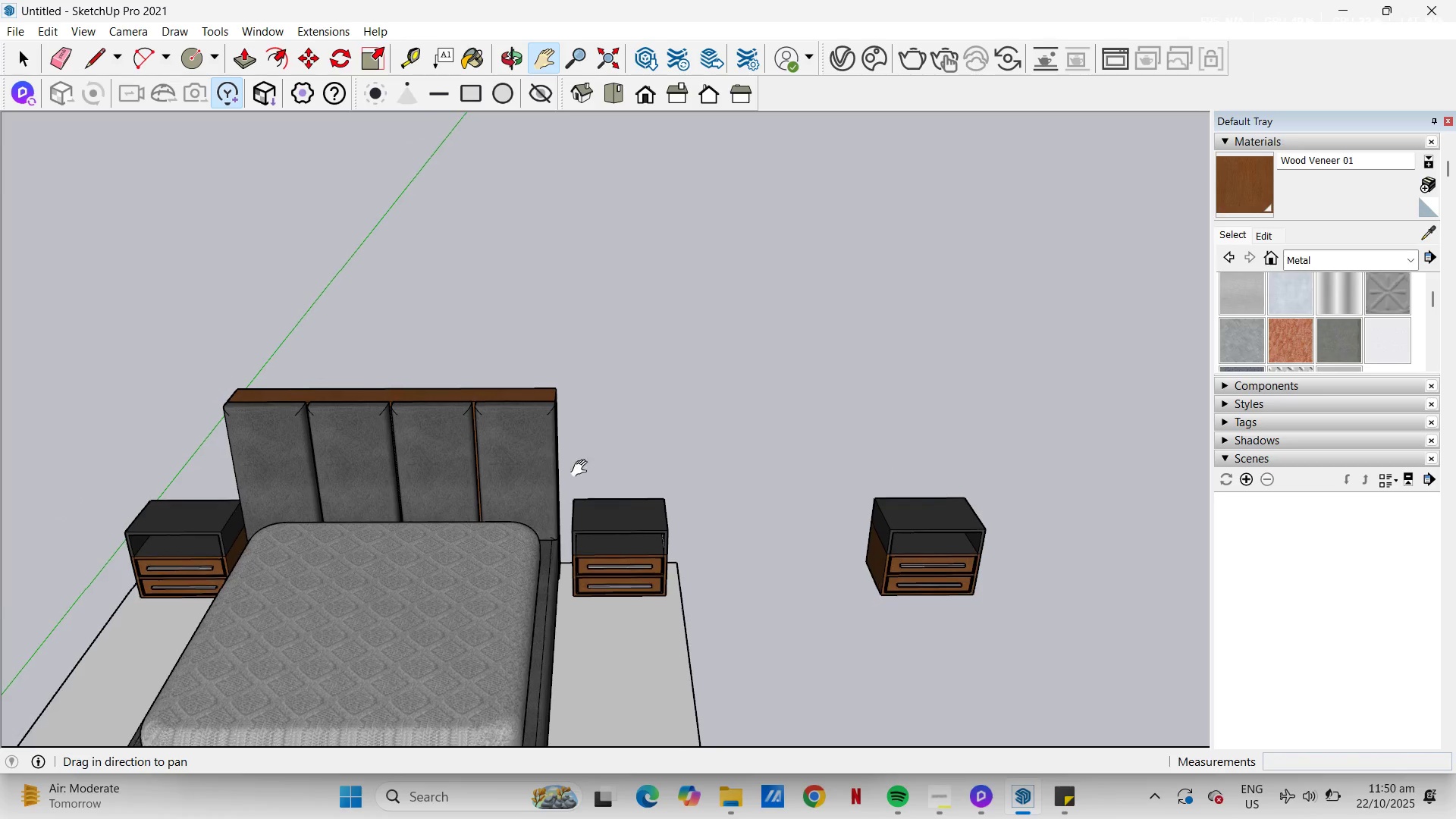 
scroll: coordinate [602, 475], scroll_direction: up, amount: 4.0
 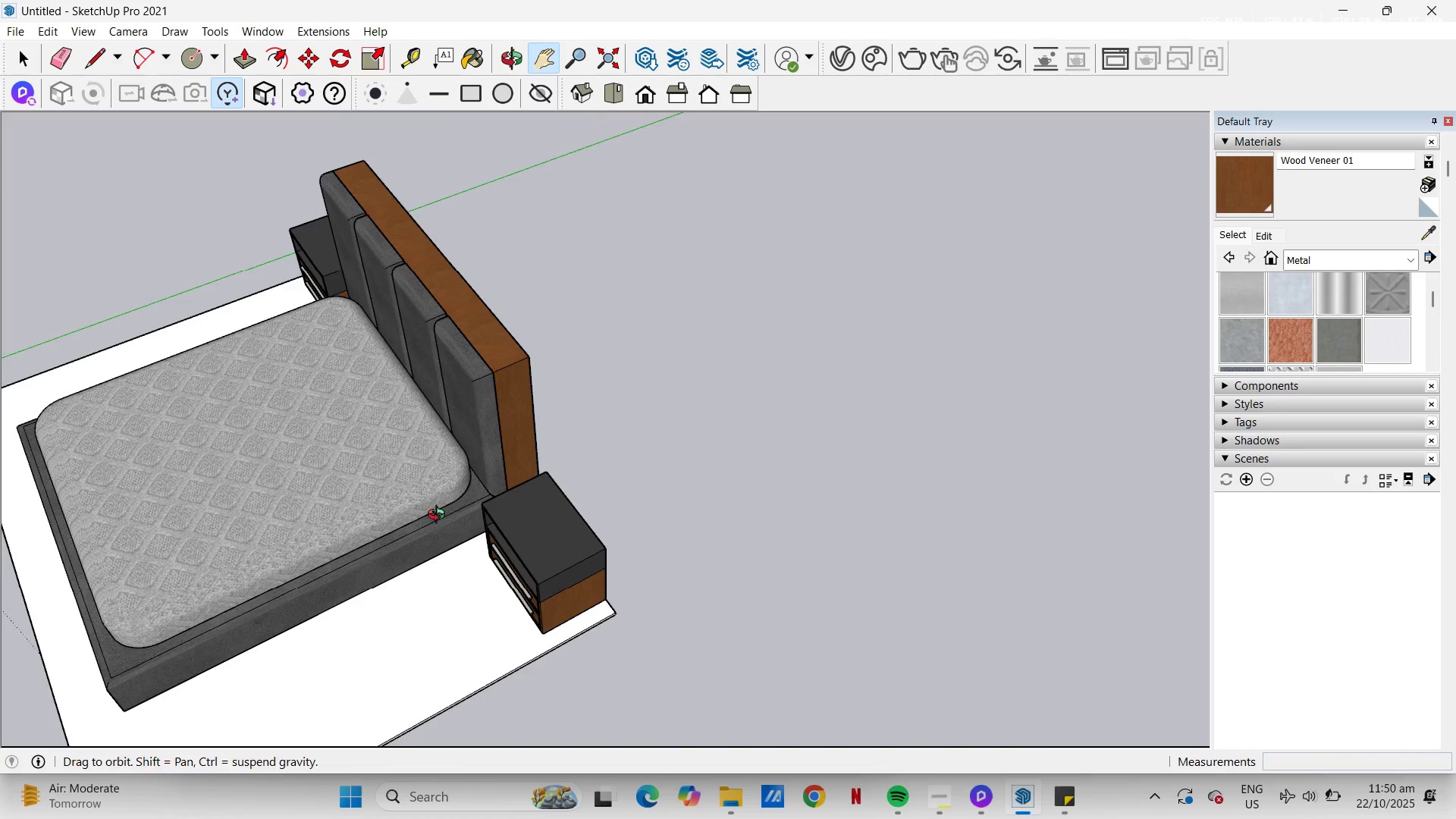 
key(Space)
 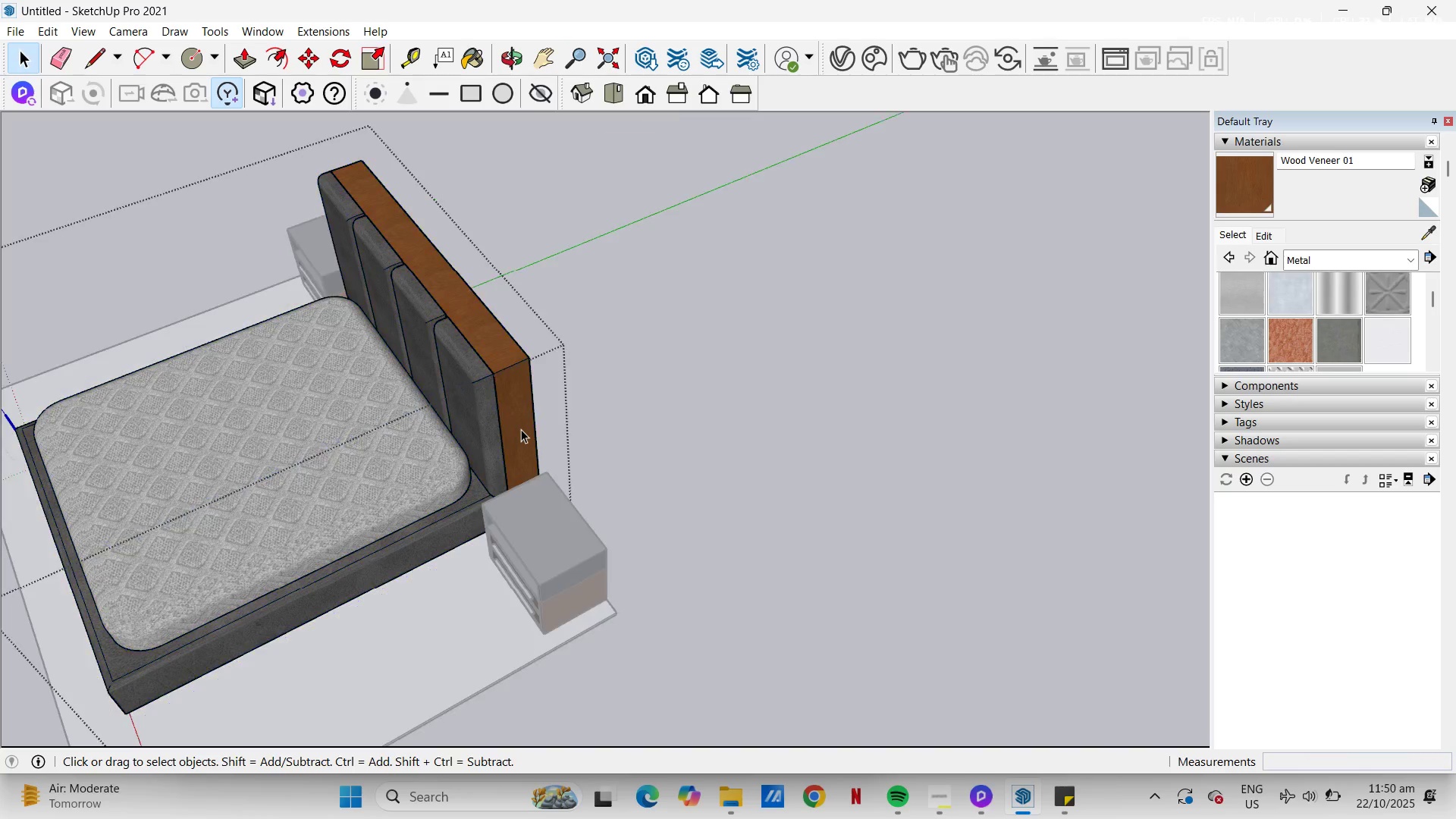 
double_click([521, 429])
 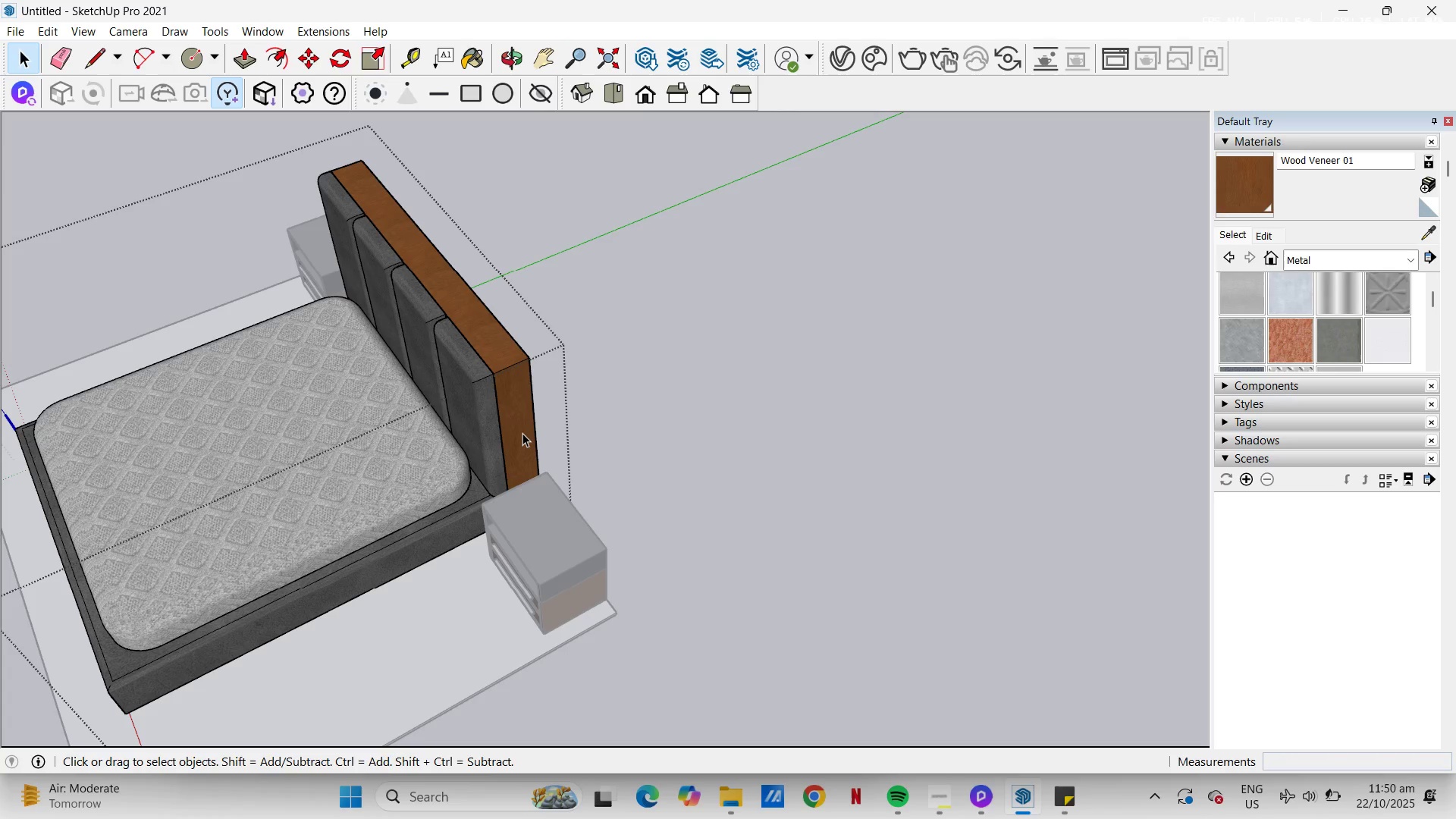 
key(Escape)
 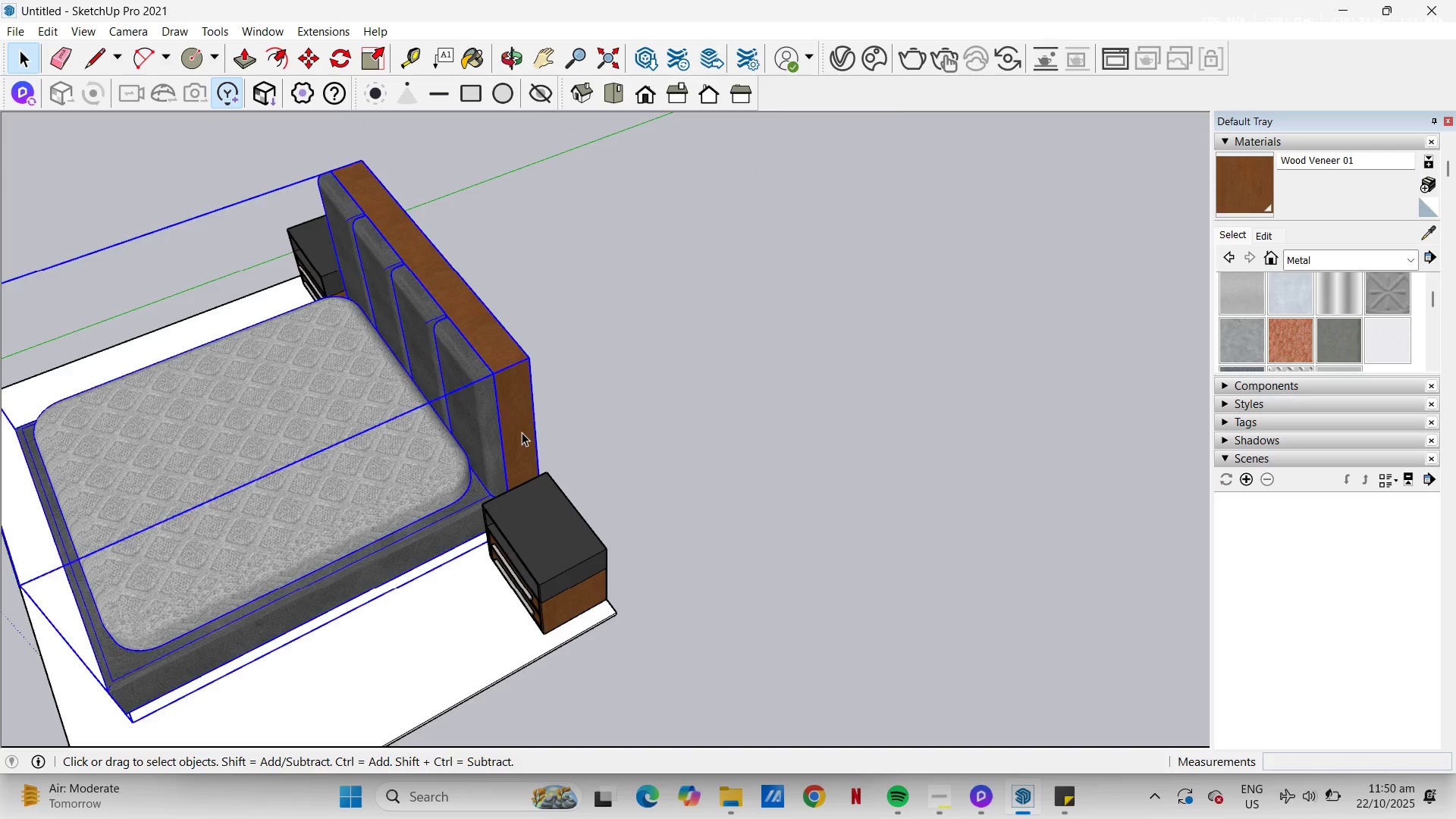 
double_click([522, 432])
 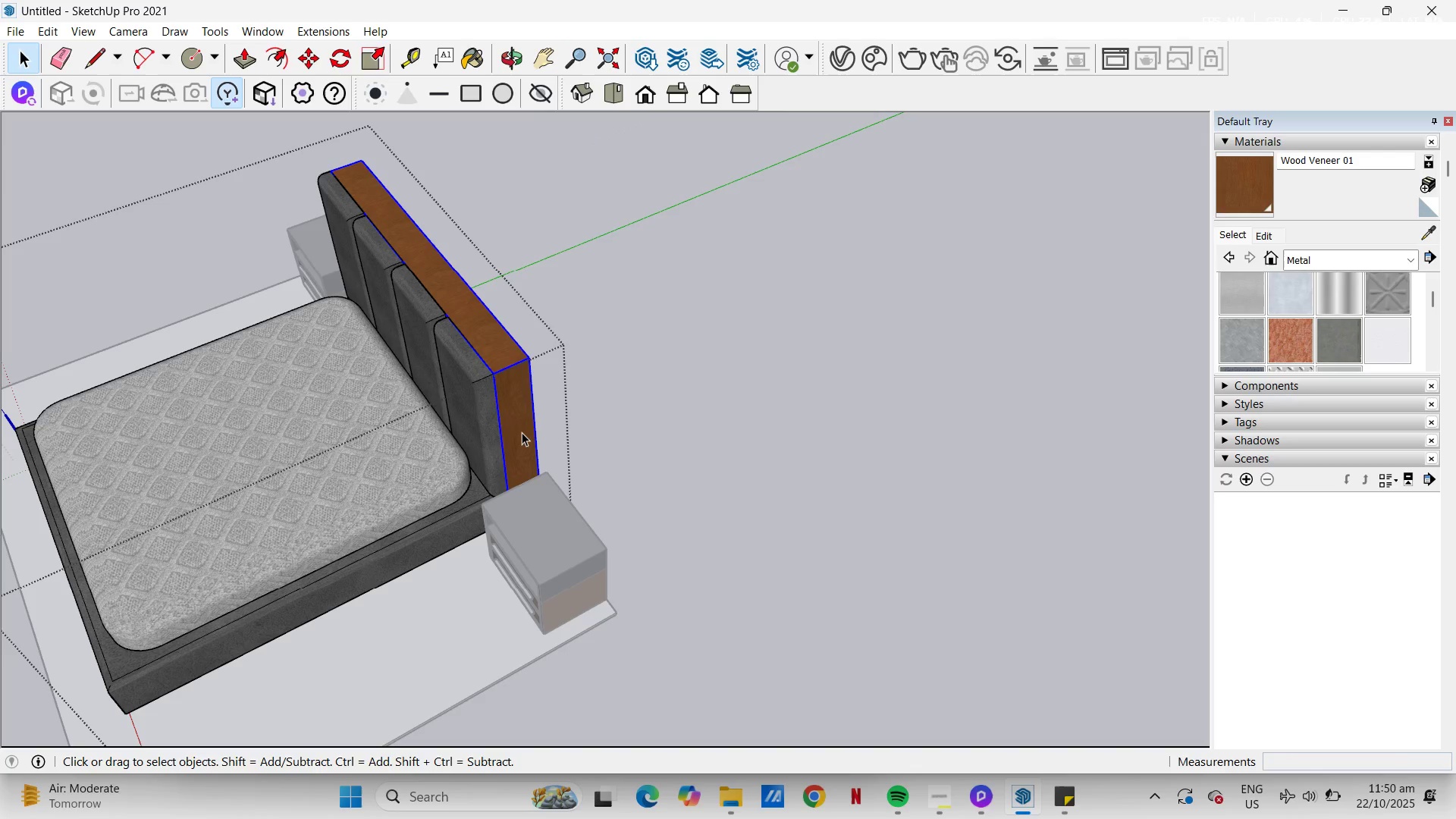 
triple_click([522, 432])
 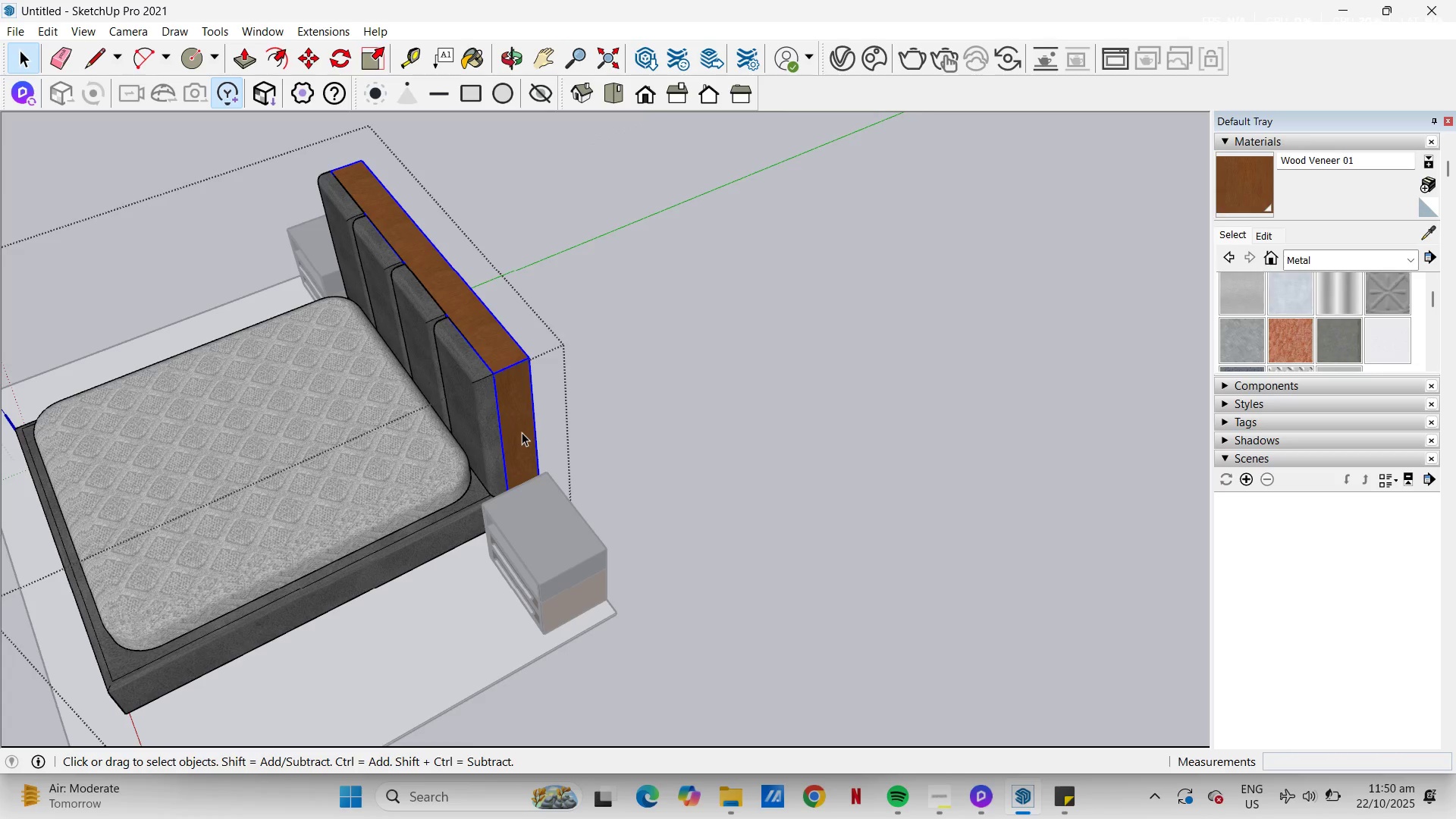 
double_click([522, 432])
 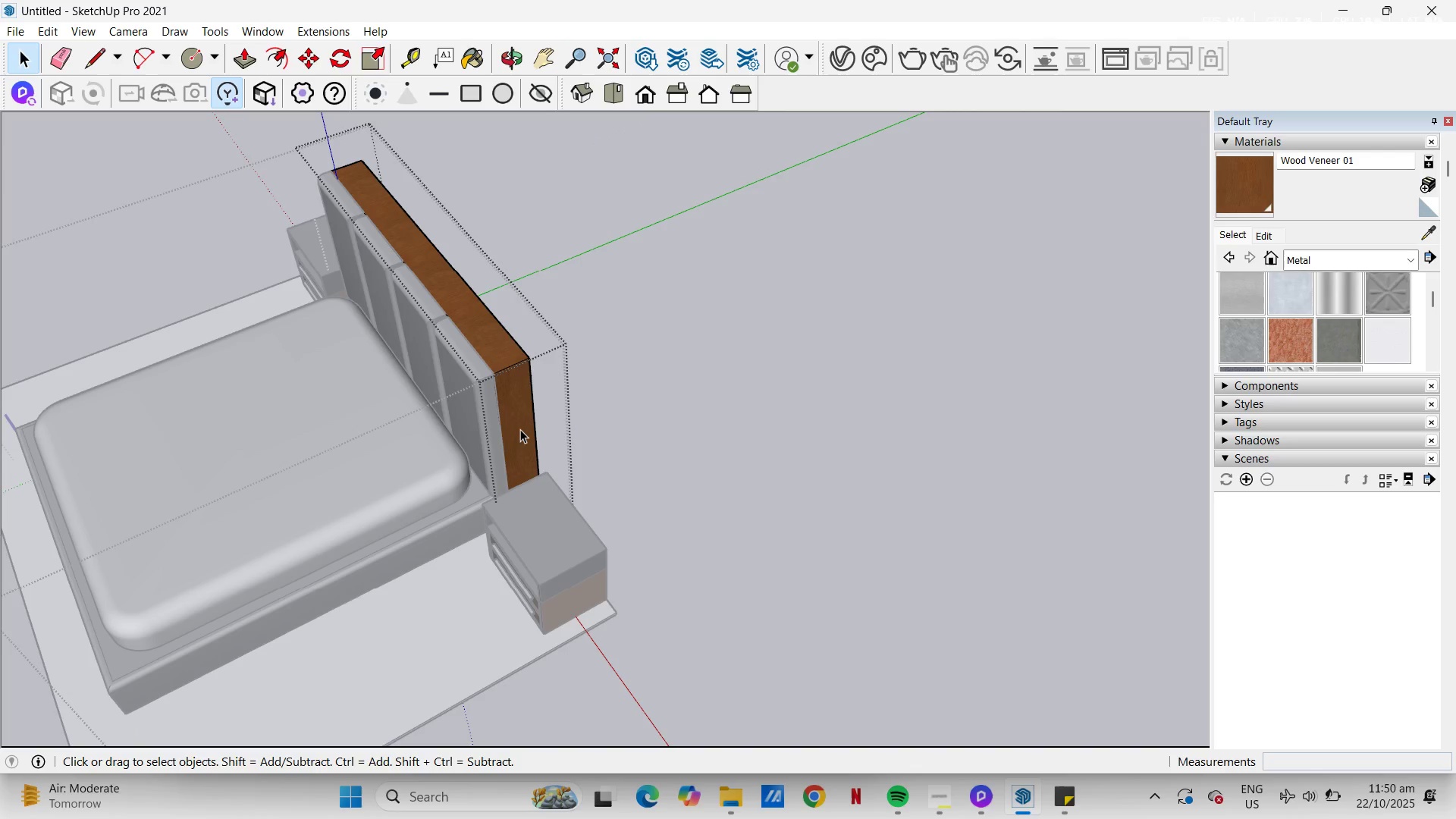 
left_click([520, 429])
 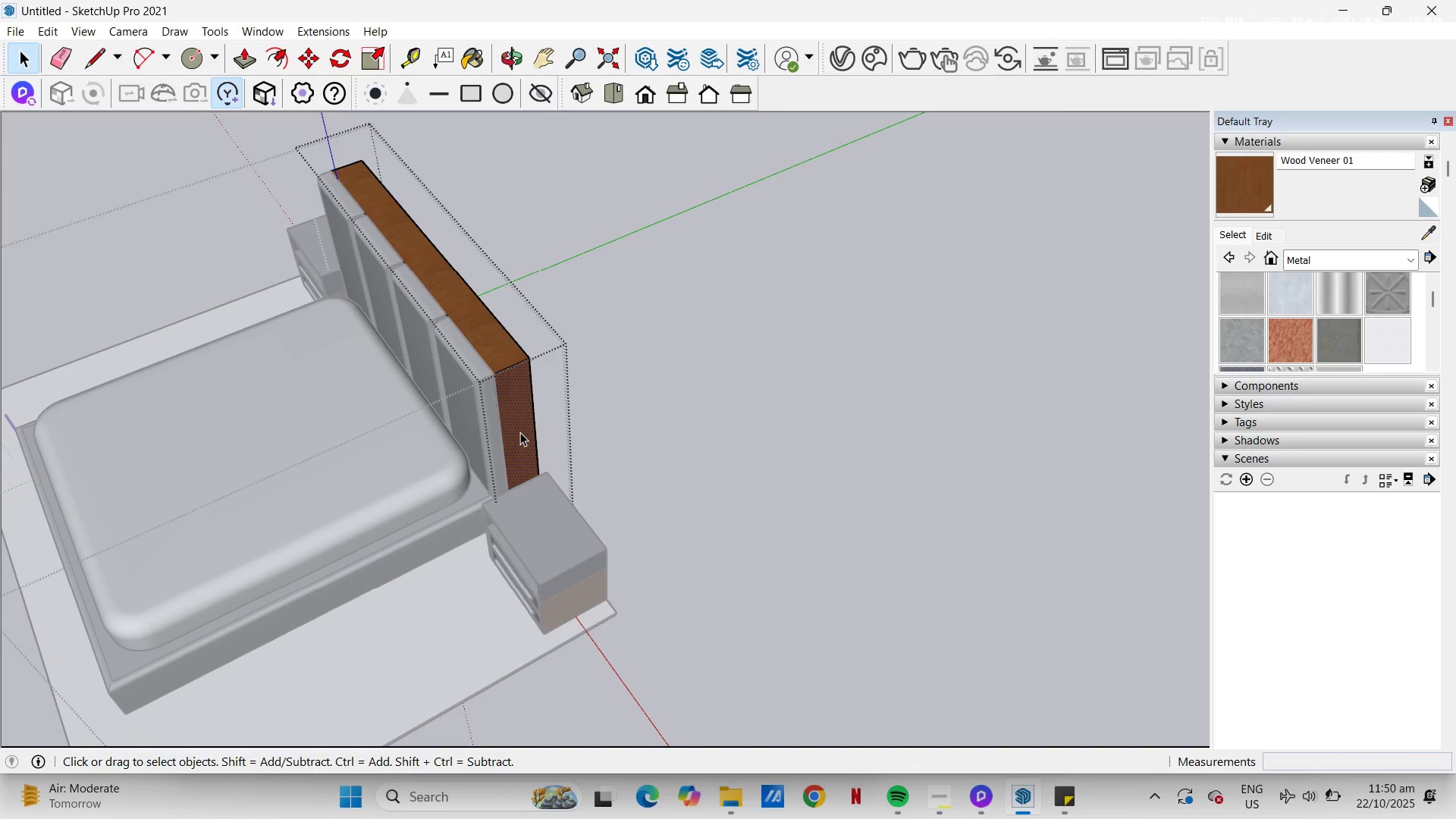 
key(P)
 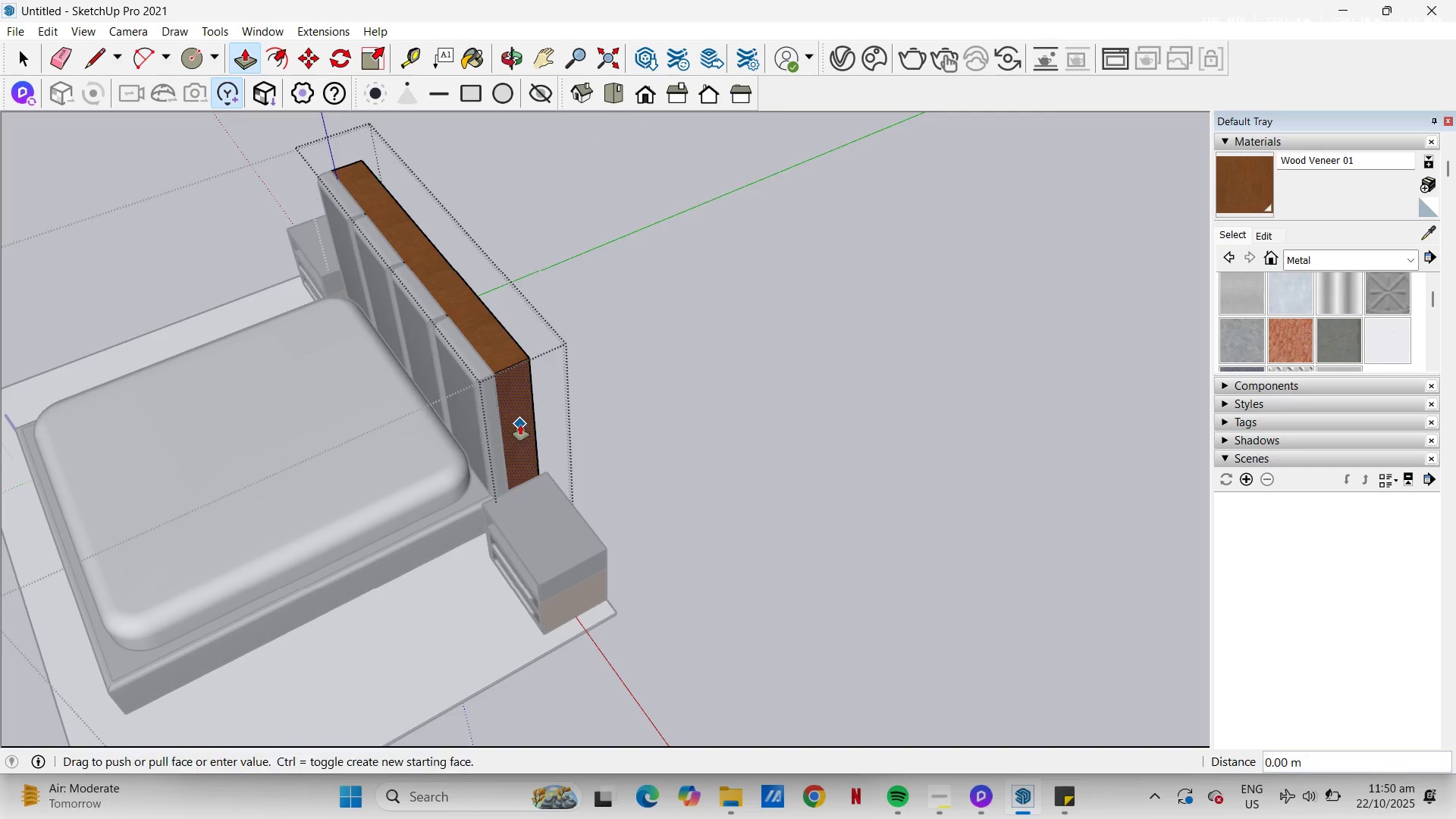 
left_click([519, 425])
 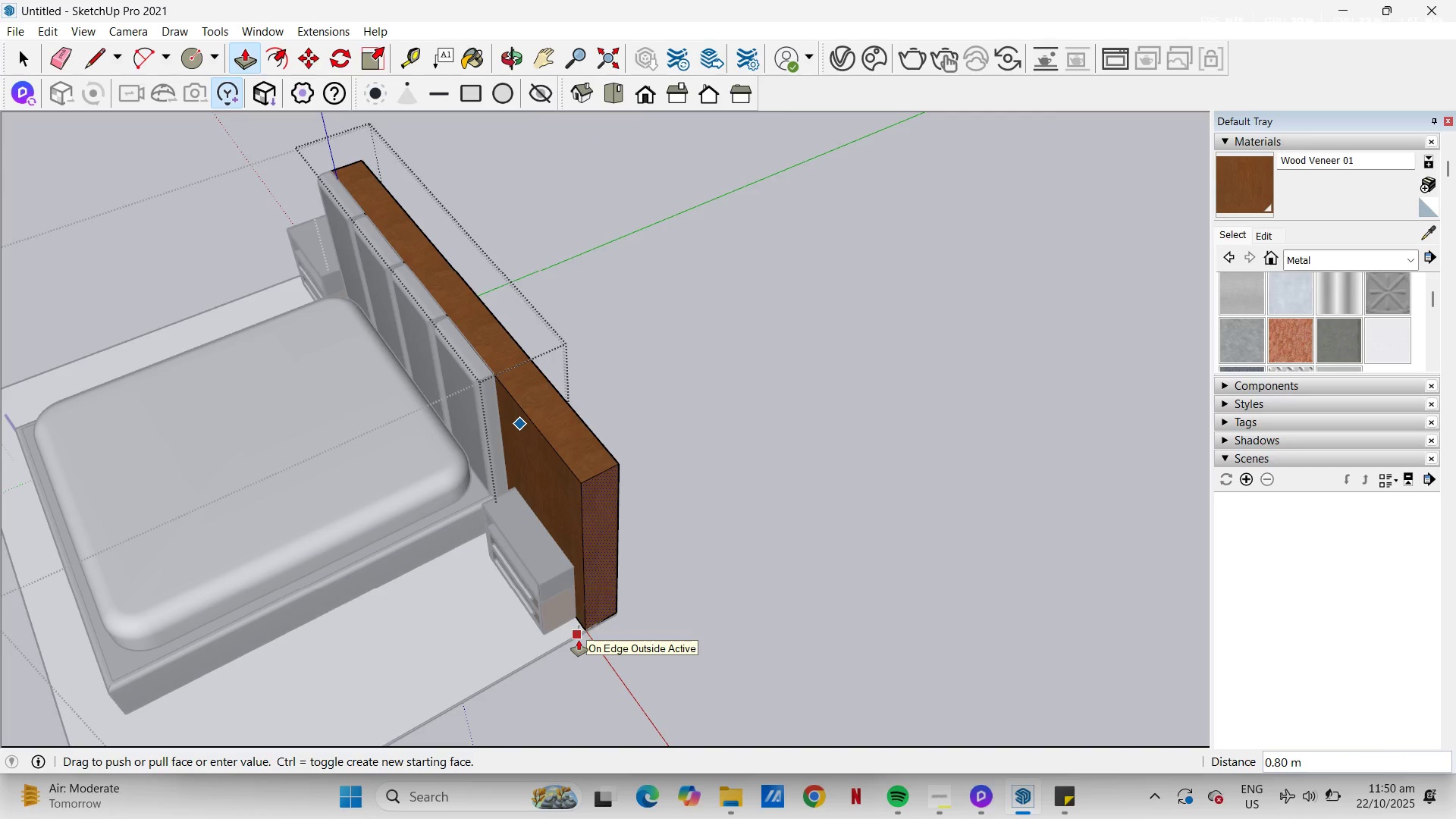 
key(Numpad1)
 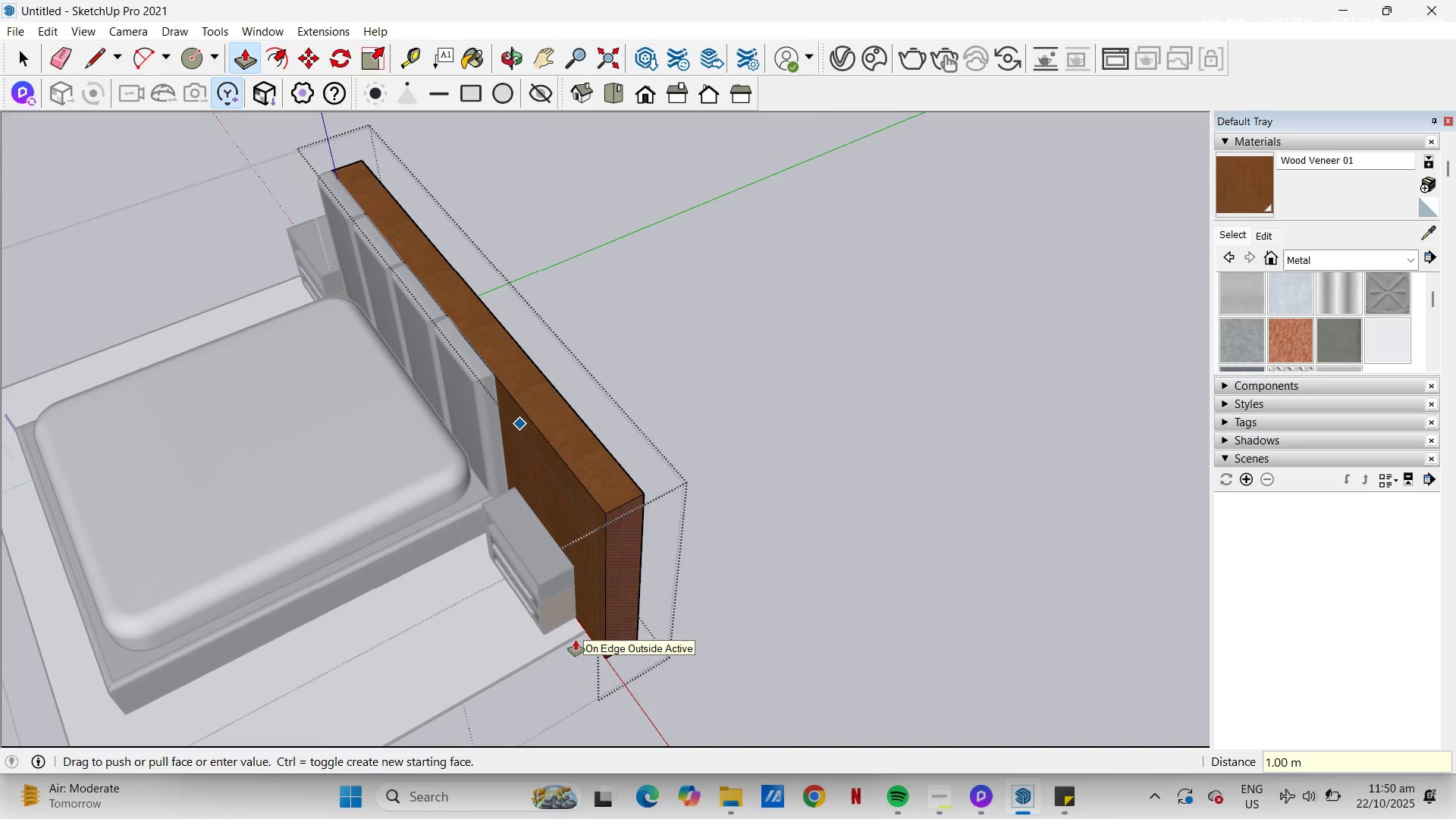 
key(NumpadEnter)
 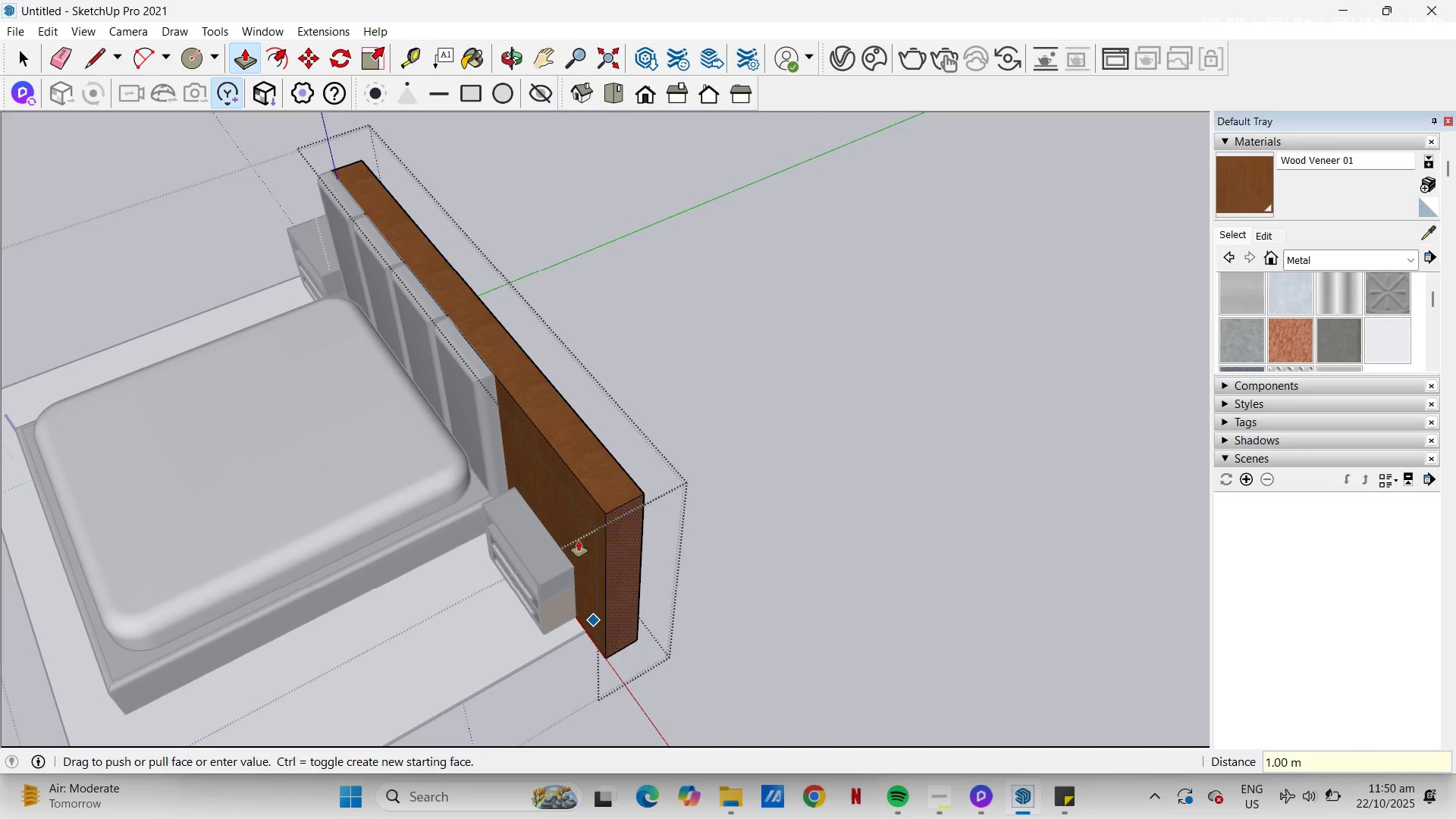 
scroll: coordinate [457, 432], scroll_direction: down, amount: 5.0
 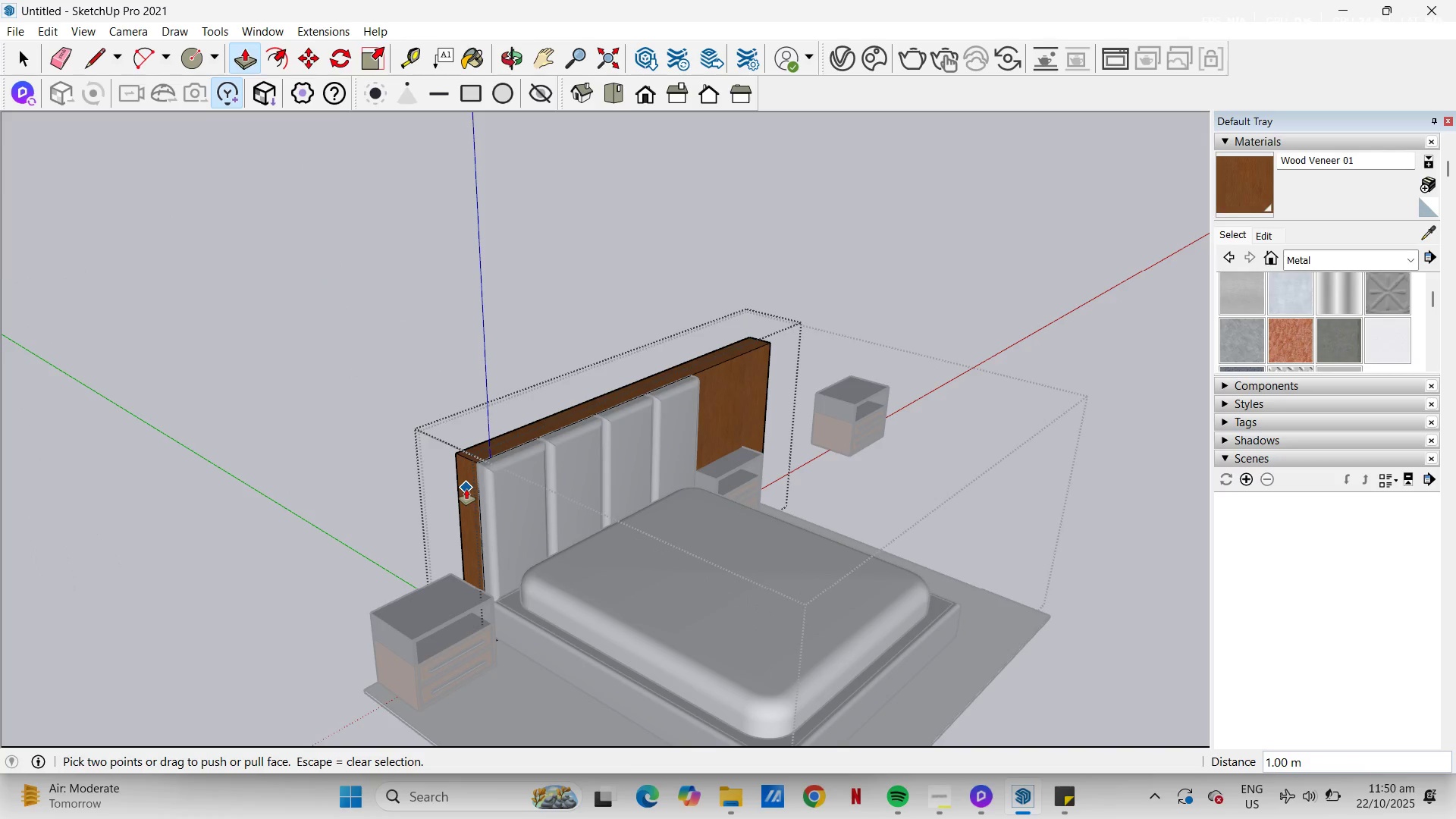 
key(Space)
 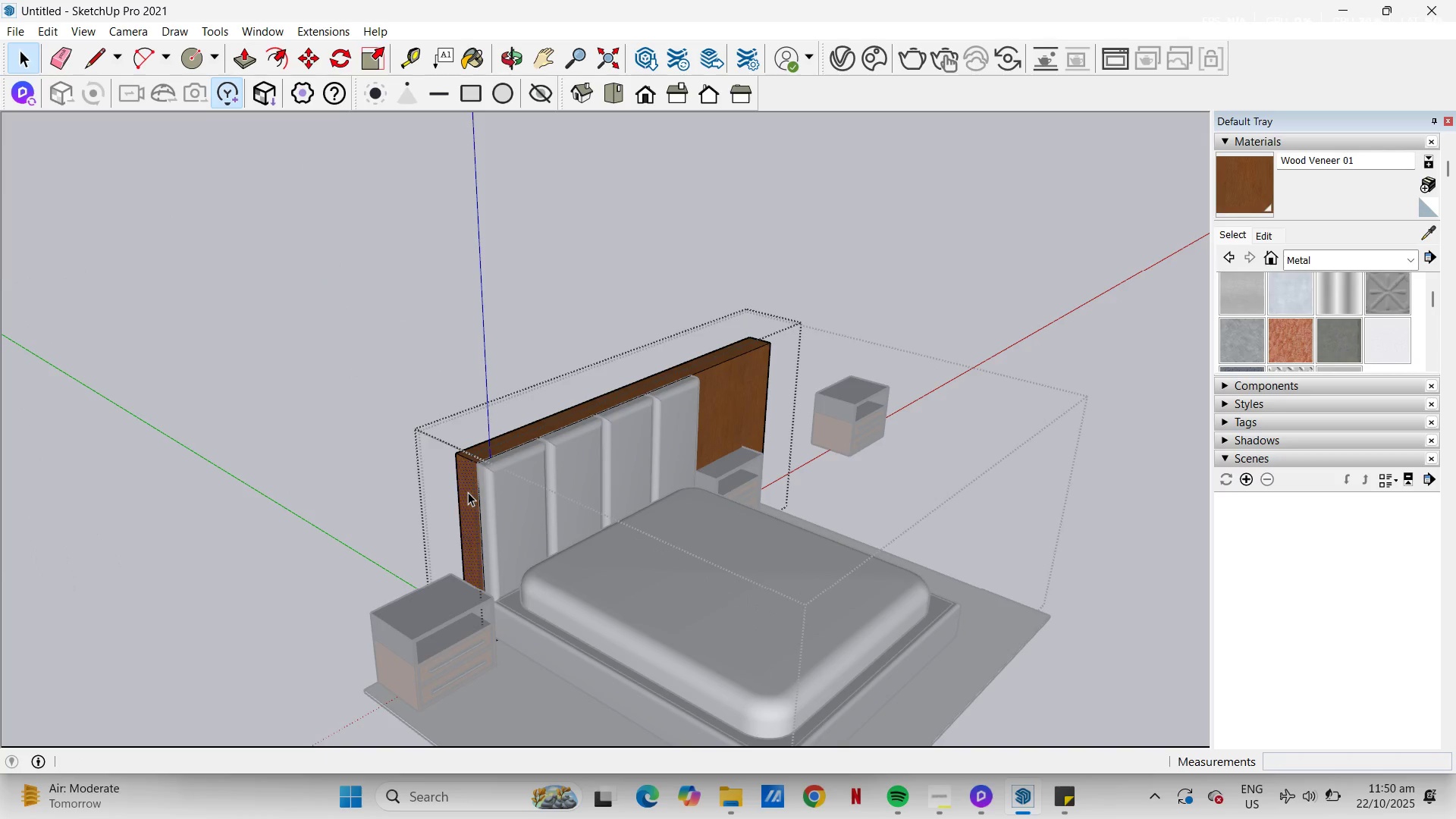 
left_click([468, 492])
 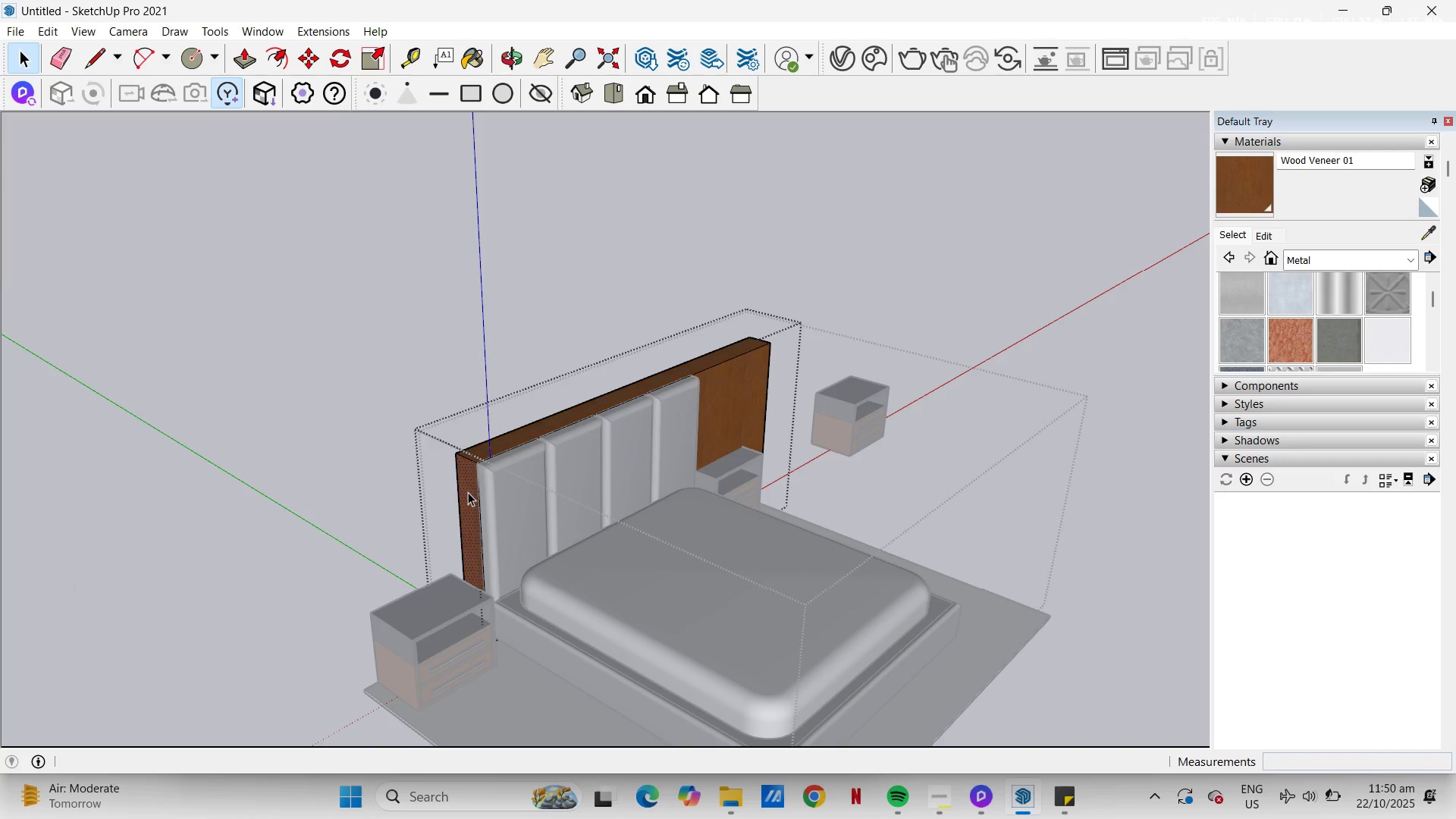 
key(P)
 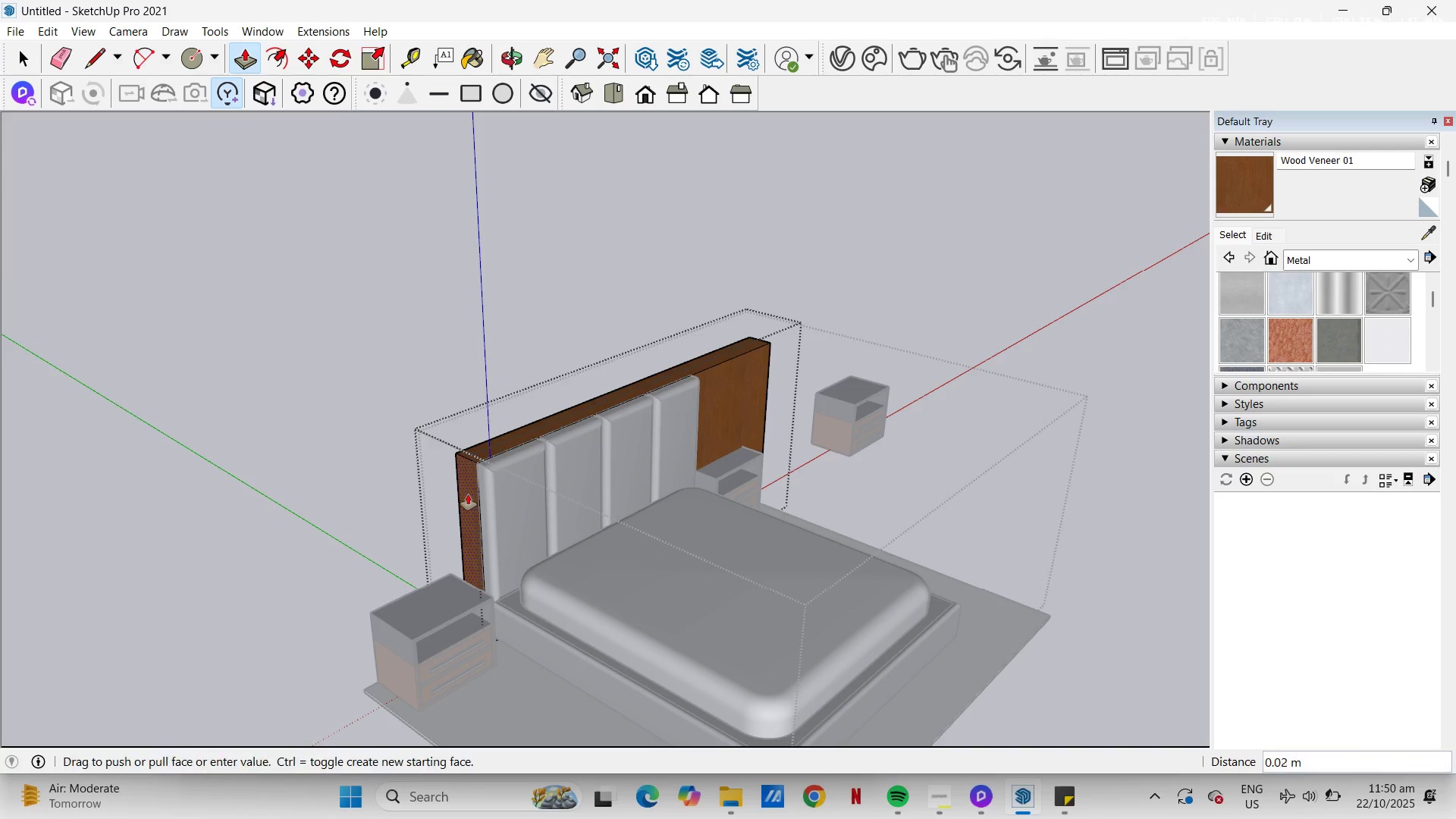 
left_click([468, 492])
 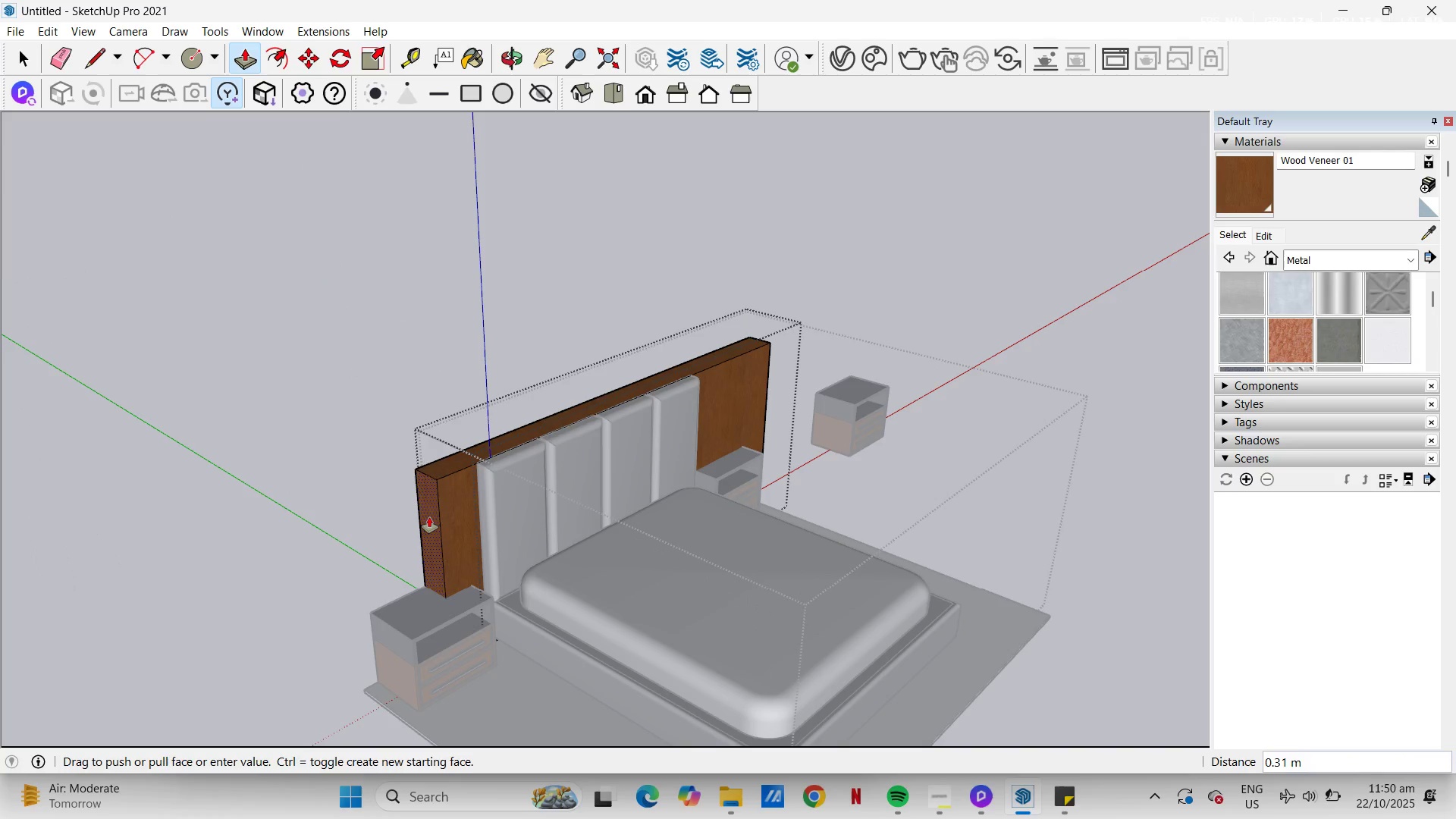 
key(Numpad1)
 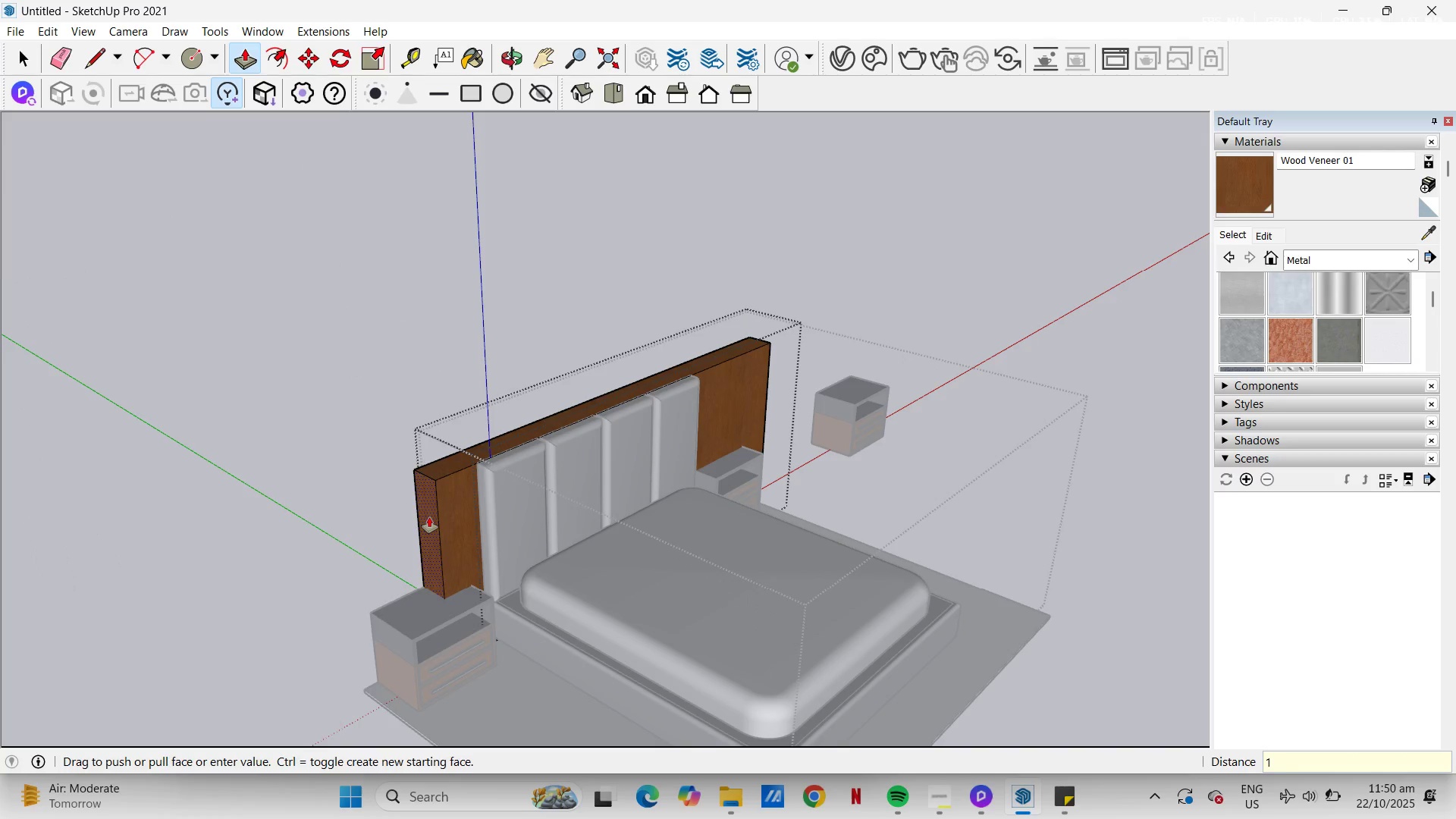 
key(NumpadEnter)
 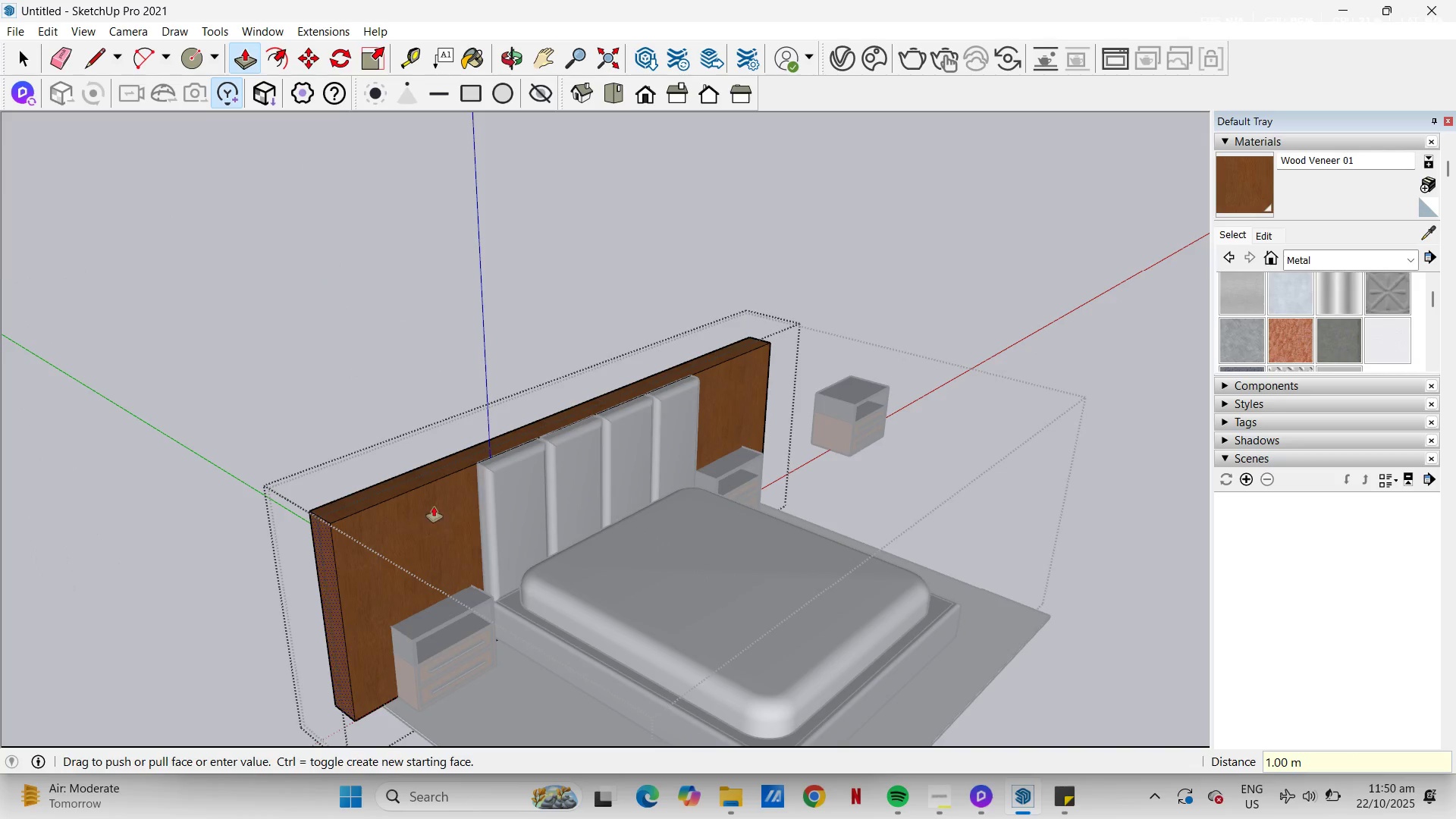 
key(Space)
 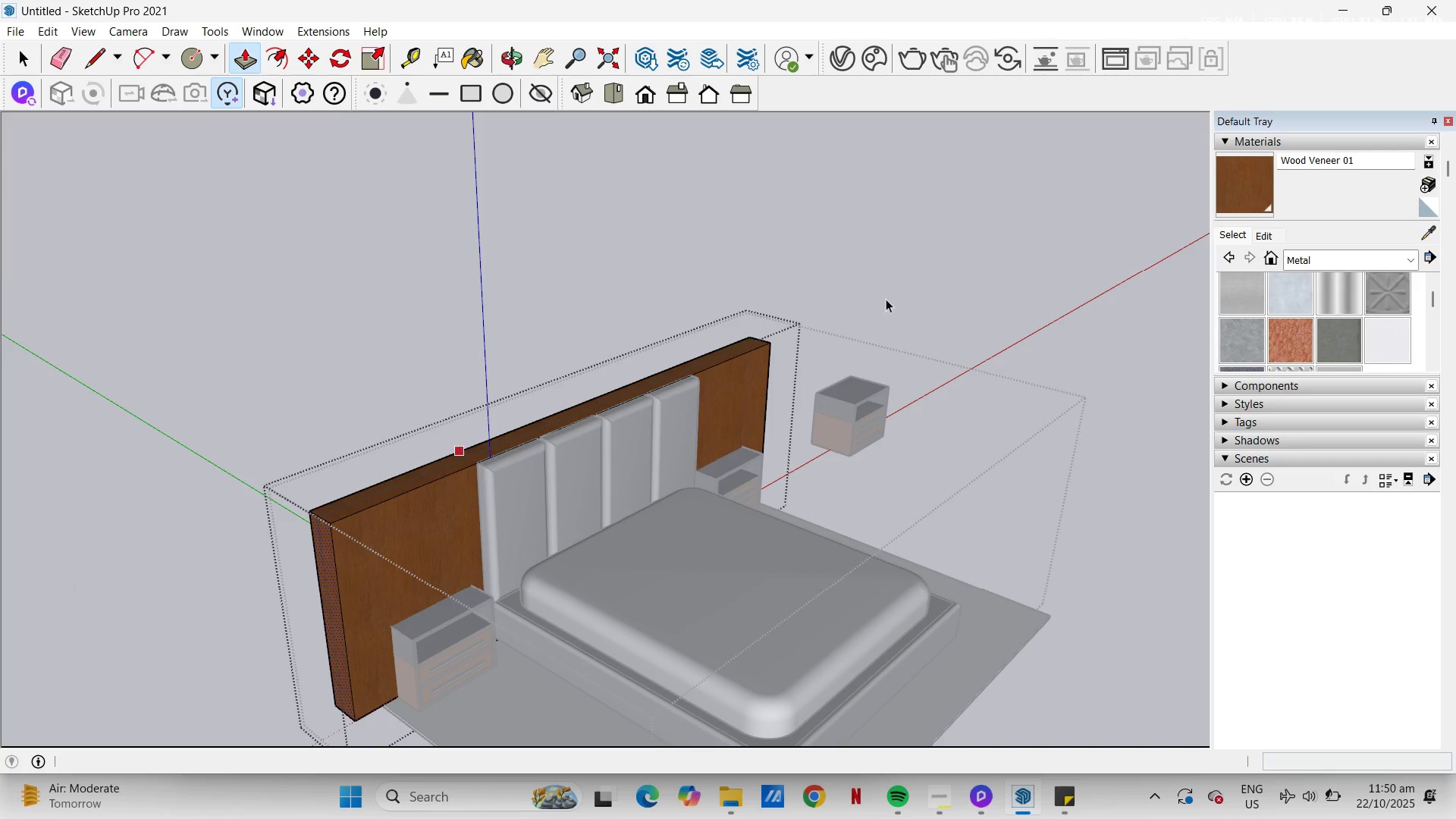 
key(Escape)
 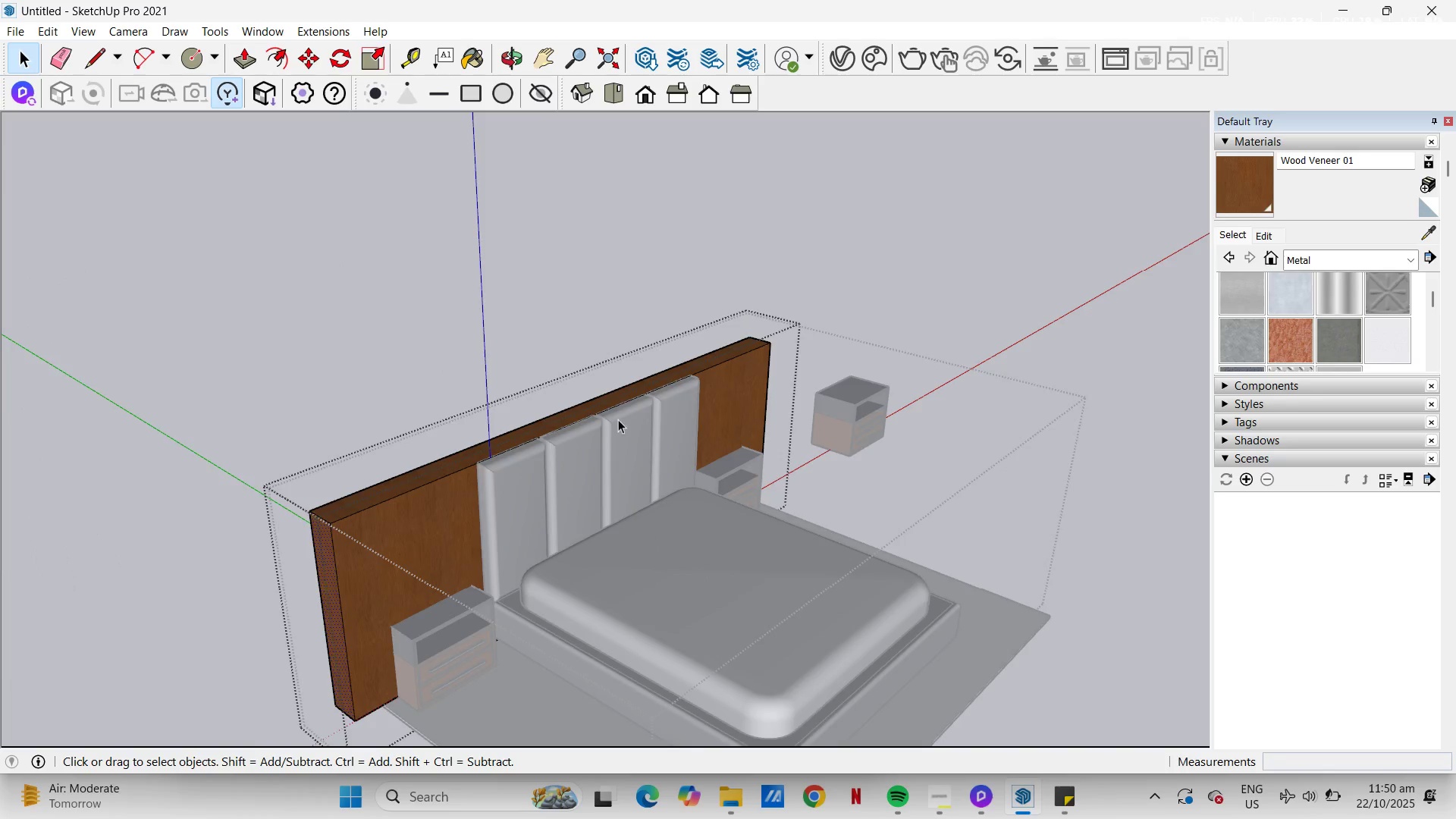 
scroll: coordinate [604, 419], scroll_direction: down, amount: 3.0
 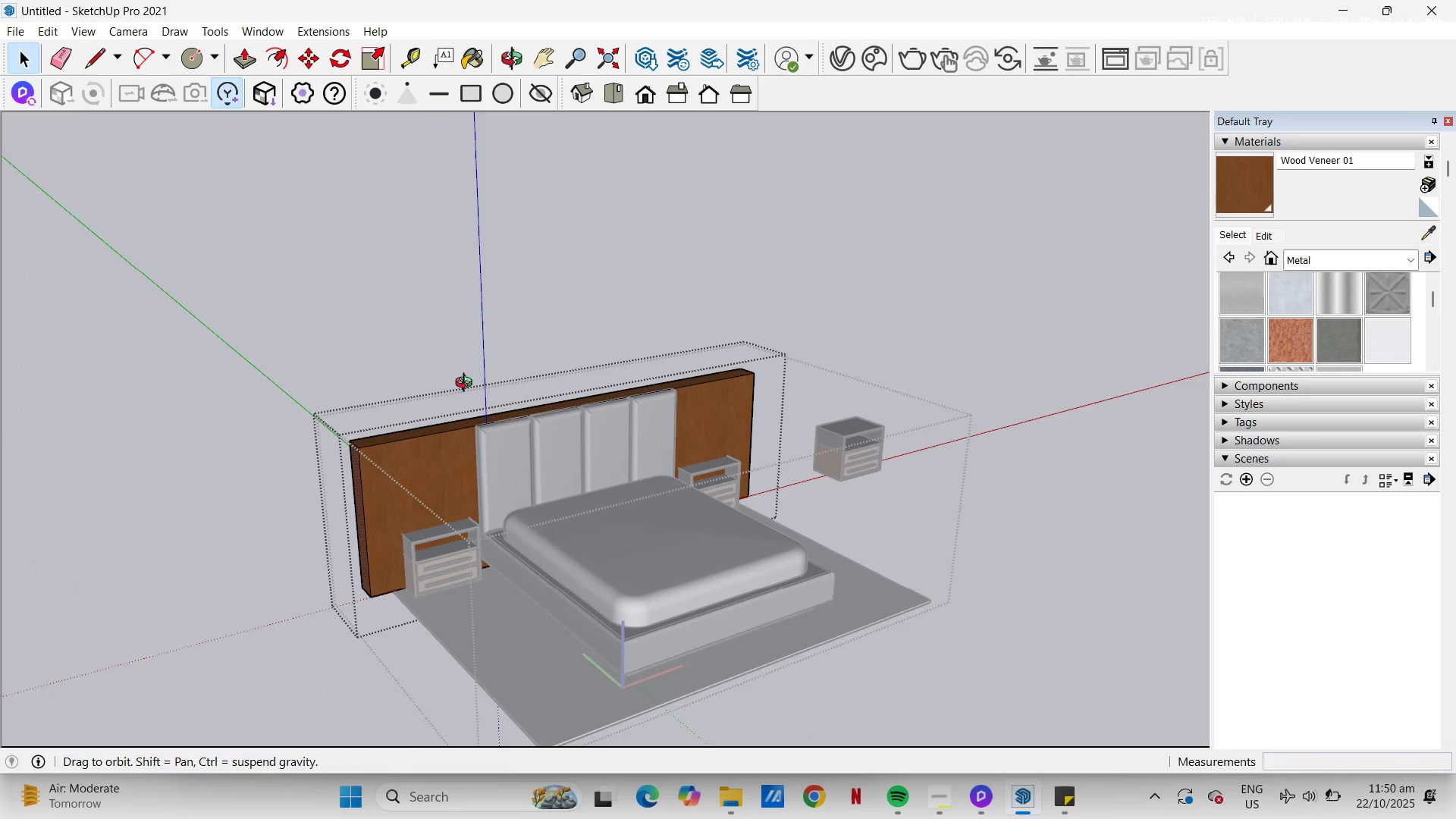 
key(Space)
 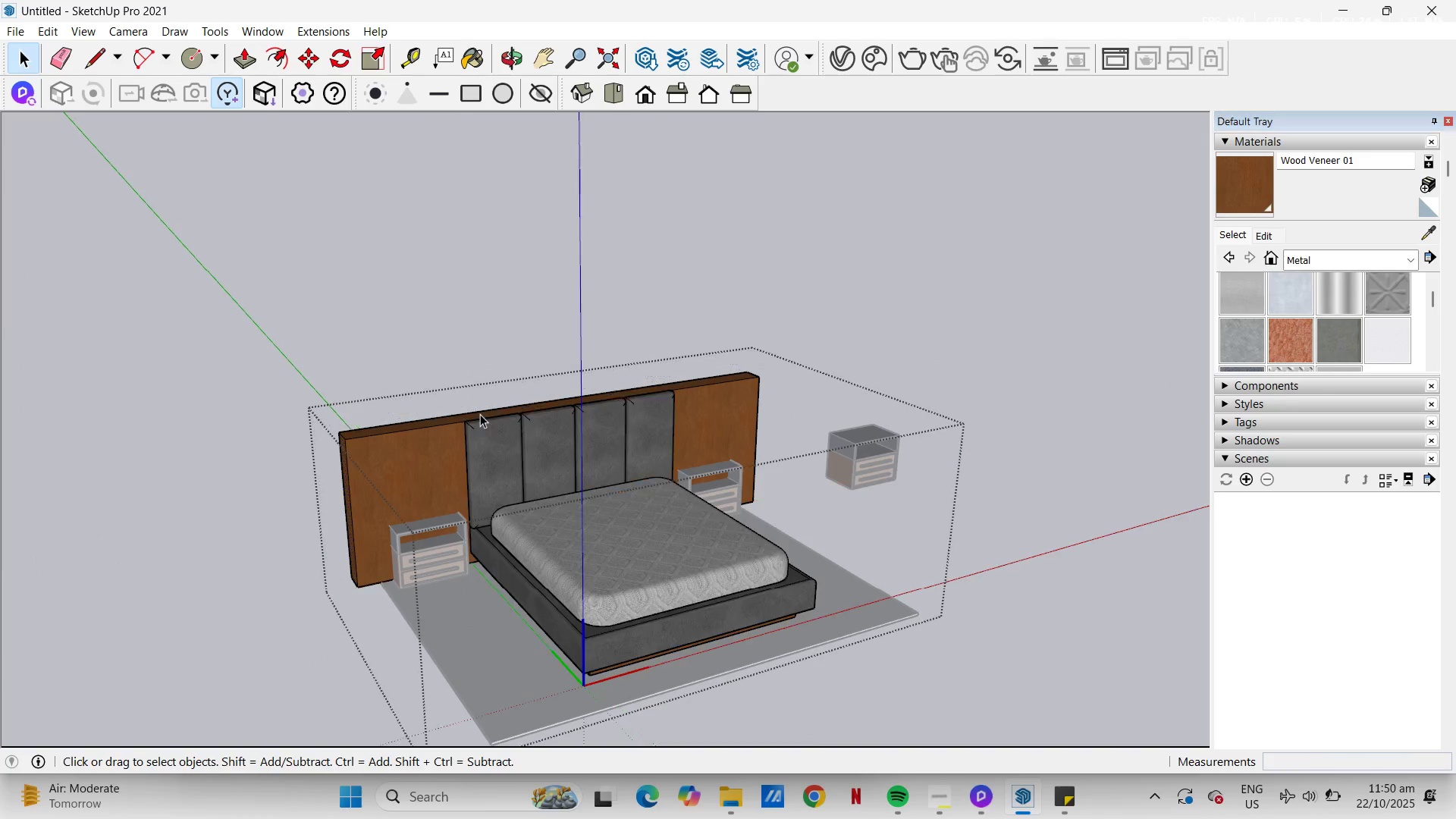 
key(Escape)
 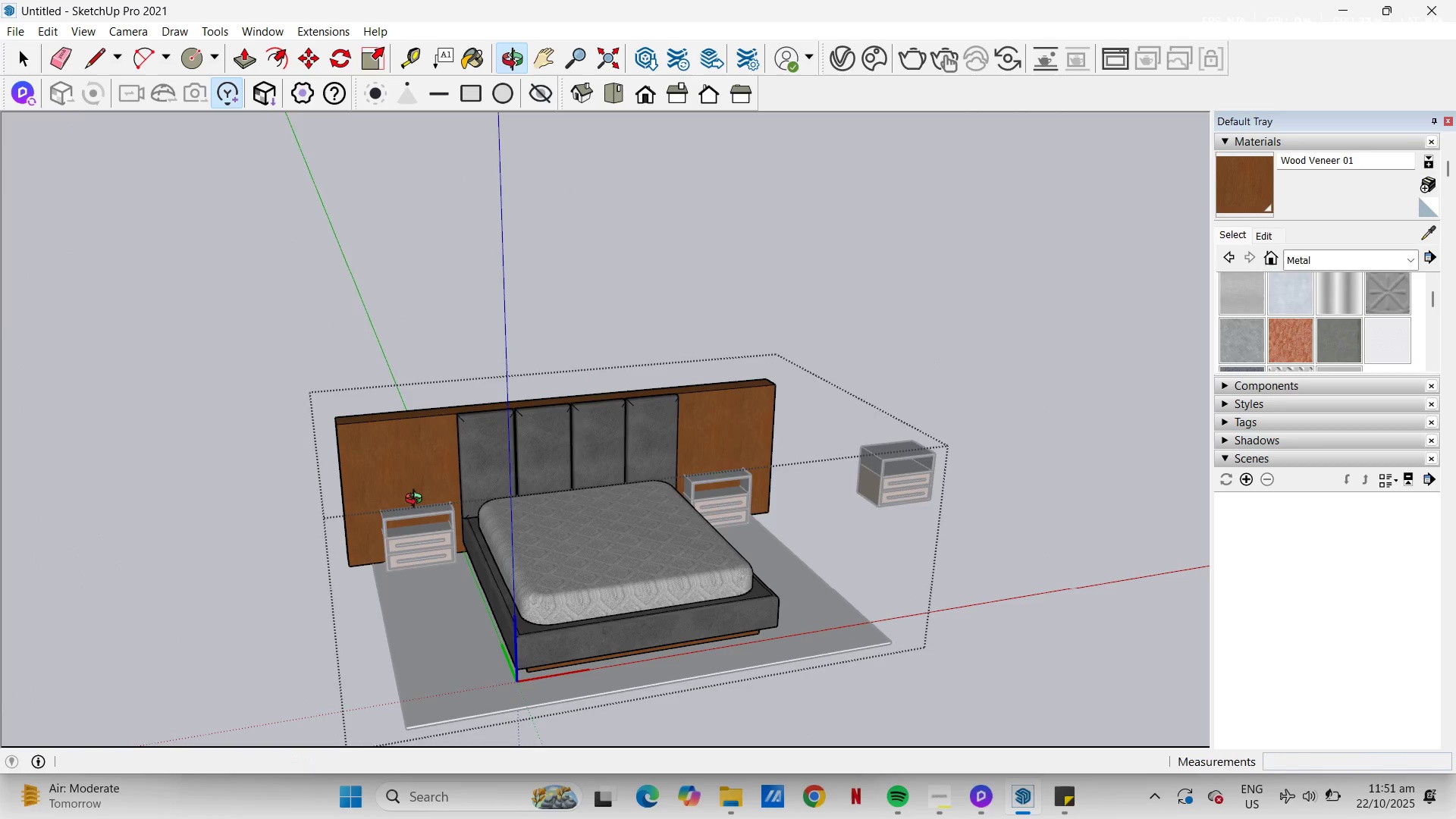 
scroll: coordinate [441, 556], scroll_direction: up, amount: 2.0
 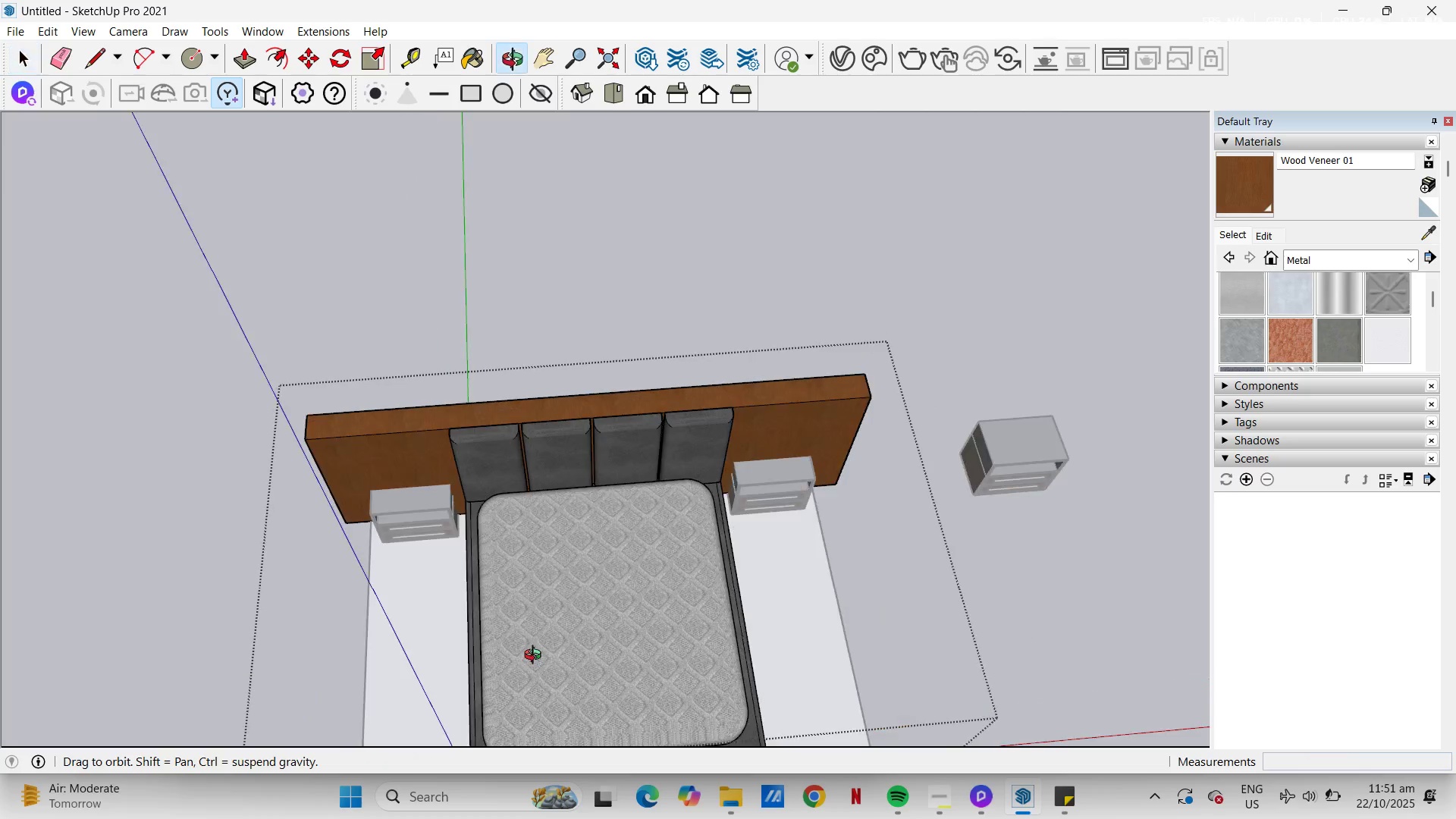 
key(Space)
 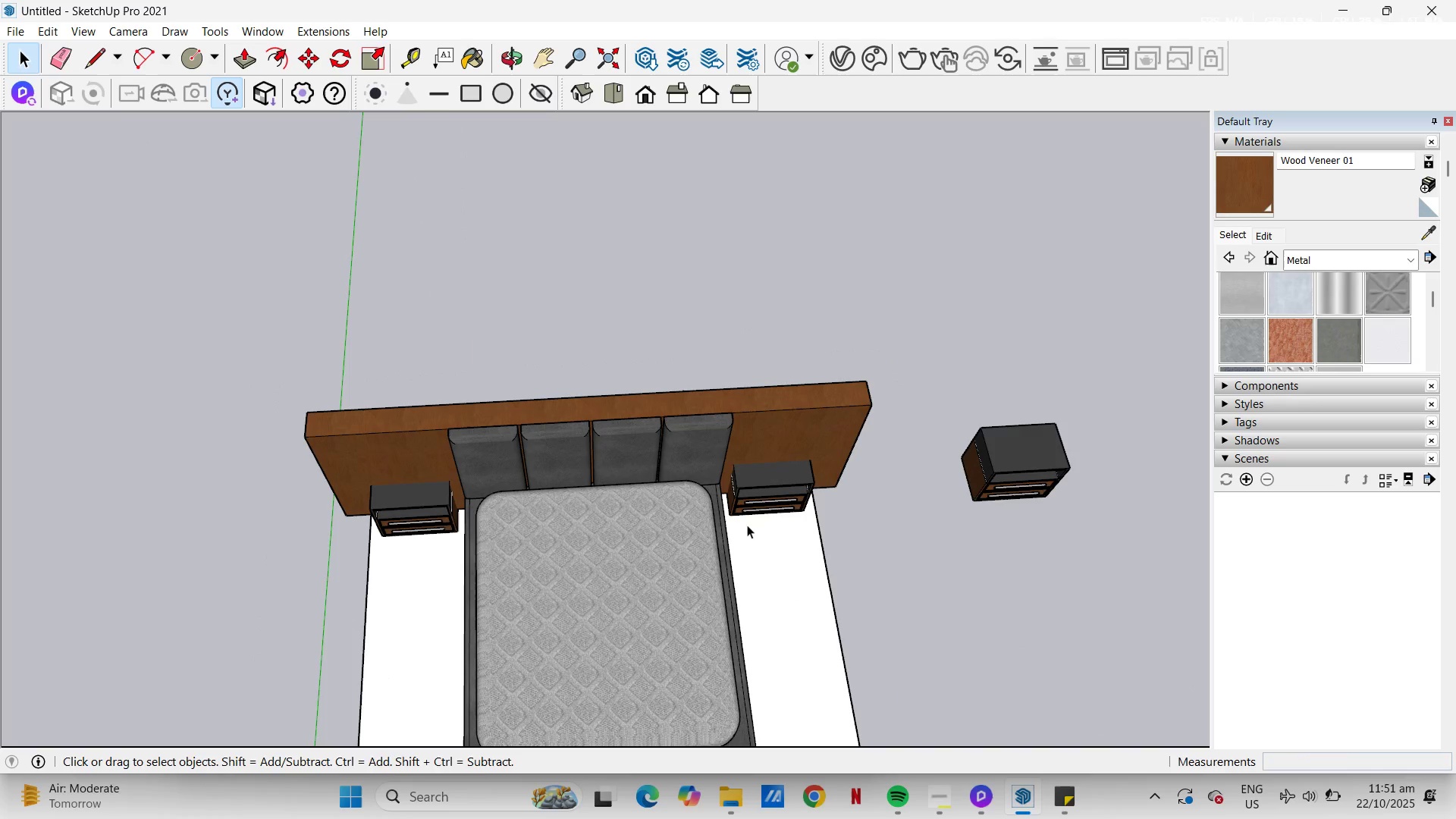 
key(Escape)
 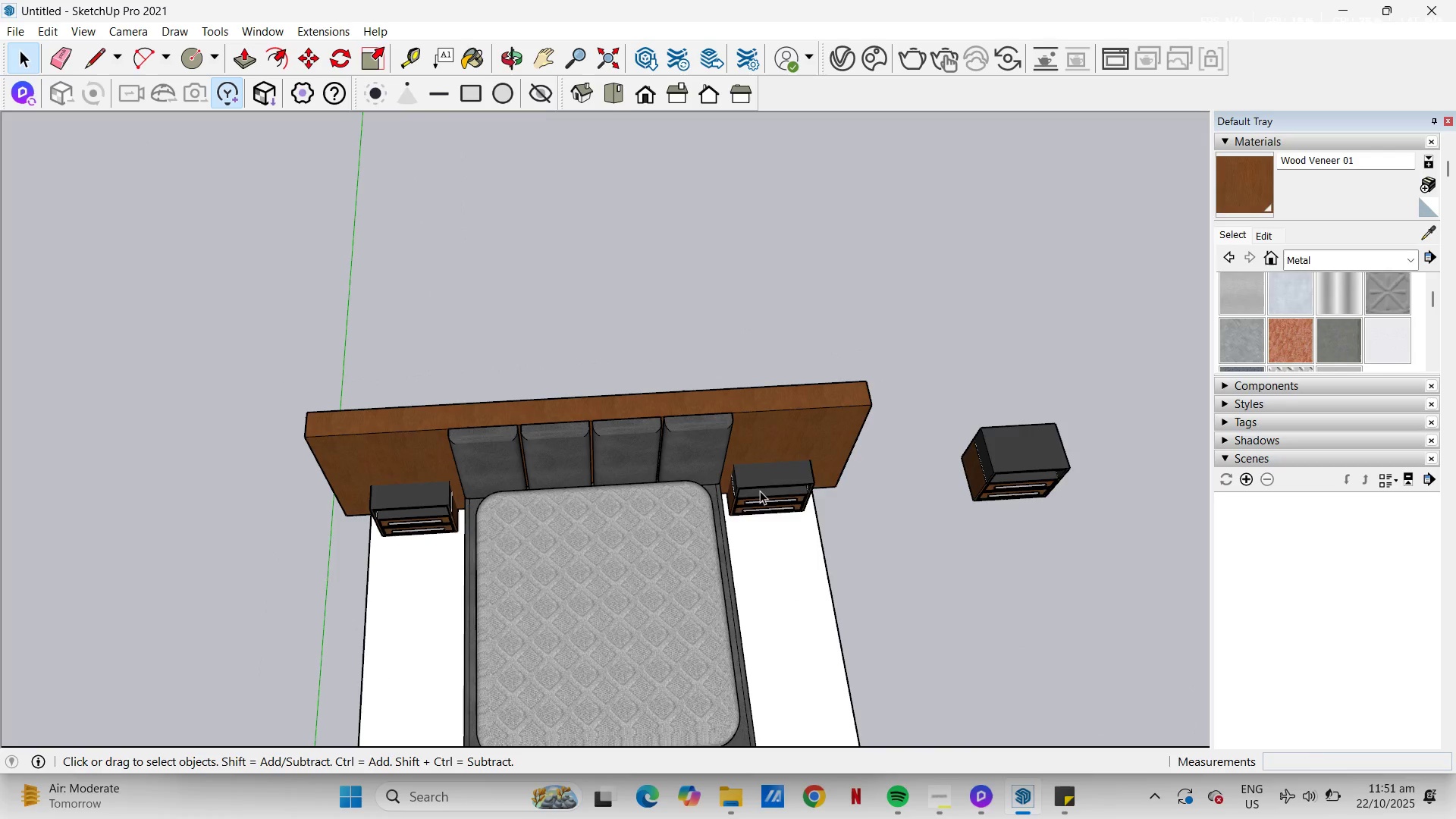 
left_click([760, 491])
 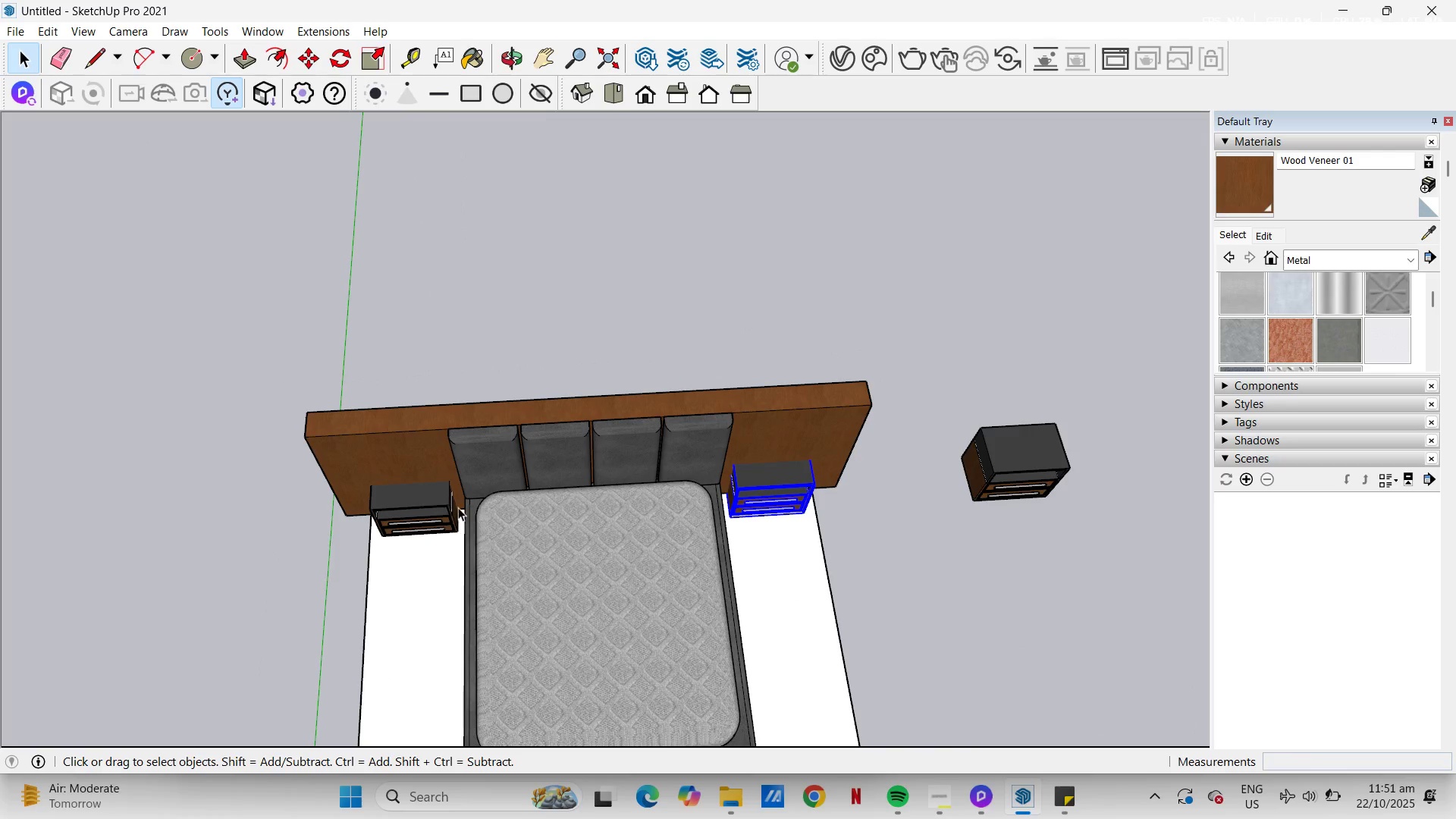 
key(Shift+ShiftLeft)
 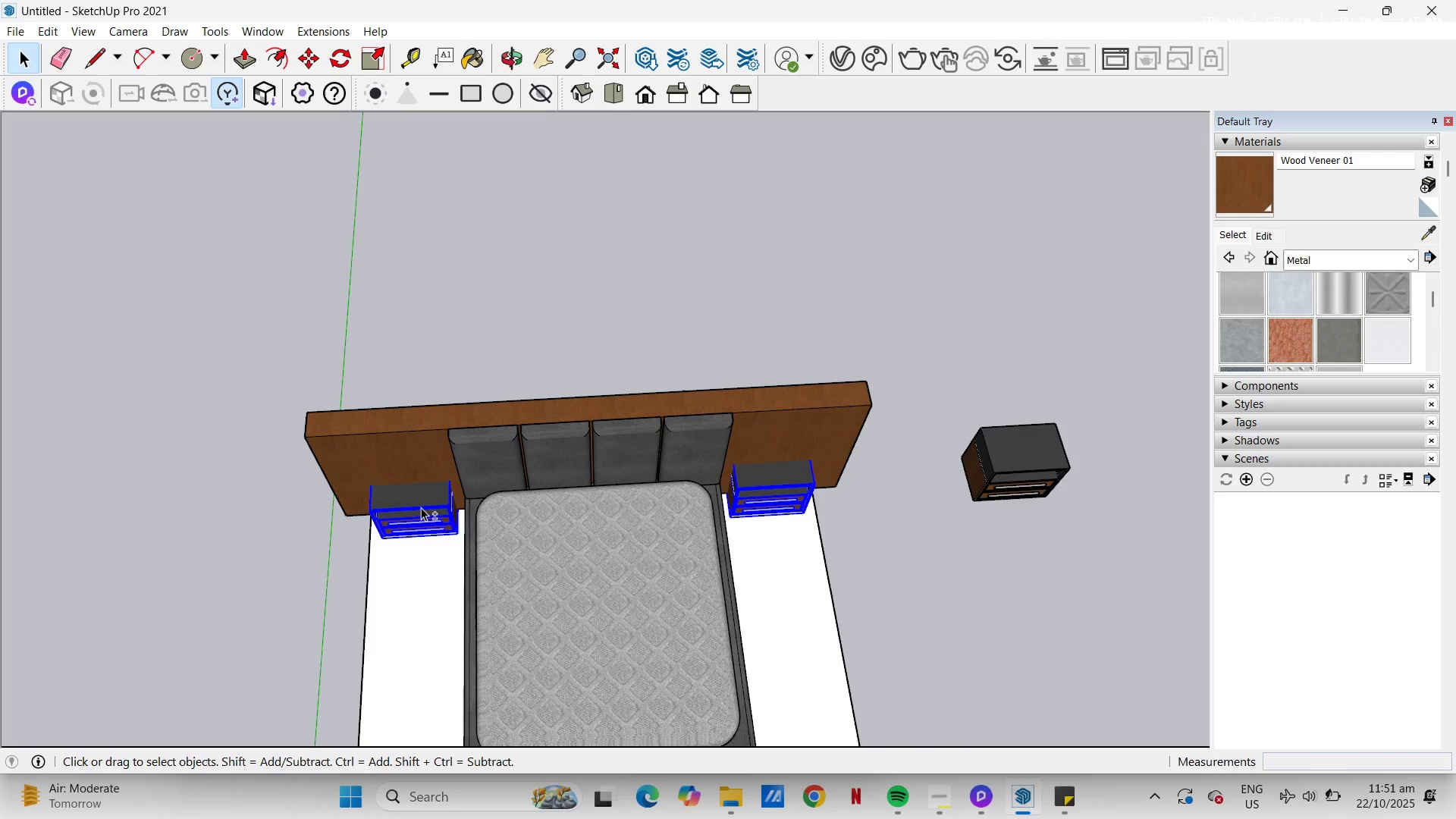 
left_click([421, 507])
 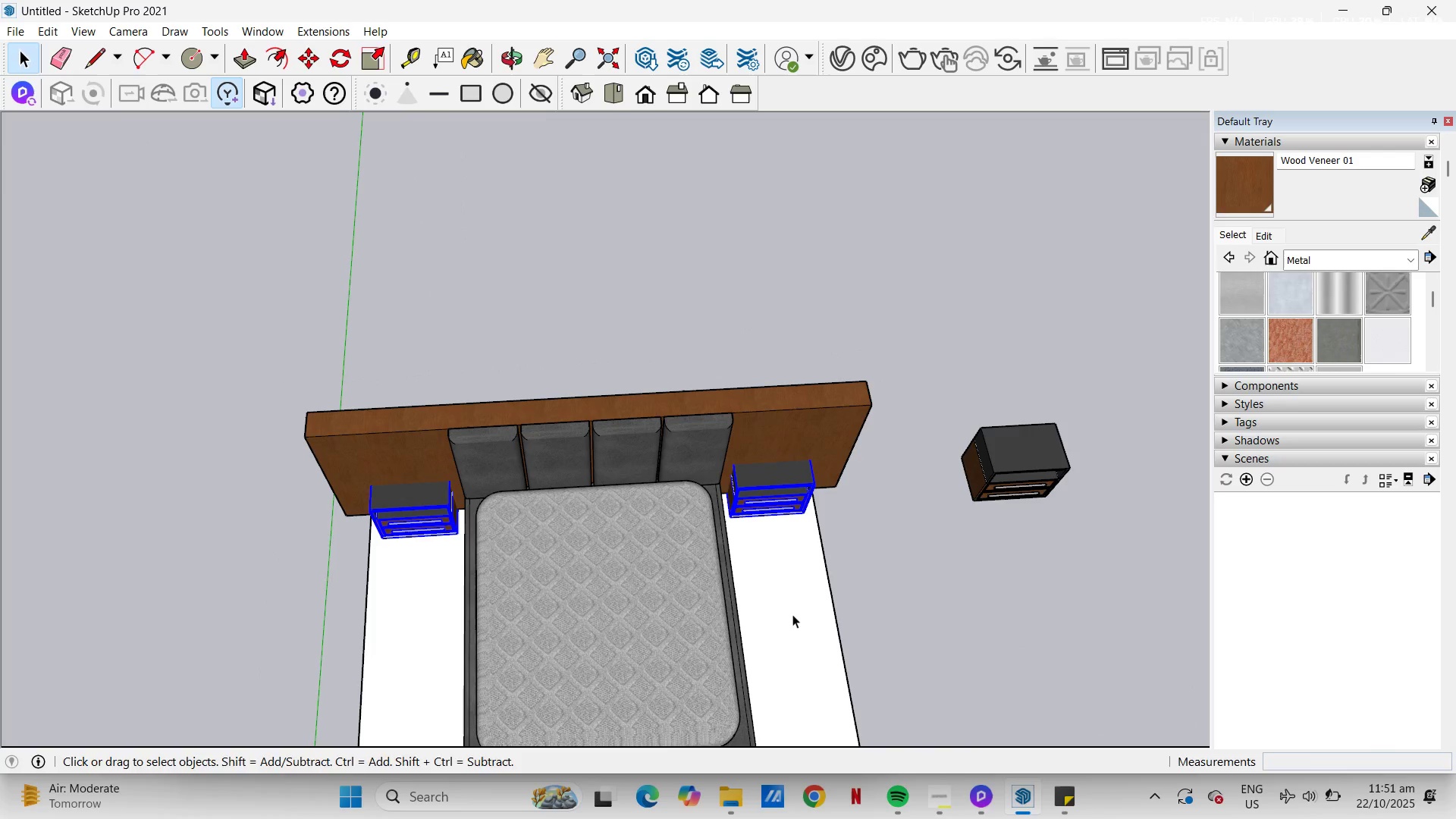 
key(M)
 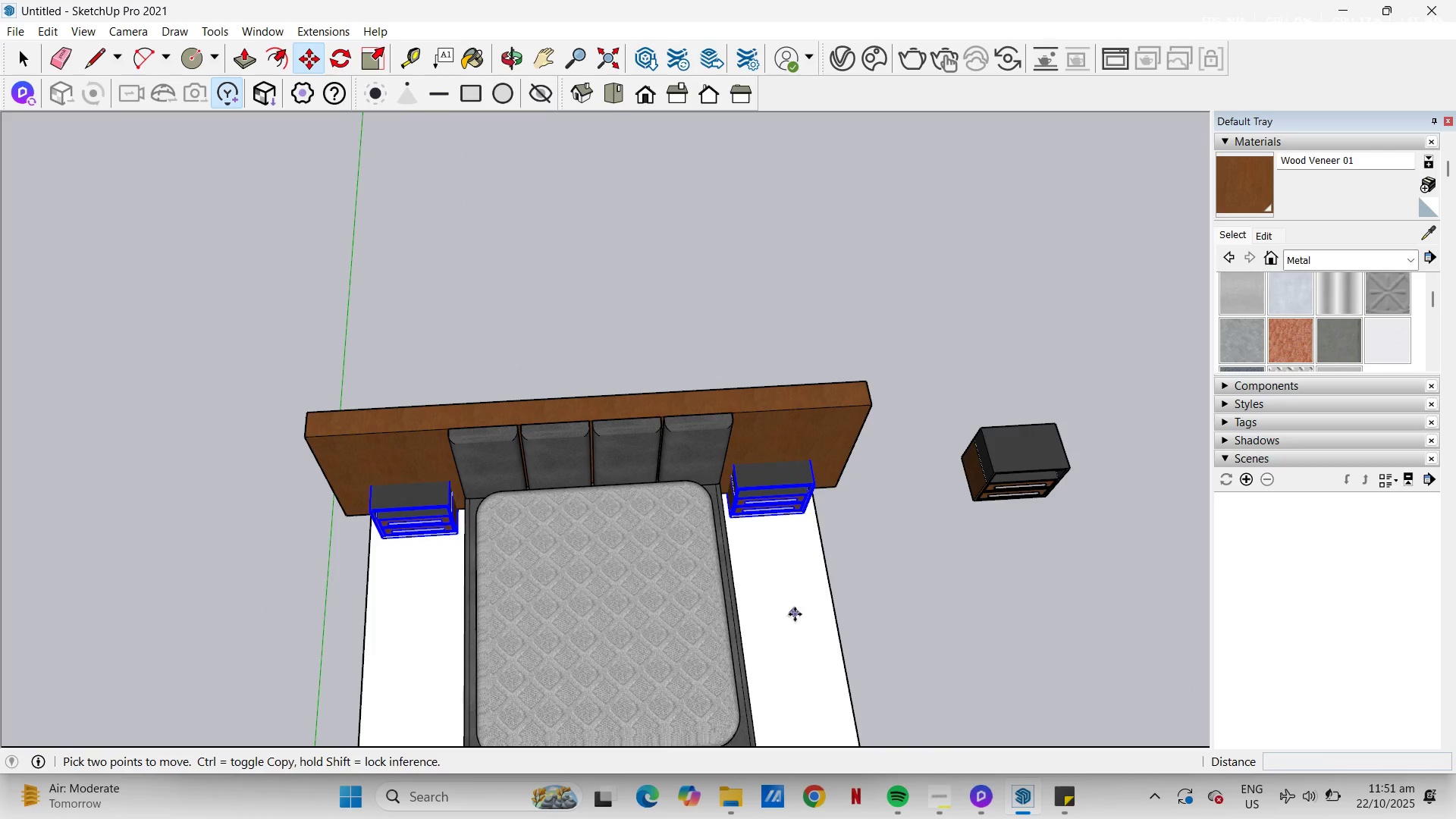 
left_click([795, 614])
 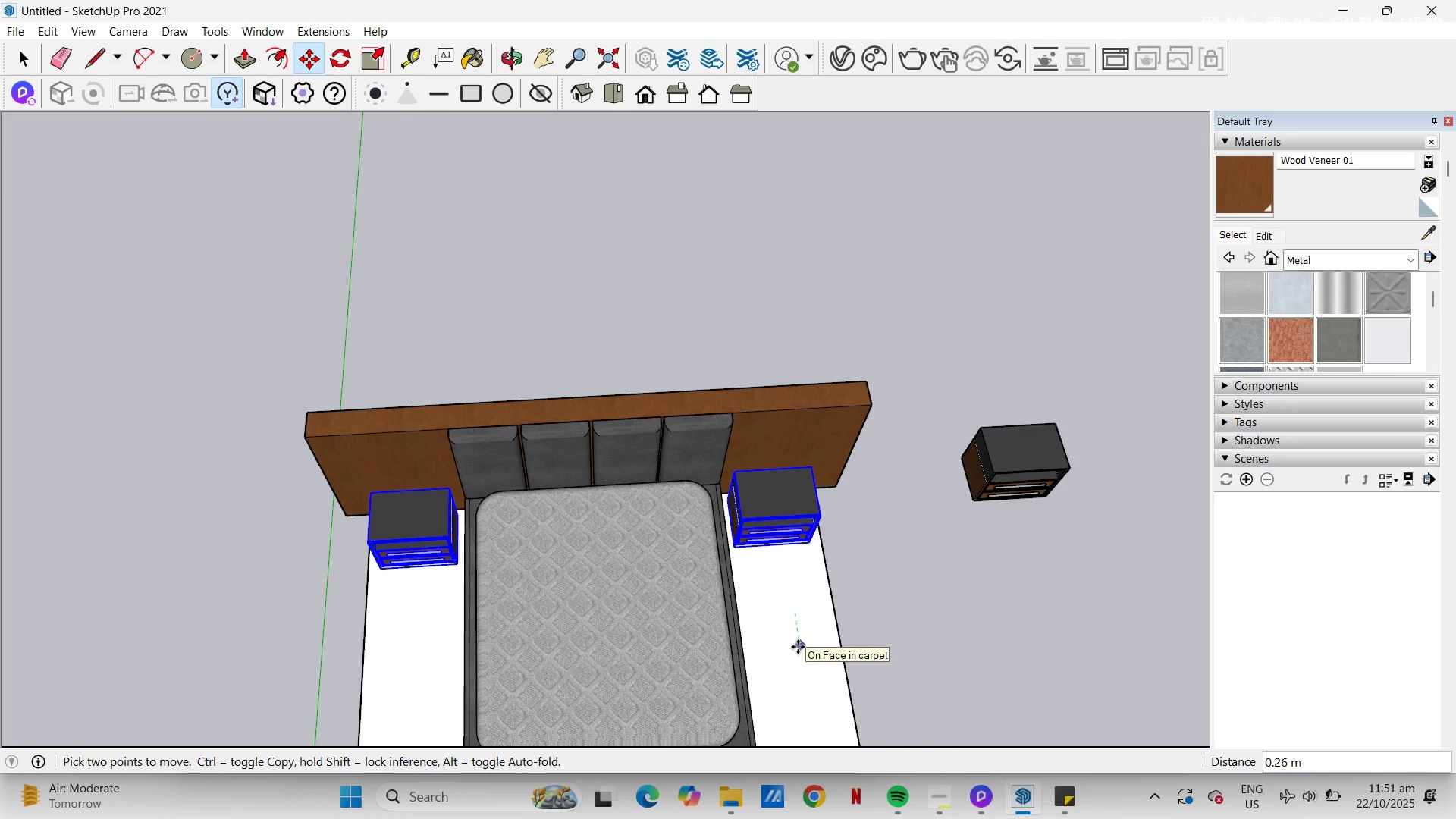 
key(NumpadDecimal)
 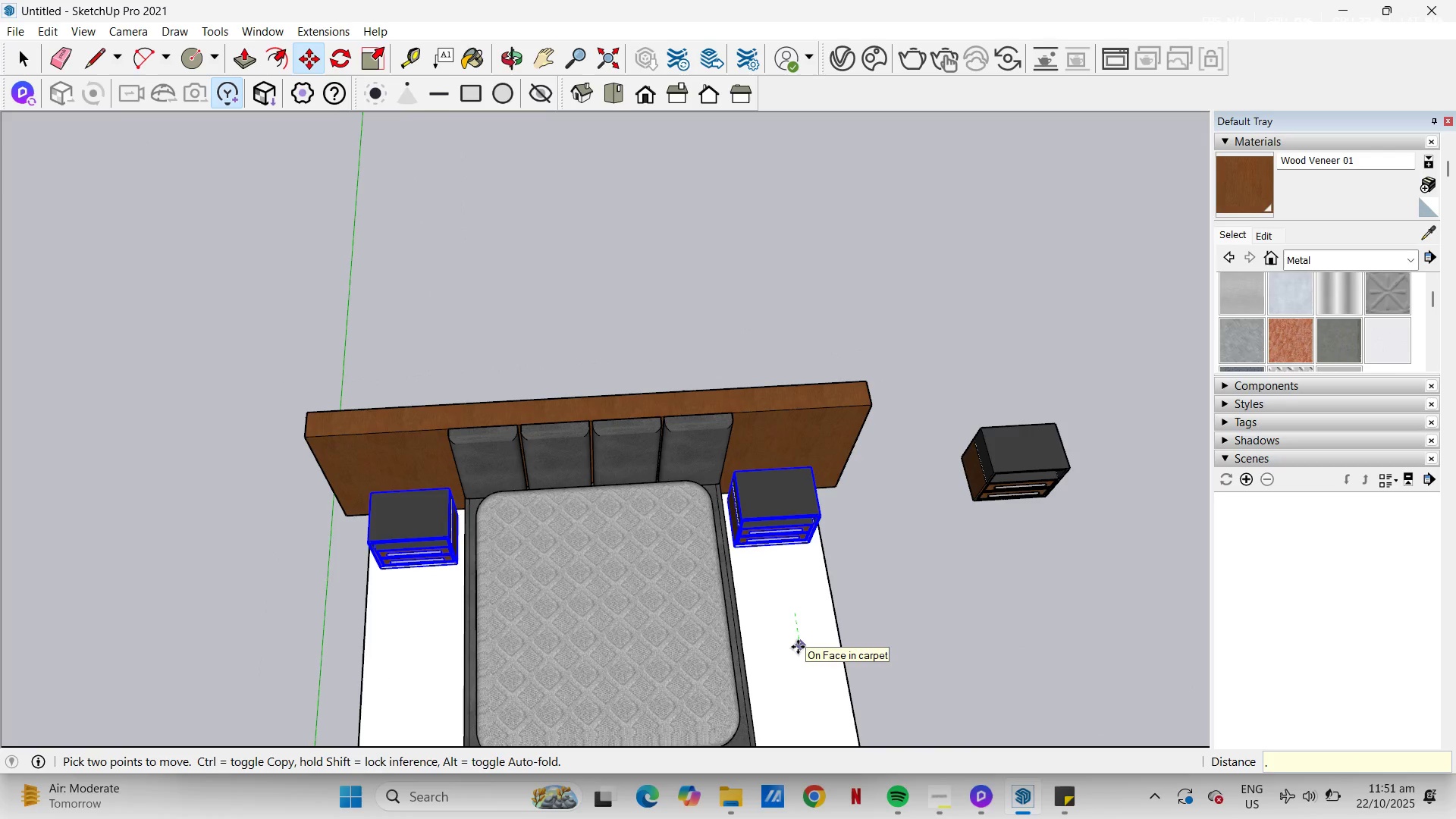 
key(Numpad2)
 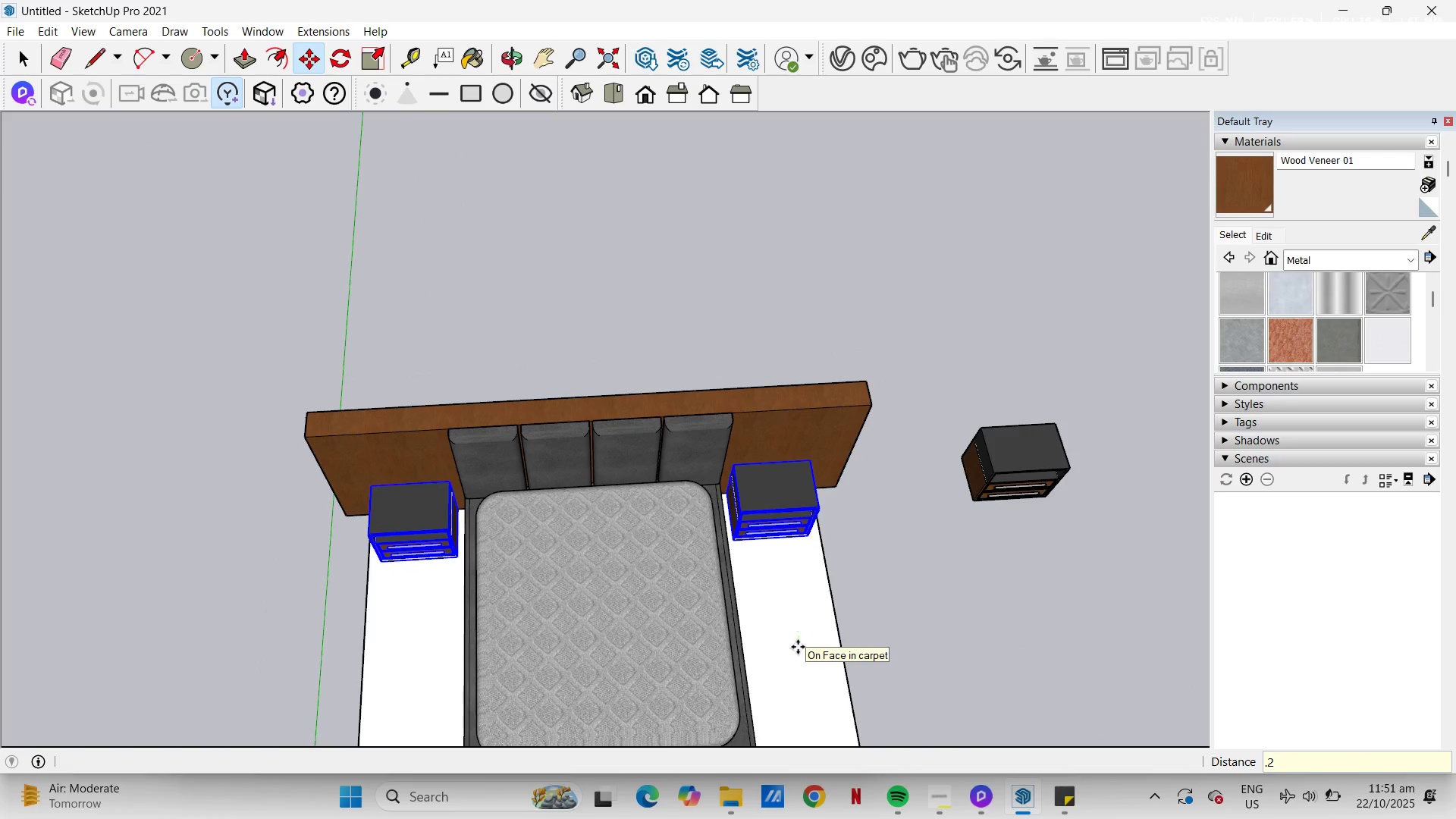 
key(NumpadEnter)
 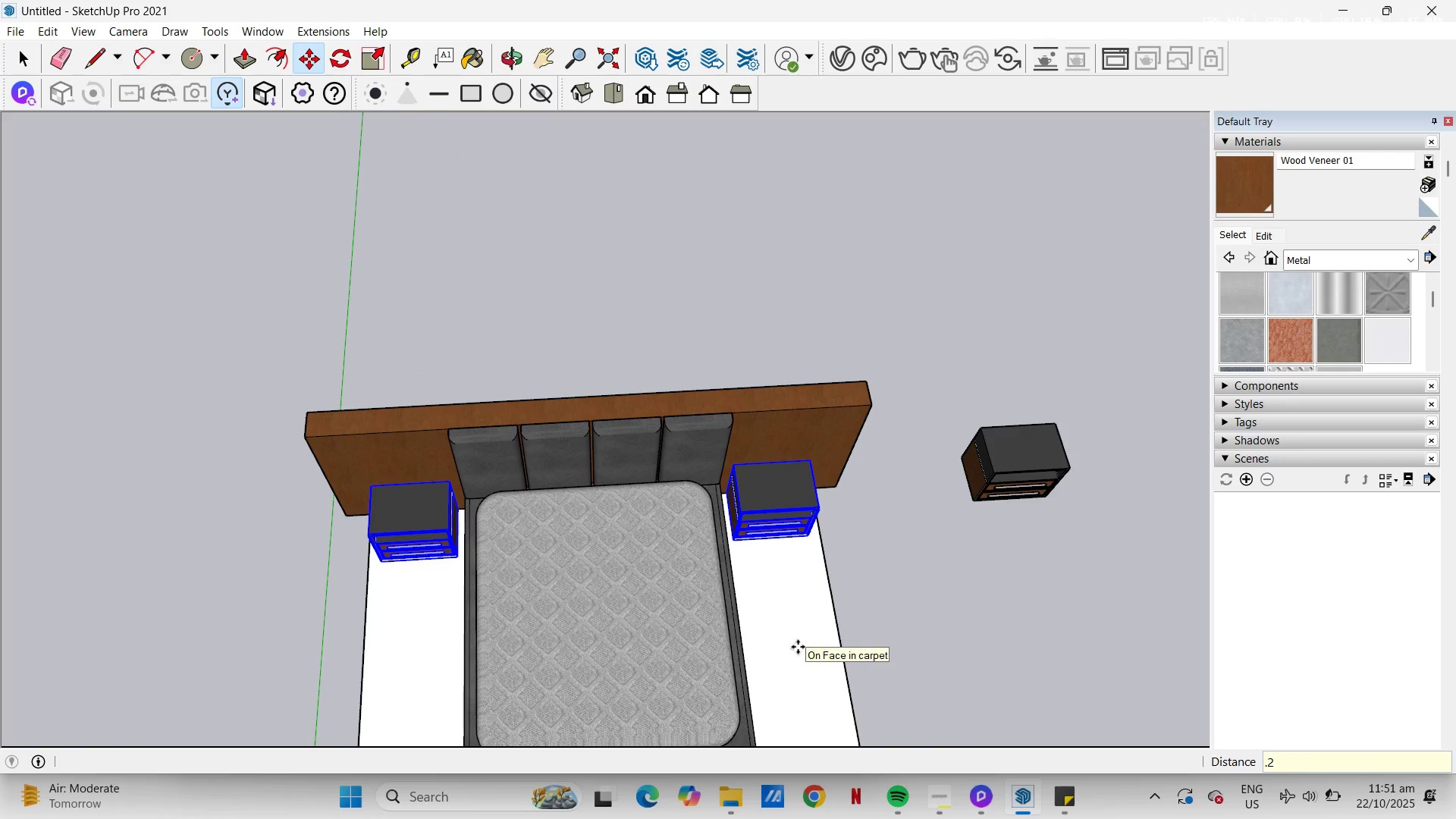 
scroll: coordinate [797, 439], scroll_direction: up, amount: 21.0
 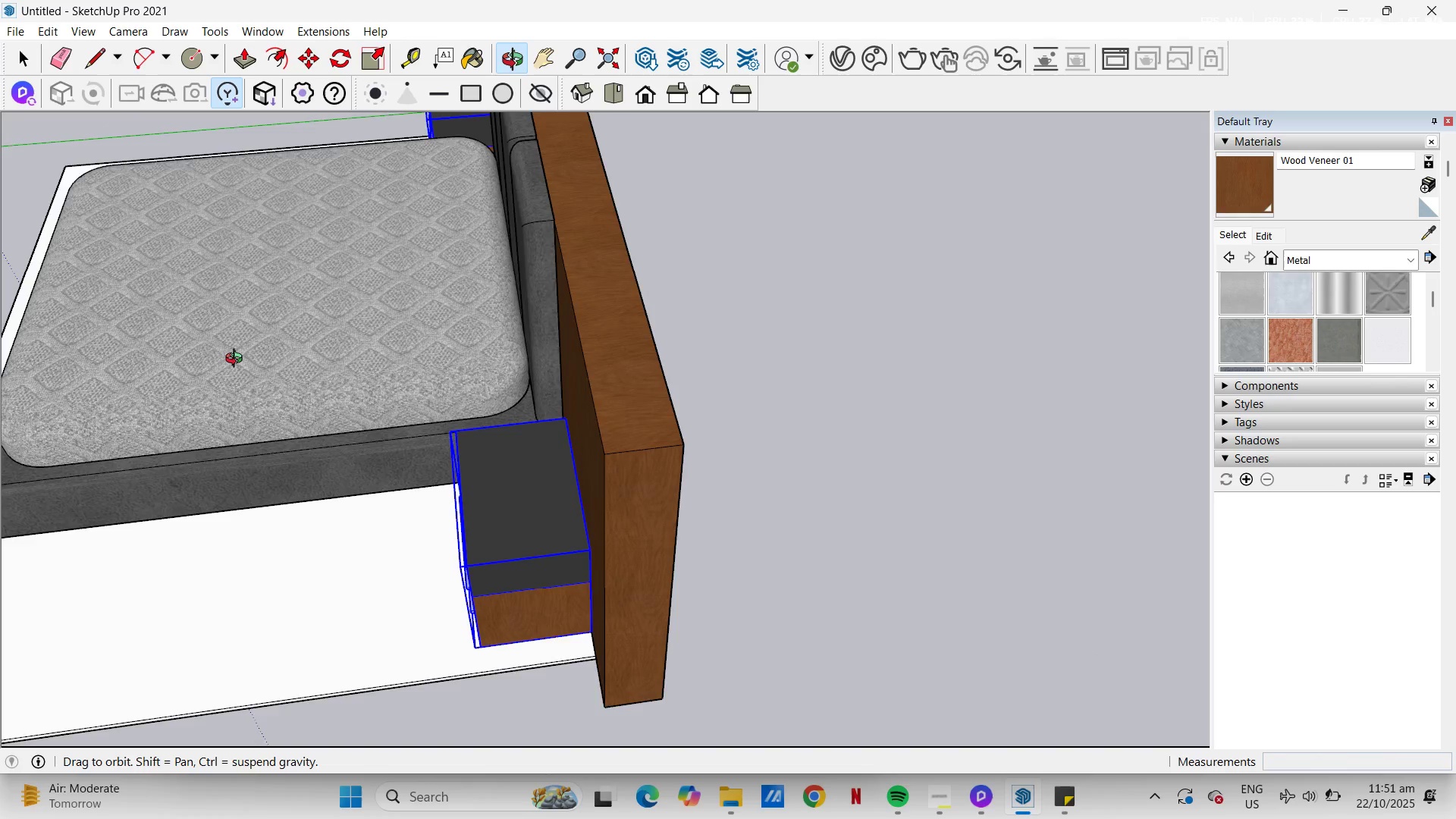 
scroll: coordinate [767, 391], scroll_direction: down, amount: 16.0
 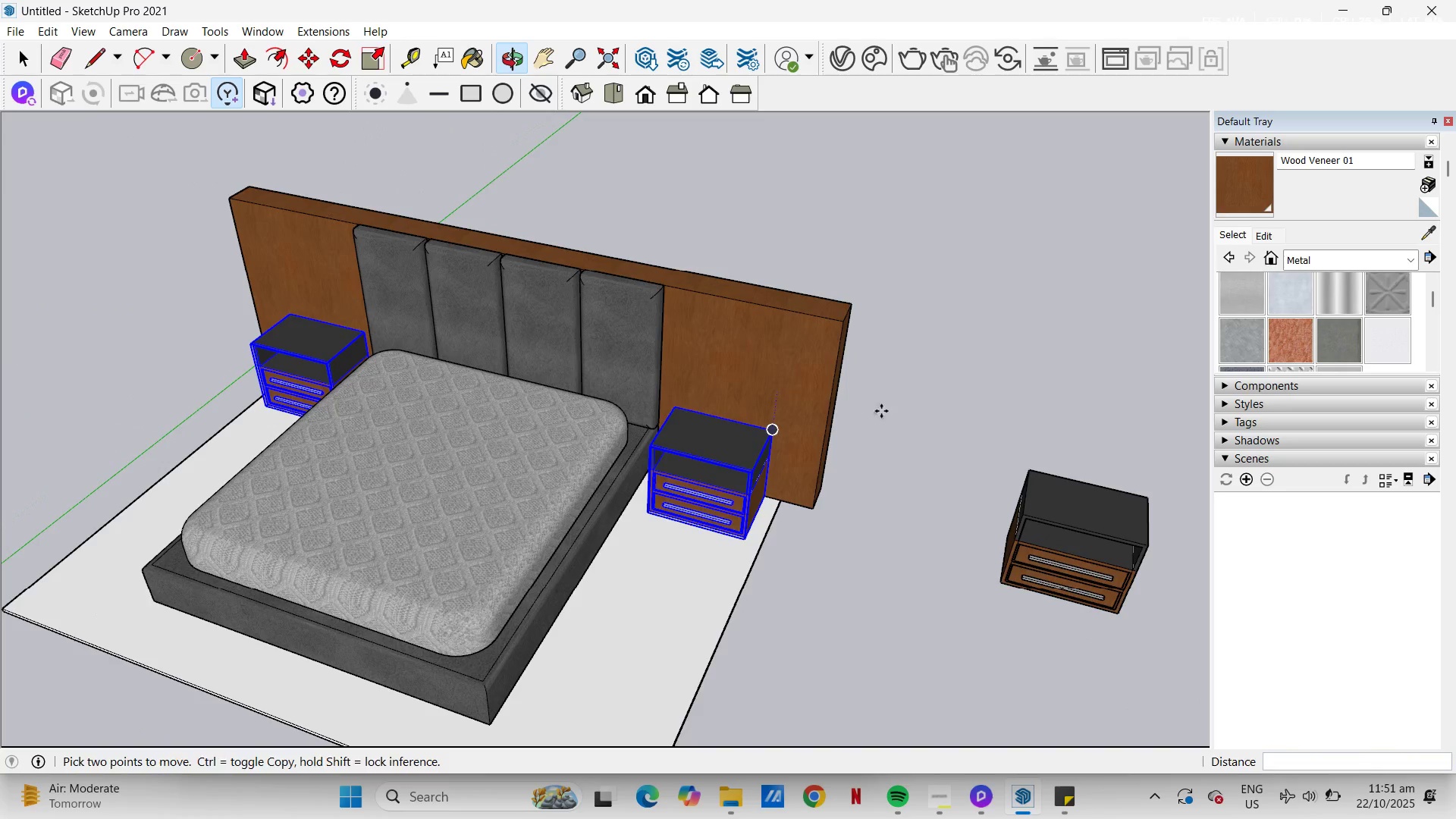 
key(Space)
 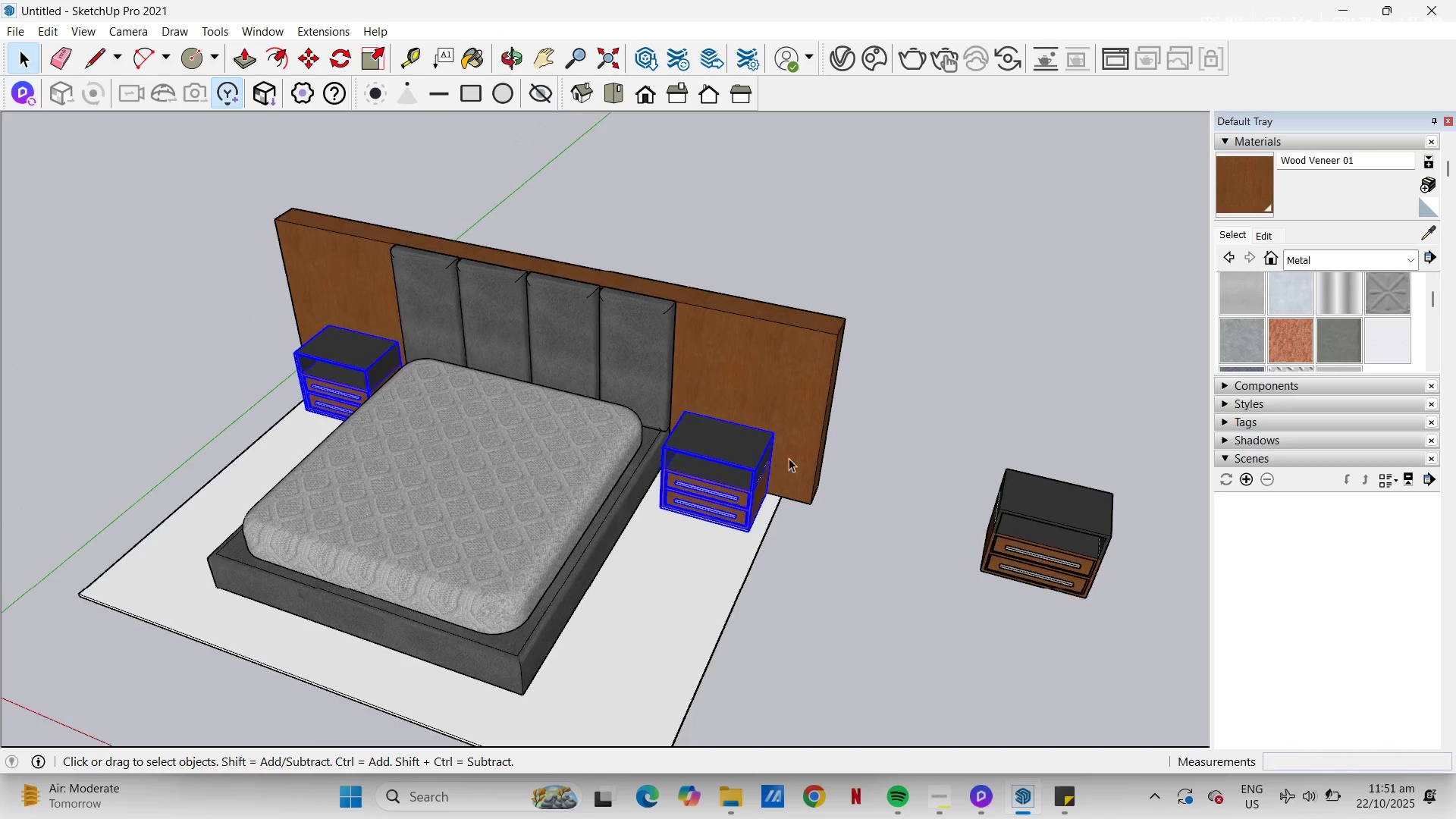 
scroll: coordinate [708, 457], scroll_direction: down, amount: 5.0
 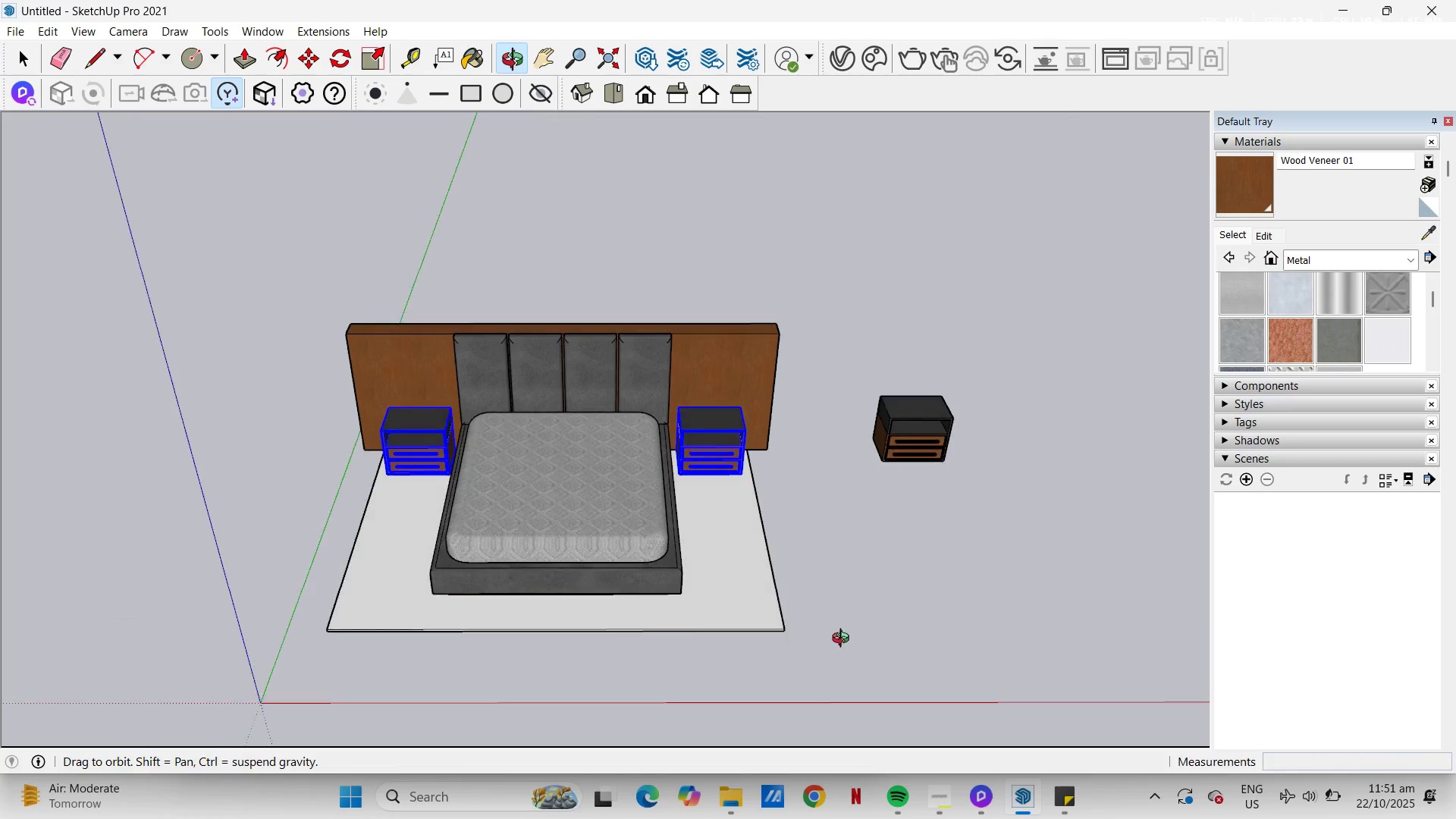 
wait(6.13)
 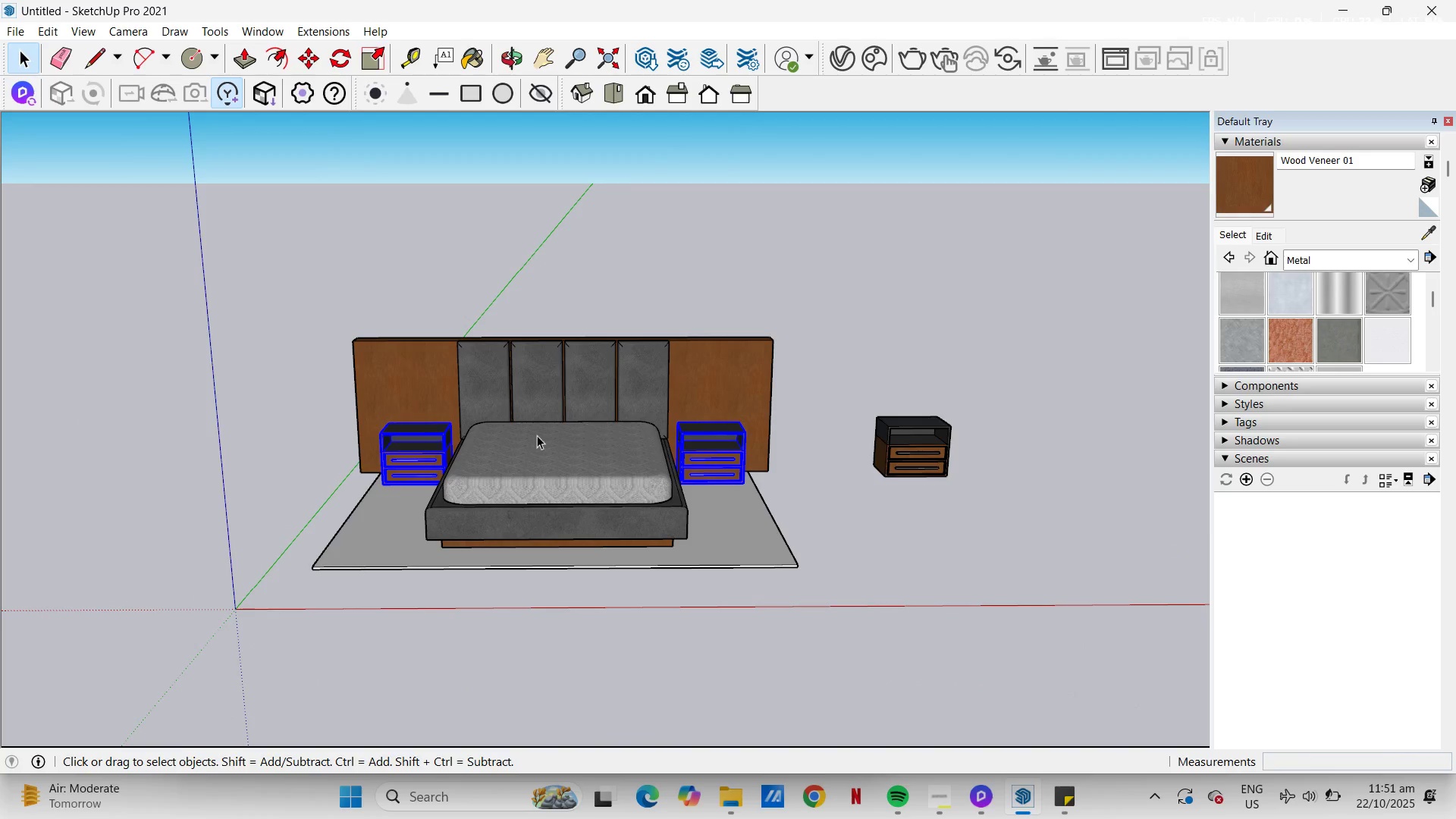 
scroll: coordinate [389, 376], scroll_direction: down, amount: 4.0
 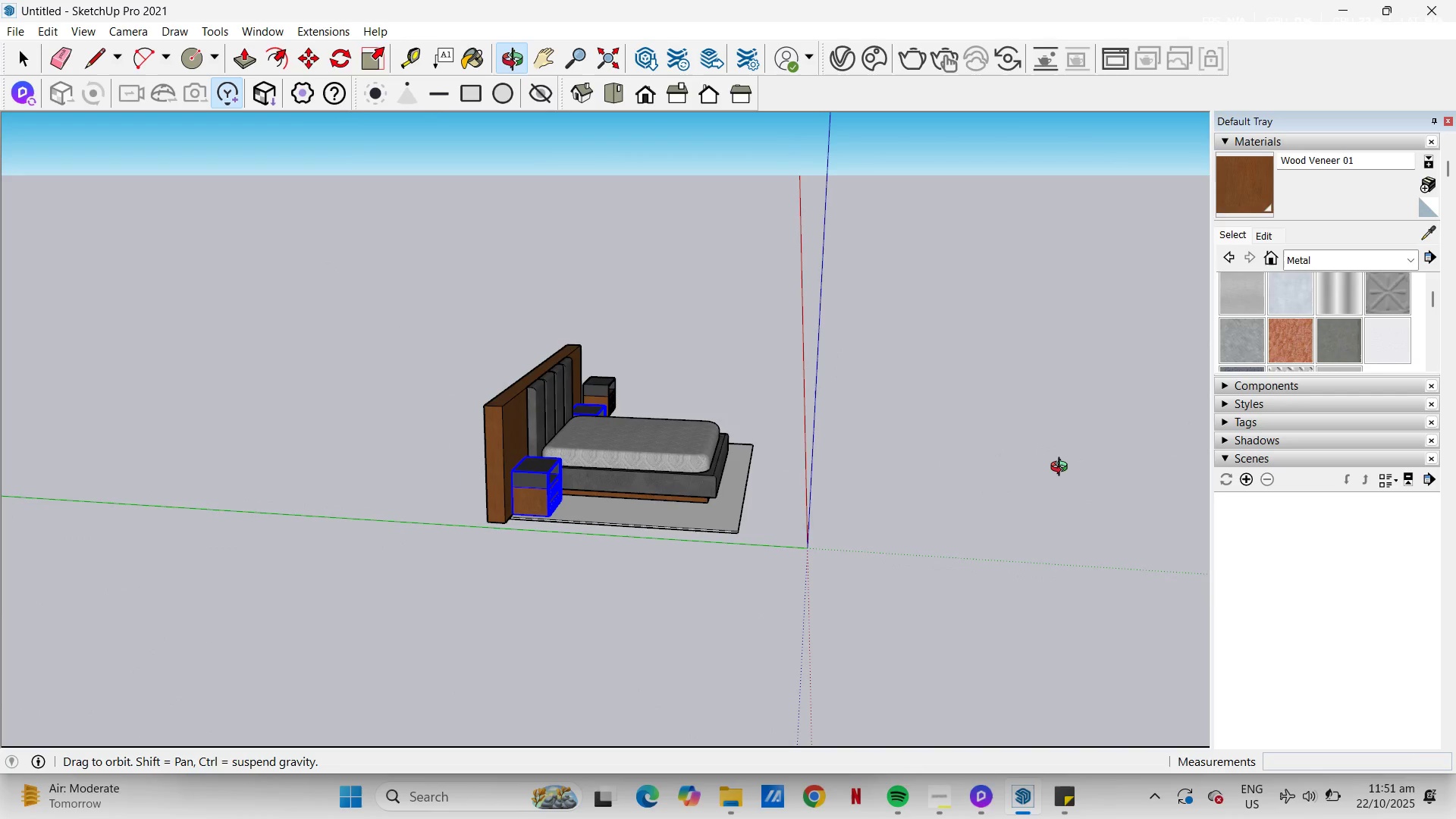 
scroll: coordinate [816, 411], scroll_direction: up, amount: 10.0
 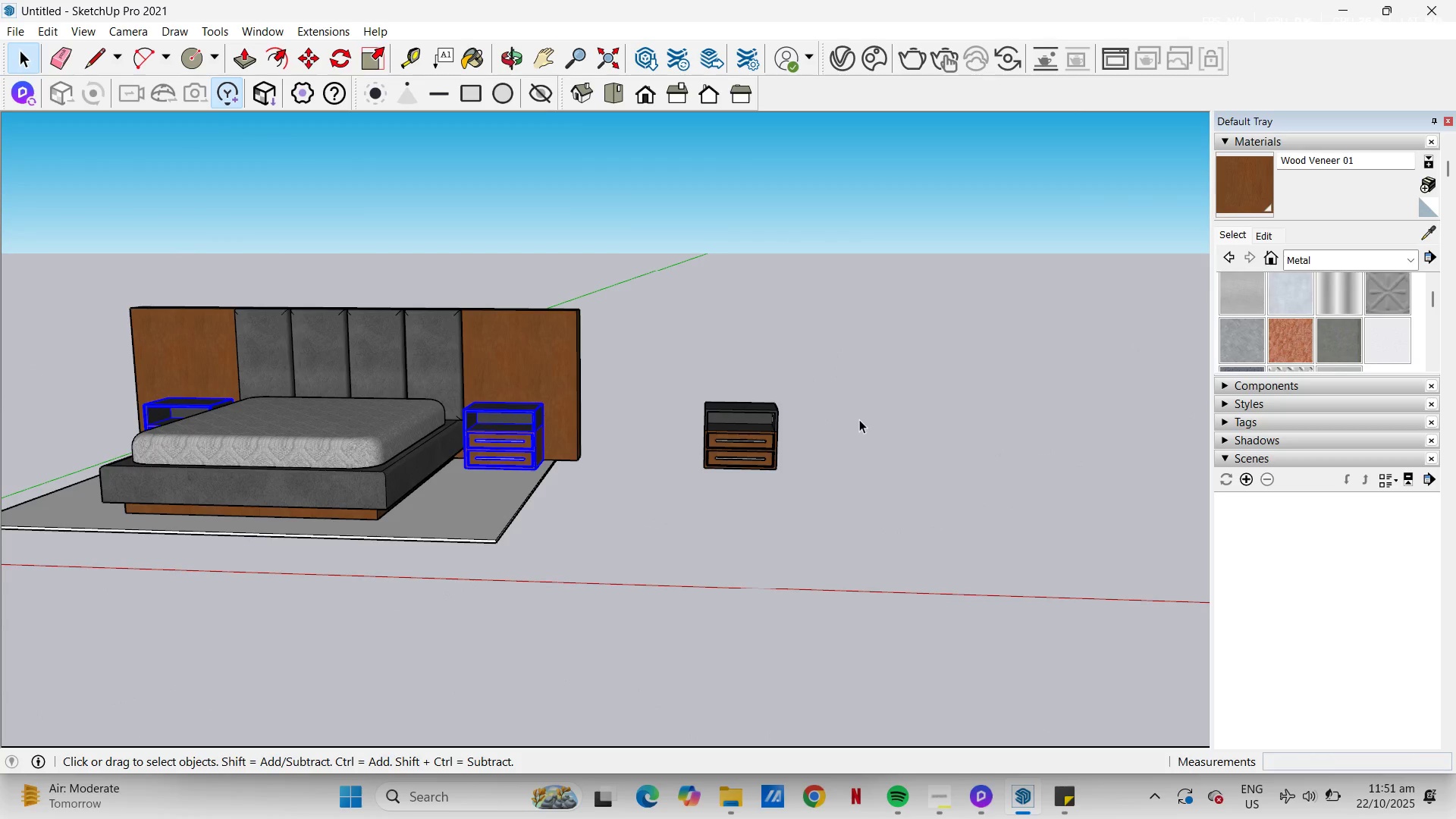 
left_click([859, 419])
 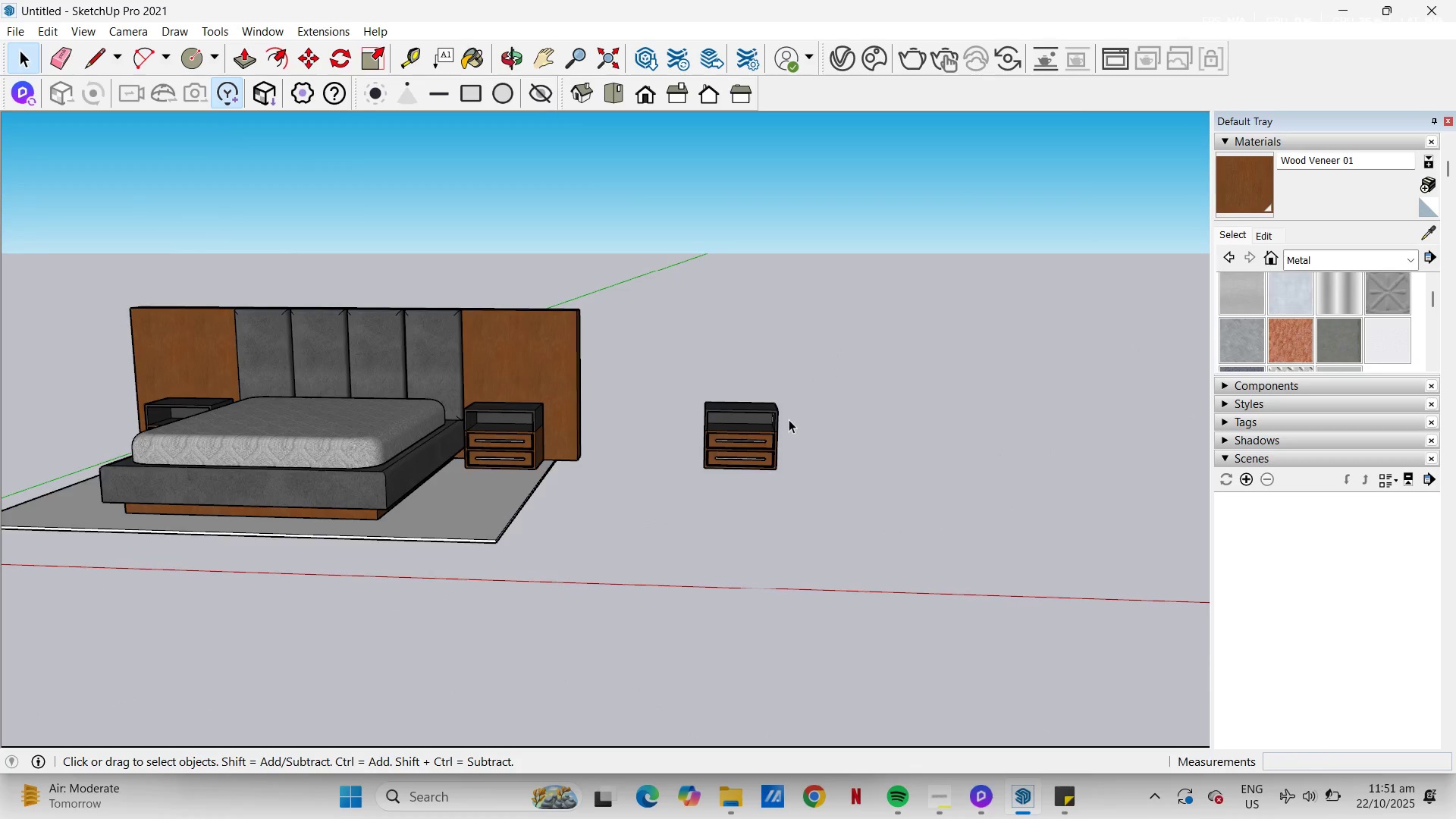 
scroll: coordinate [742, 427], scroll_direction: up, amount: 10.0
 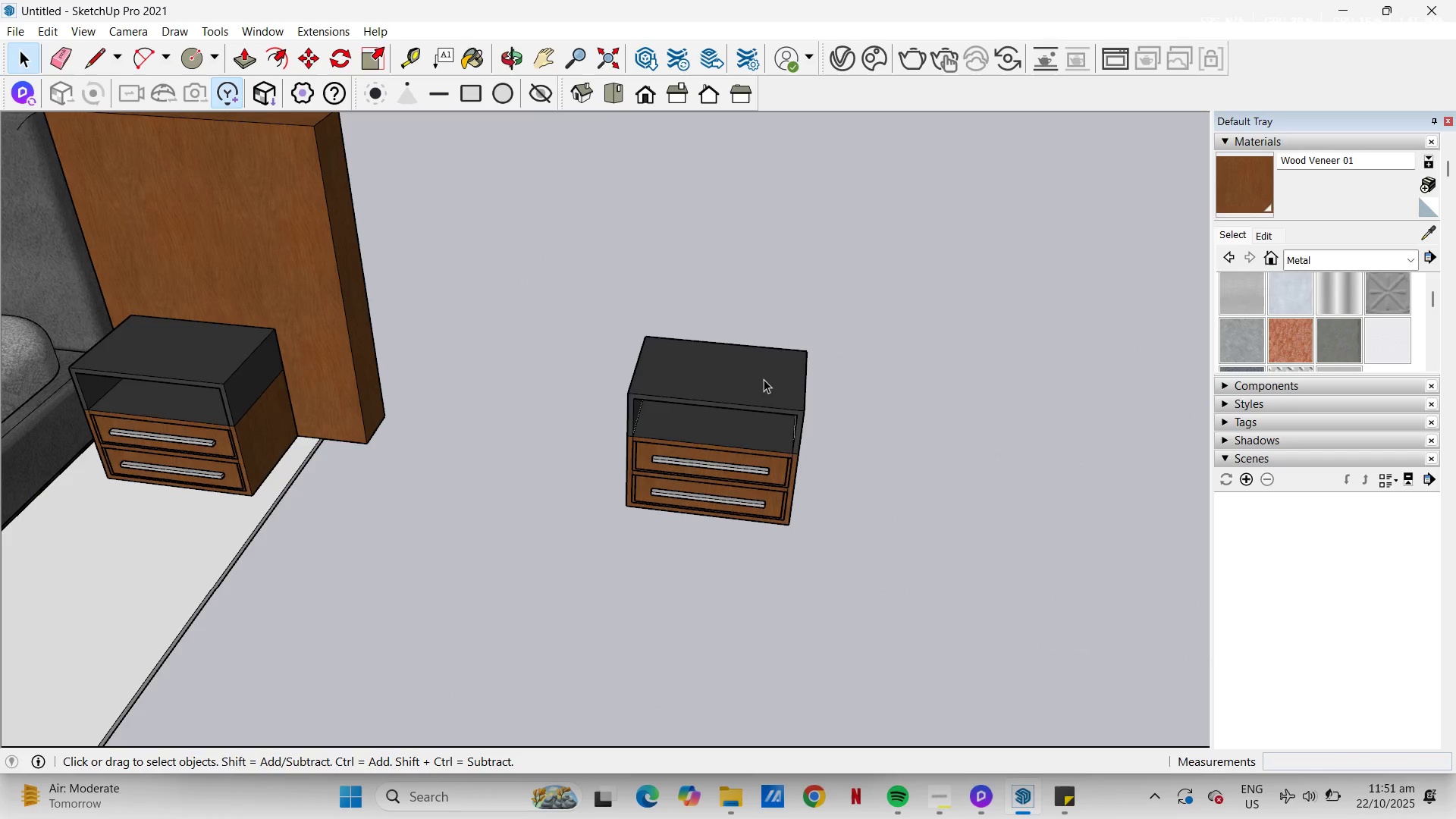 
left_click([763, 377])
 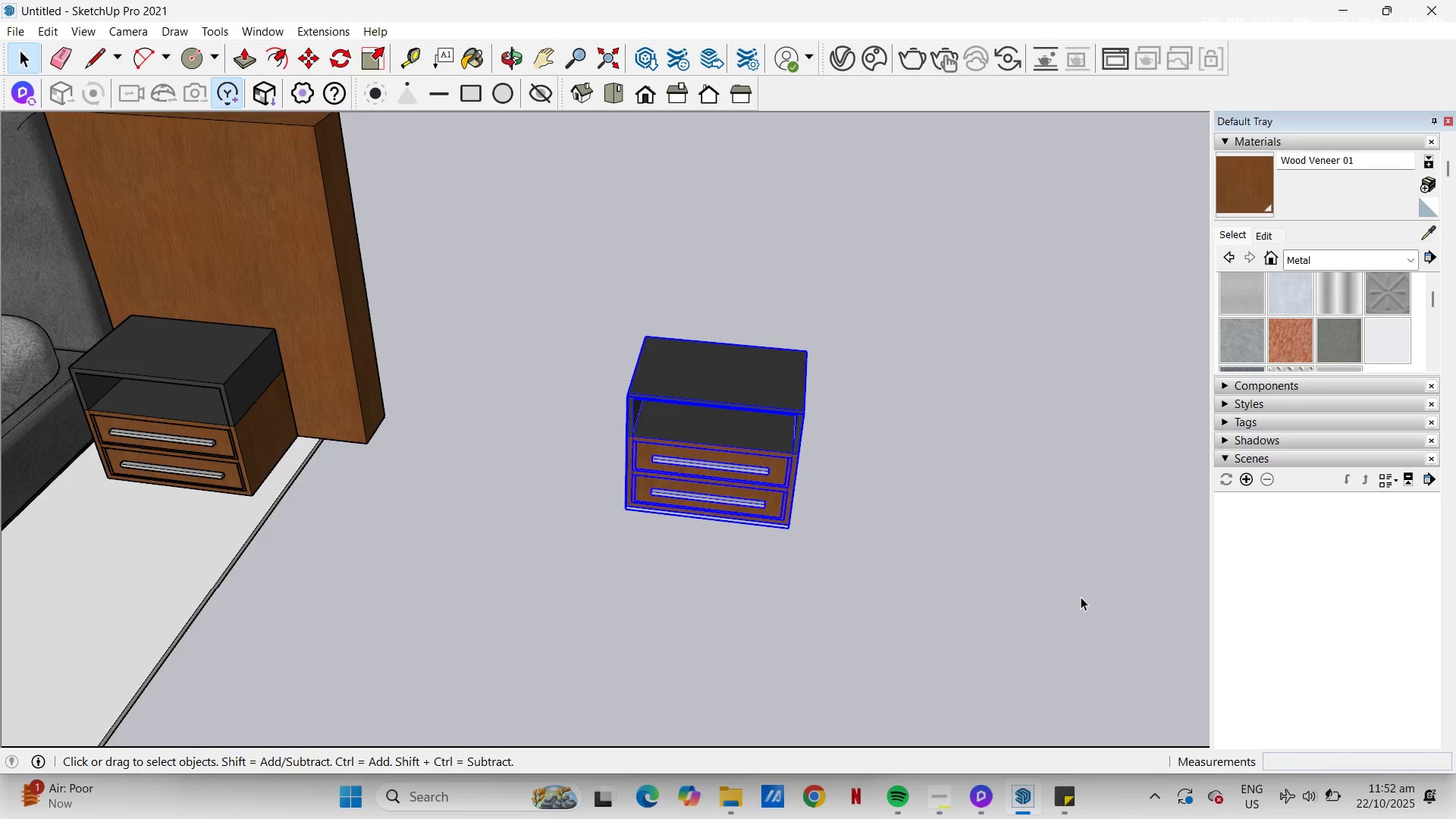 
wait(43.99)
 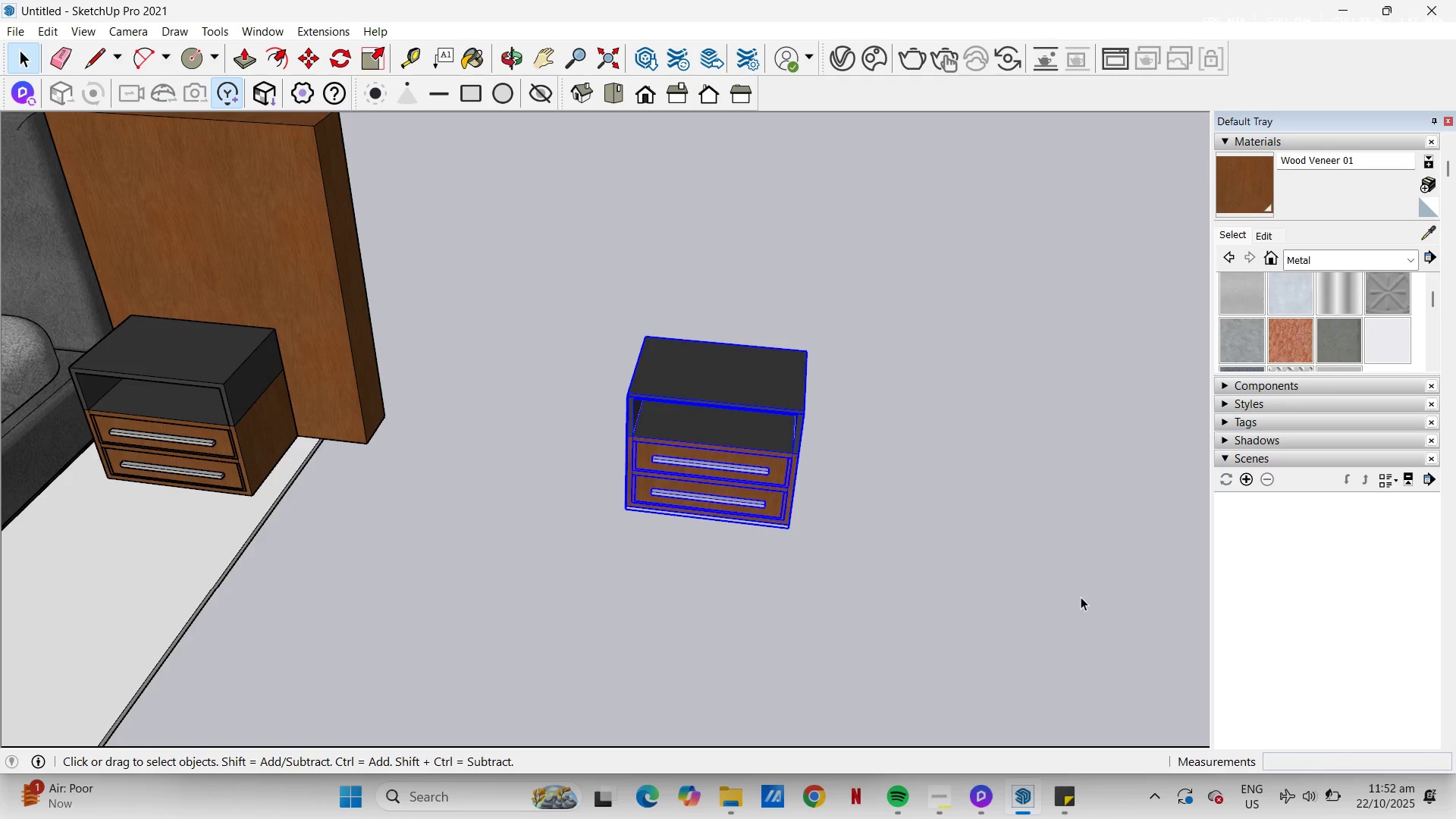 
left_click([921, 559])
 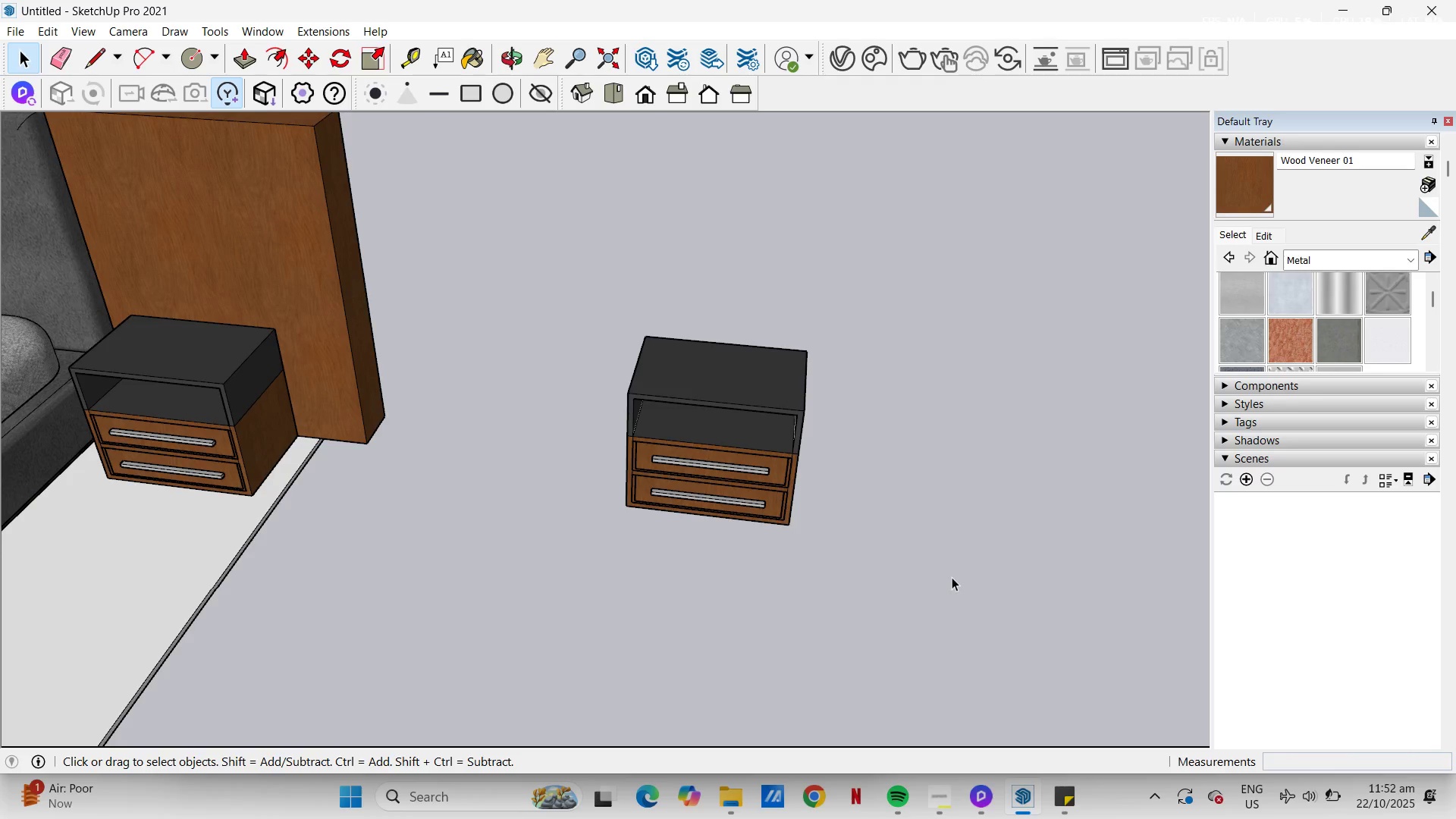 
key(L)
 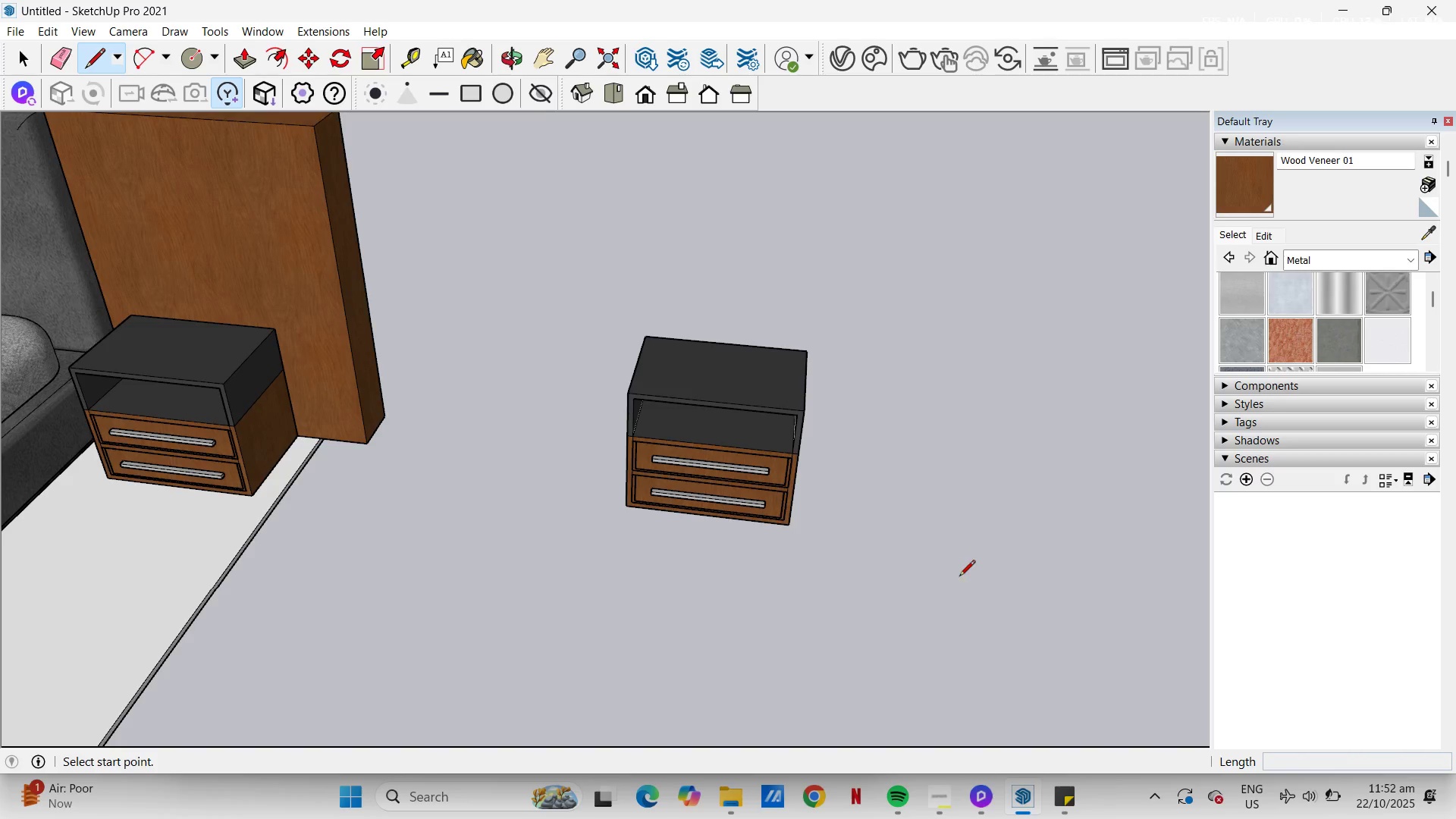 
left_click_drag(start_coordinate=[959, 577], to_coordinate=[959, 573])
 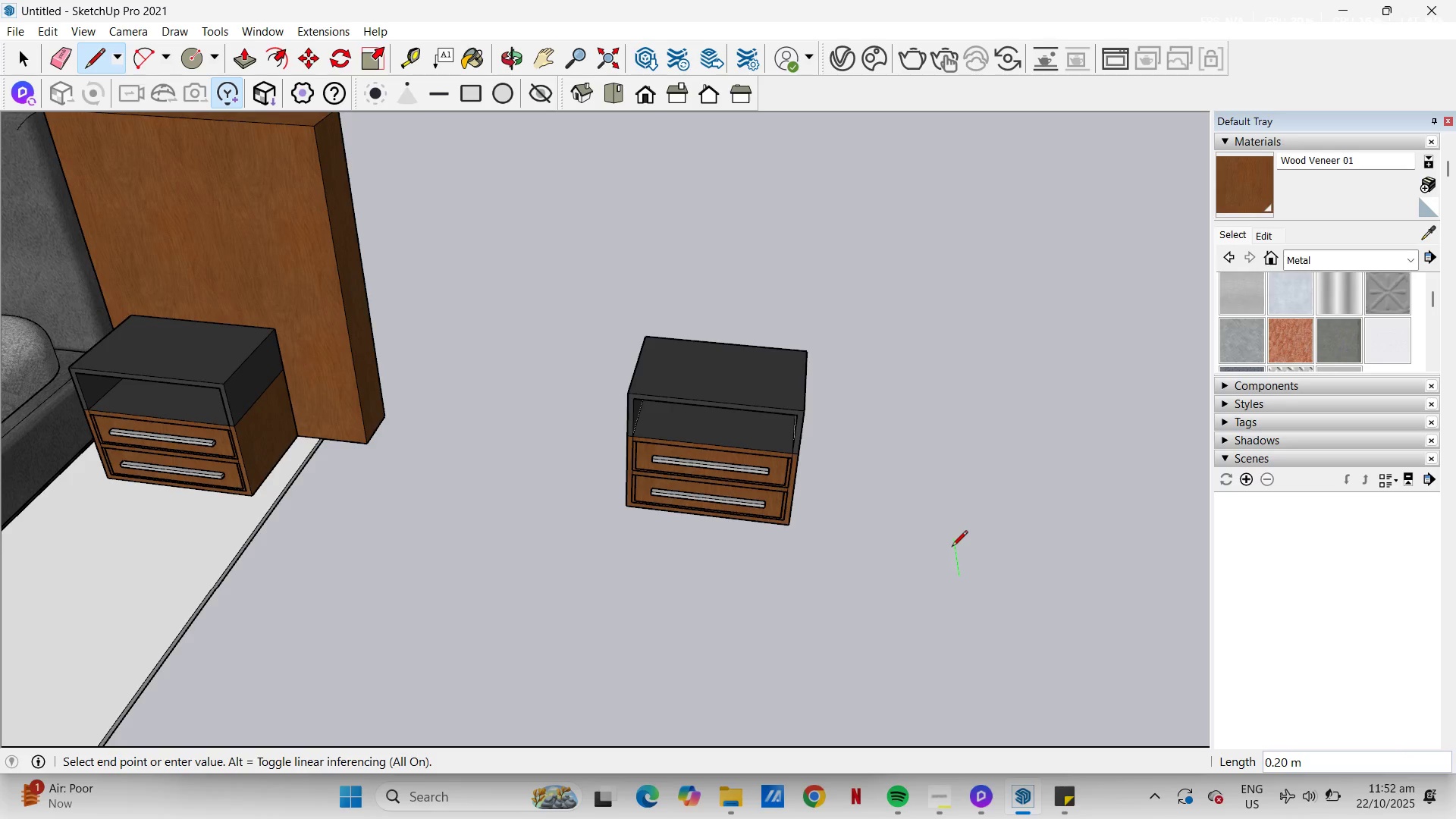 
wait(32.12)
 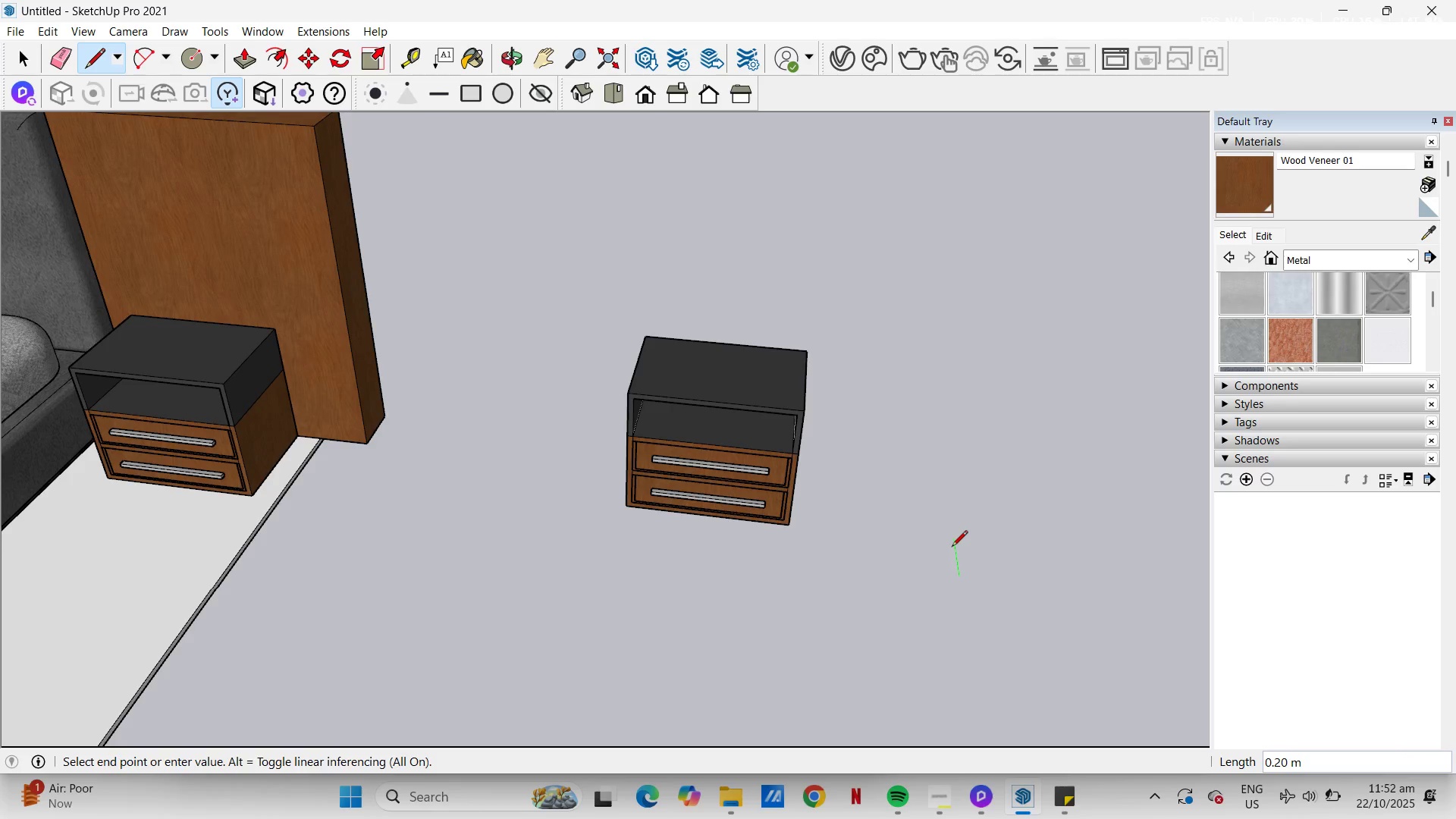 
key(H)
 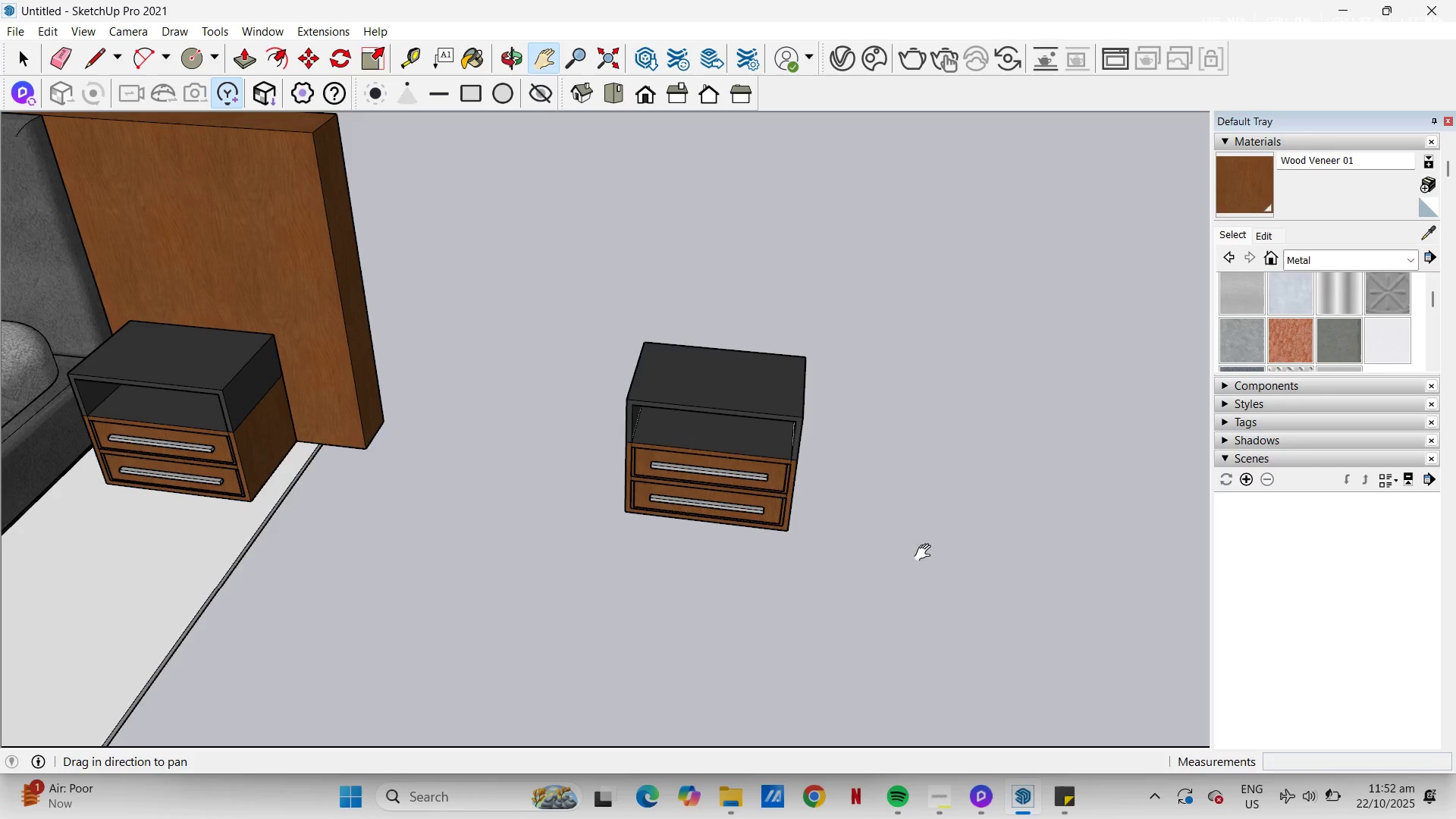 
left_click_drag(start_coordinate=[927, 534], to_coordinate=[946, 689])
 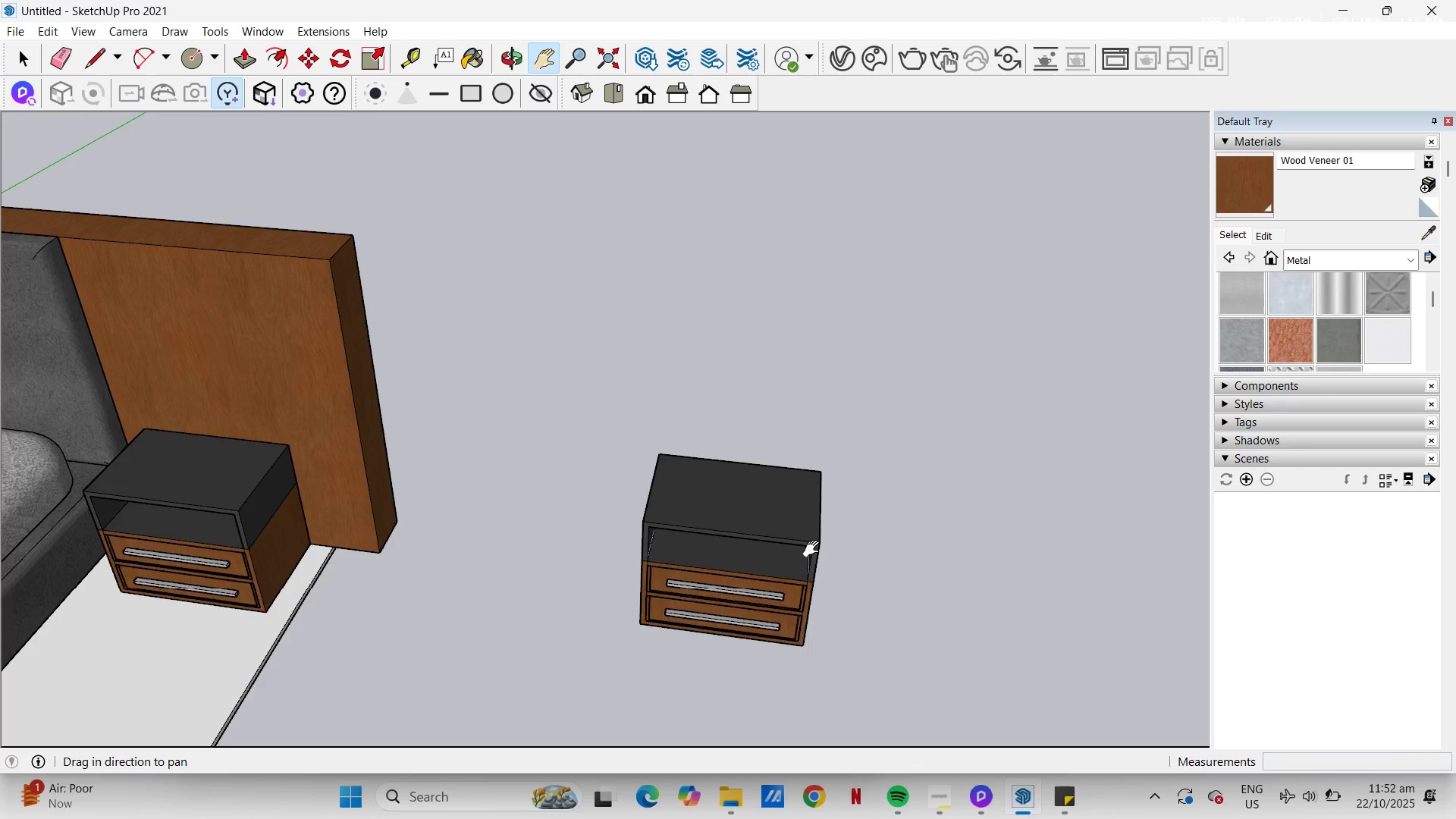 
scroll: coordinate [814, 549], scroll_direction: up, amount: 2.0
 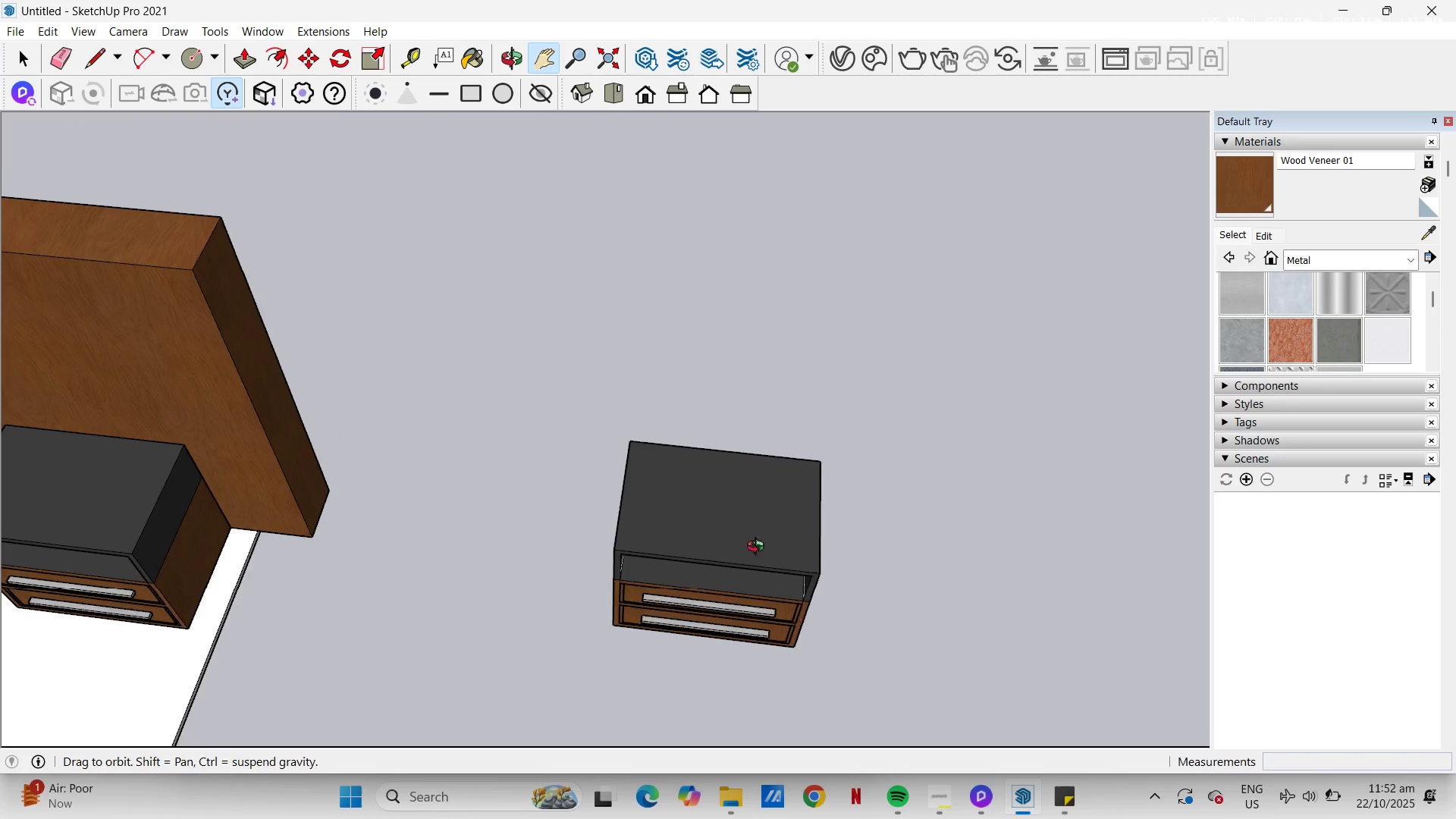 
key(Space)
 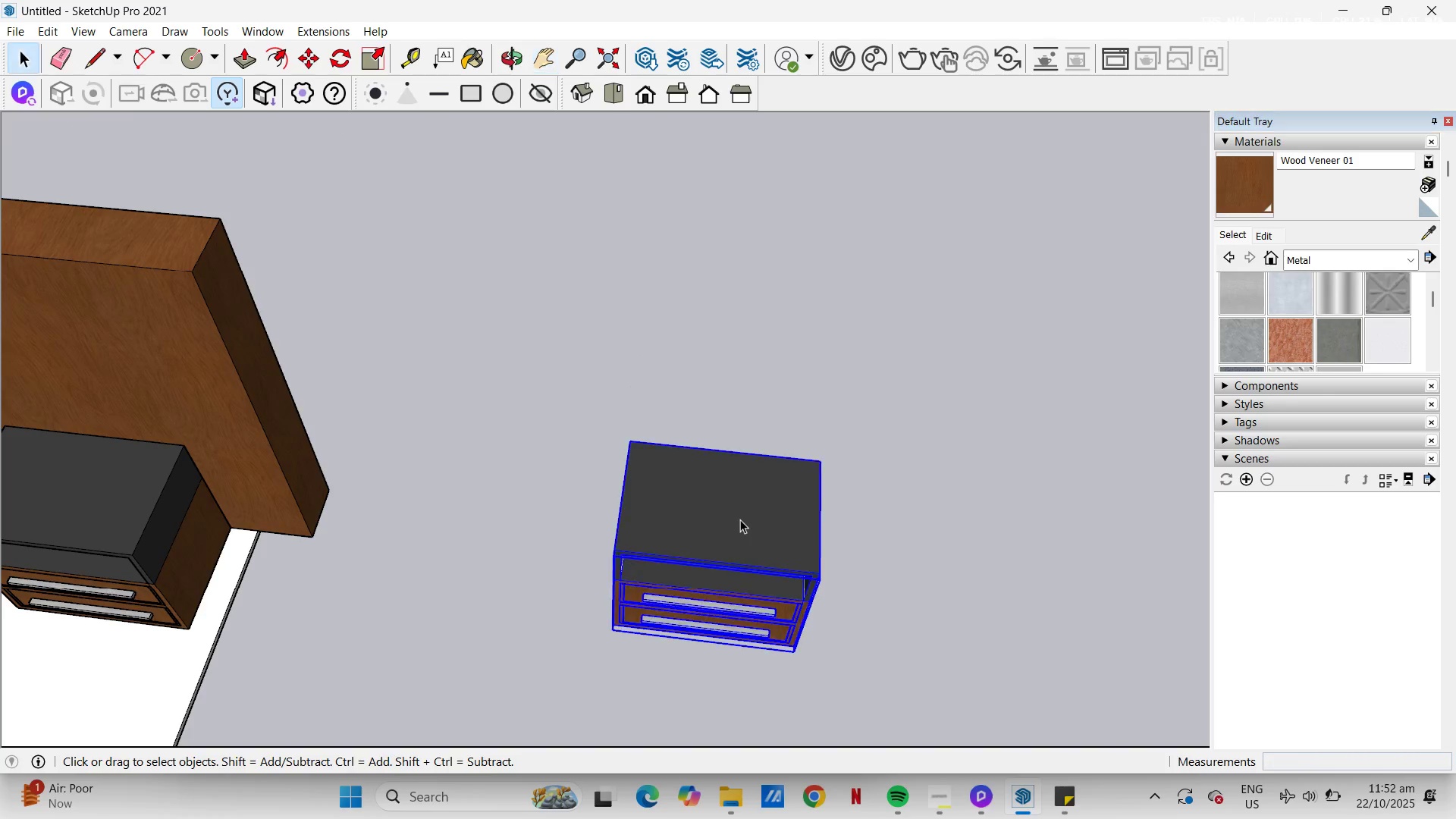 
left_click([740, 520])
 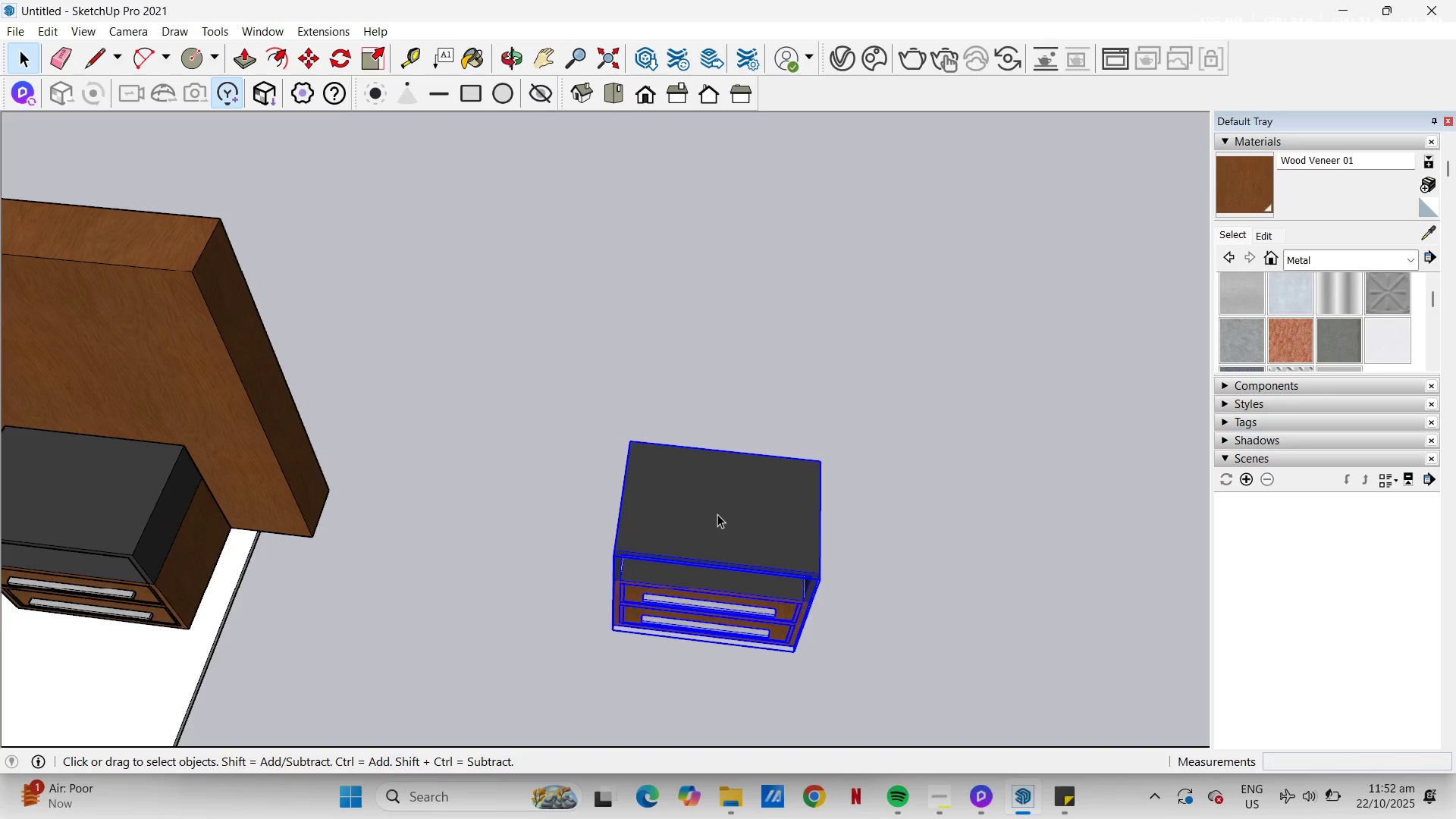 
scroll: coordinate [717, 514], scroll_direction: up, amount: 4.0
 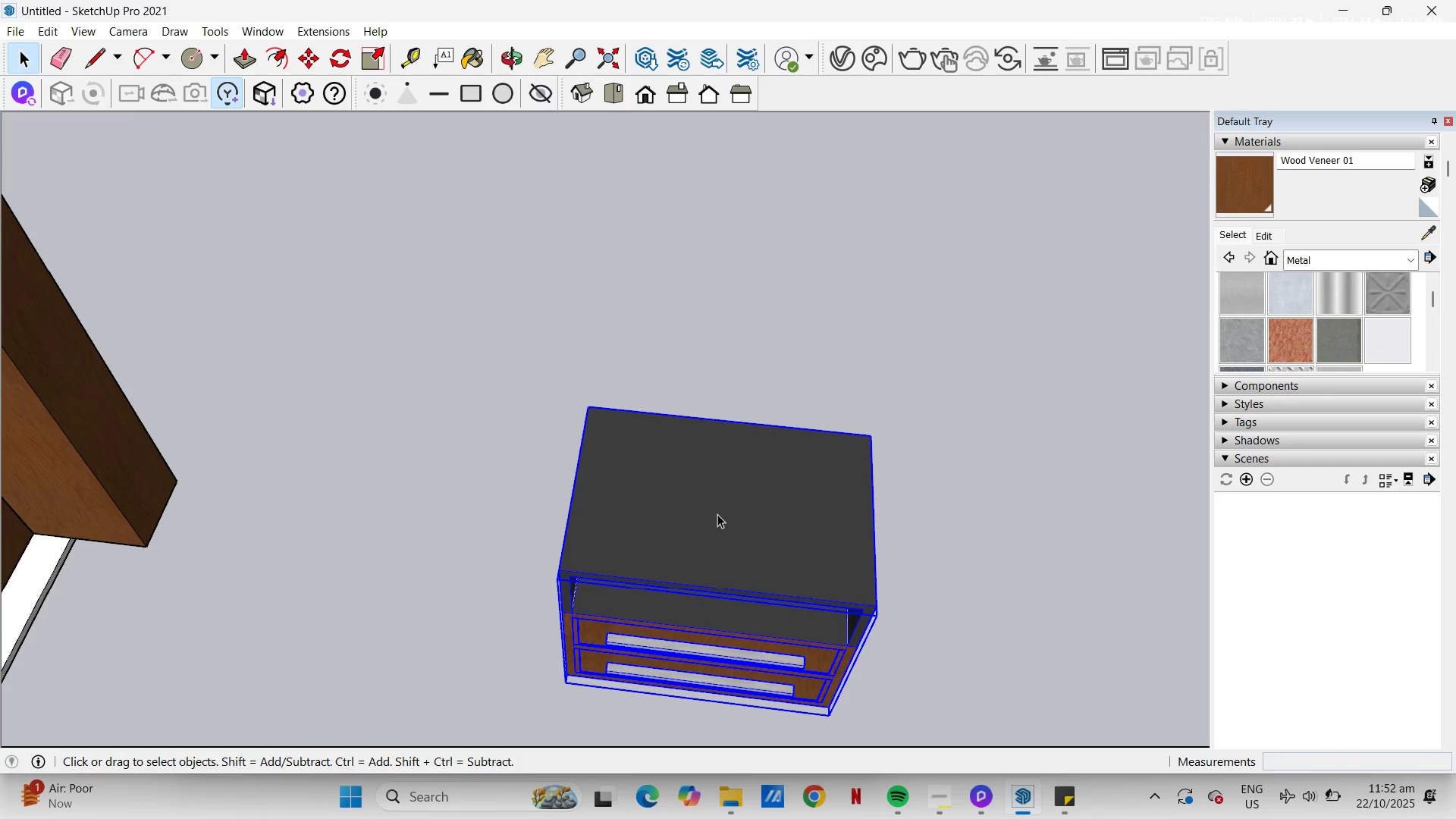 
key(C)
 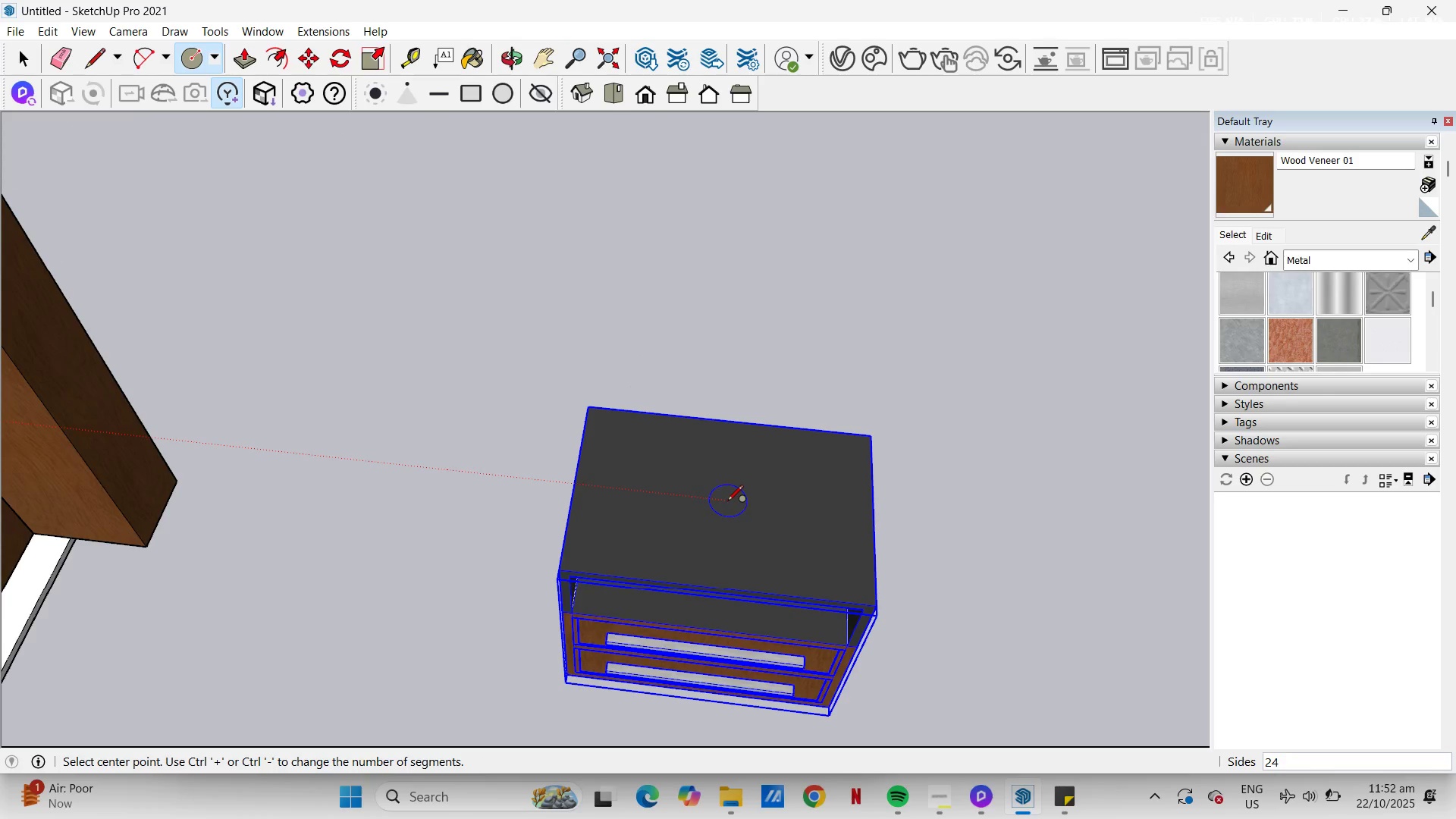 
mouse_move([607, 490])
 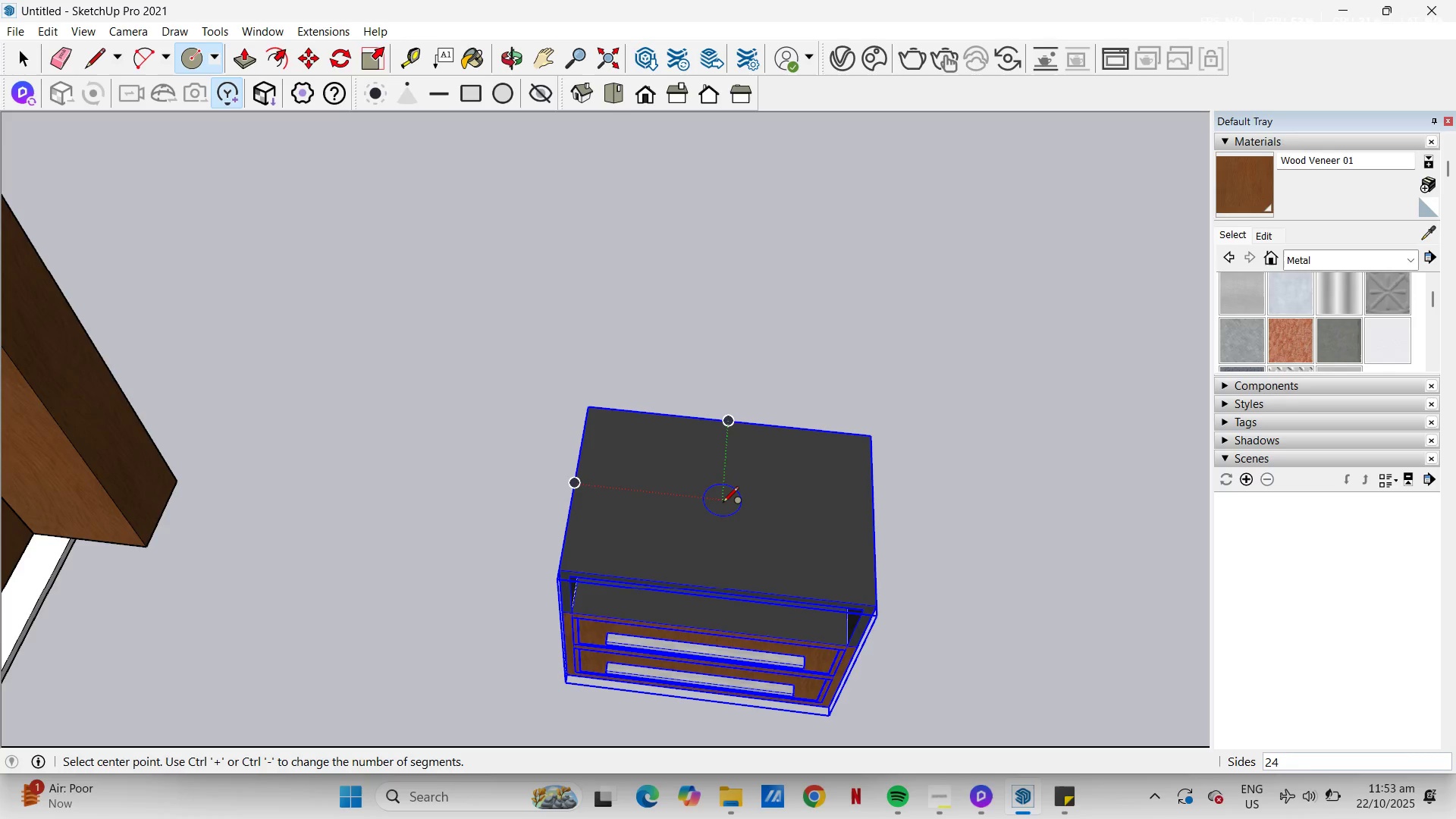 
left_click([721, 504])
 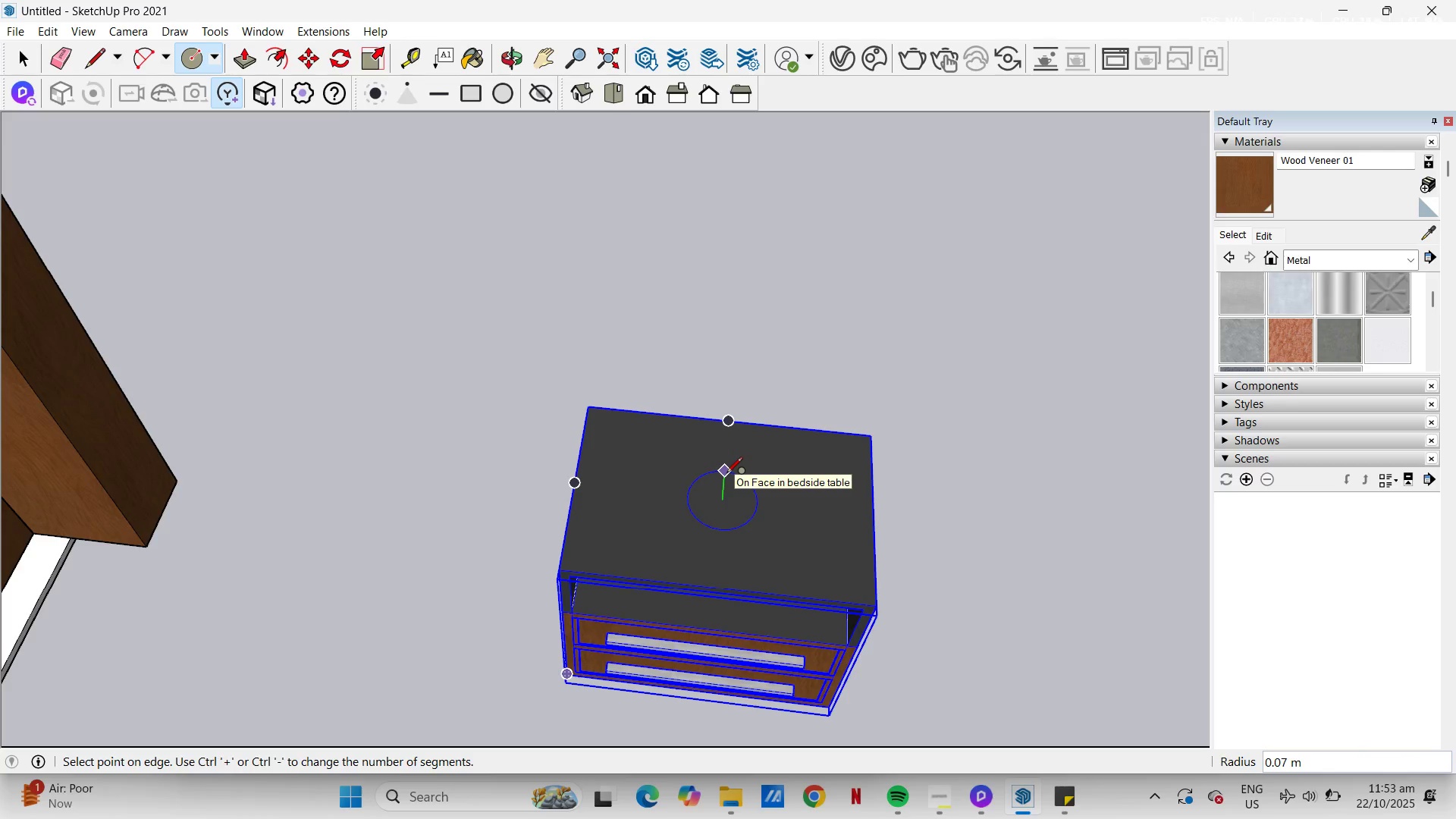 
wait(7.39)
 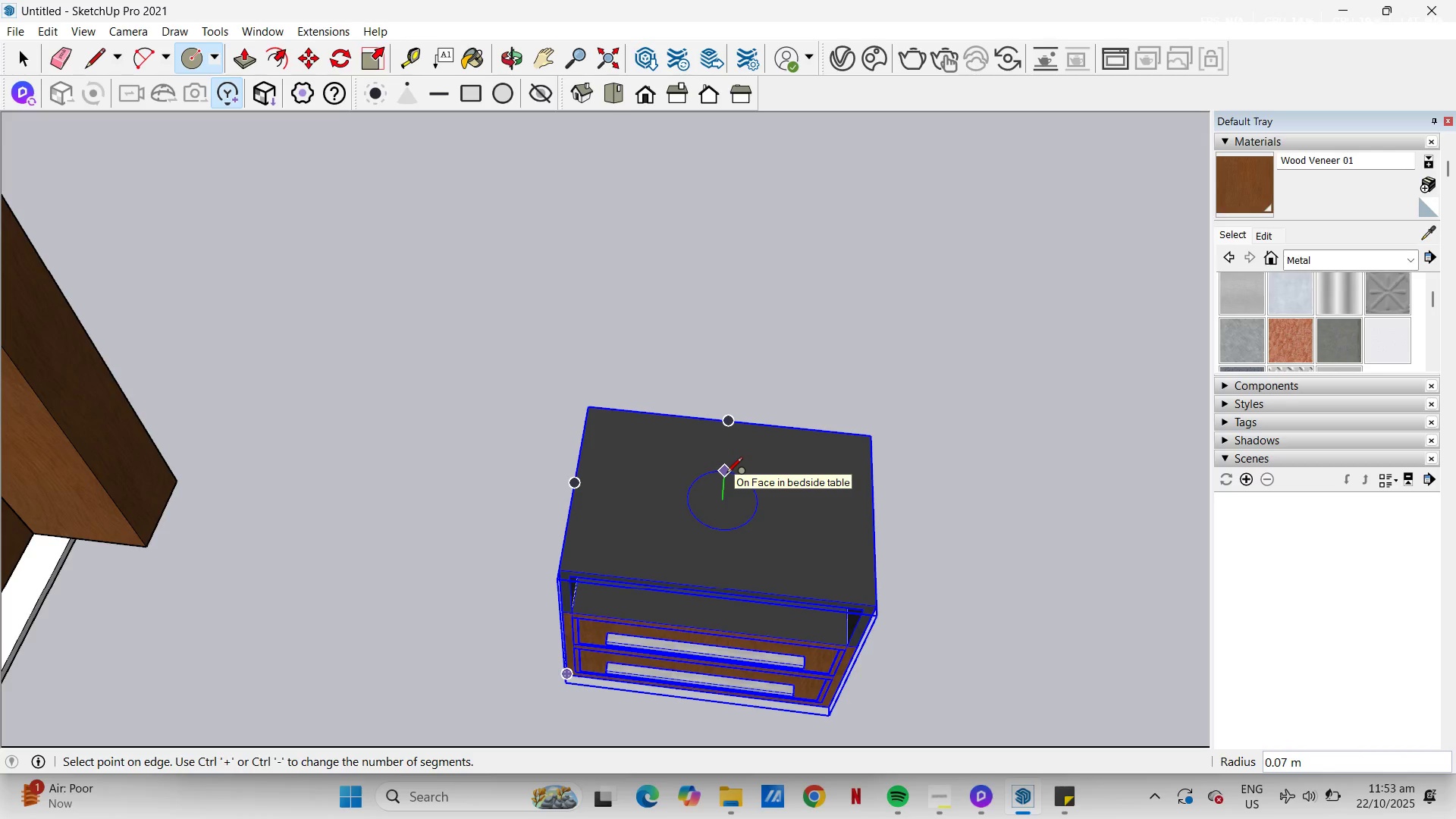 
key(NumpadDecimal)
 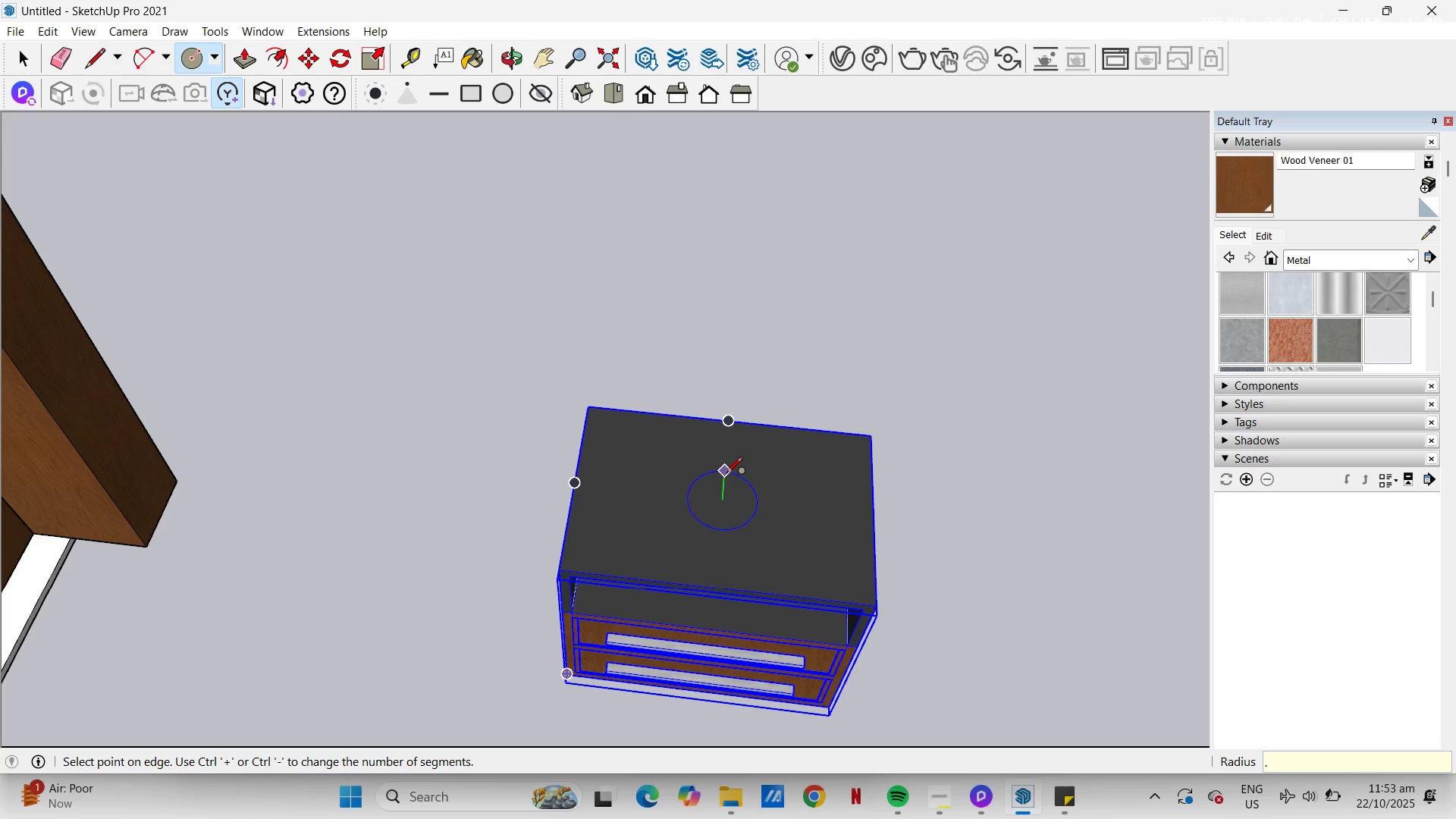 
wait(5.49)
 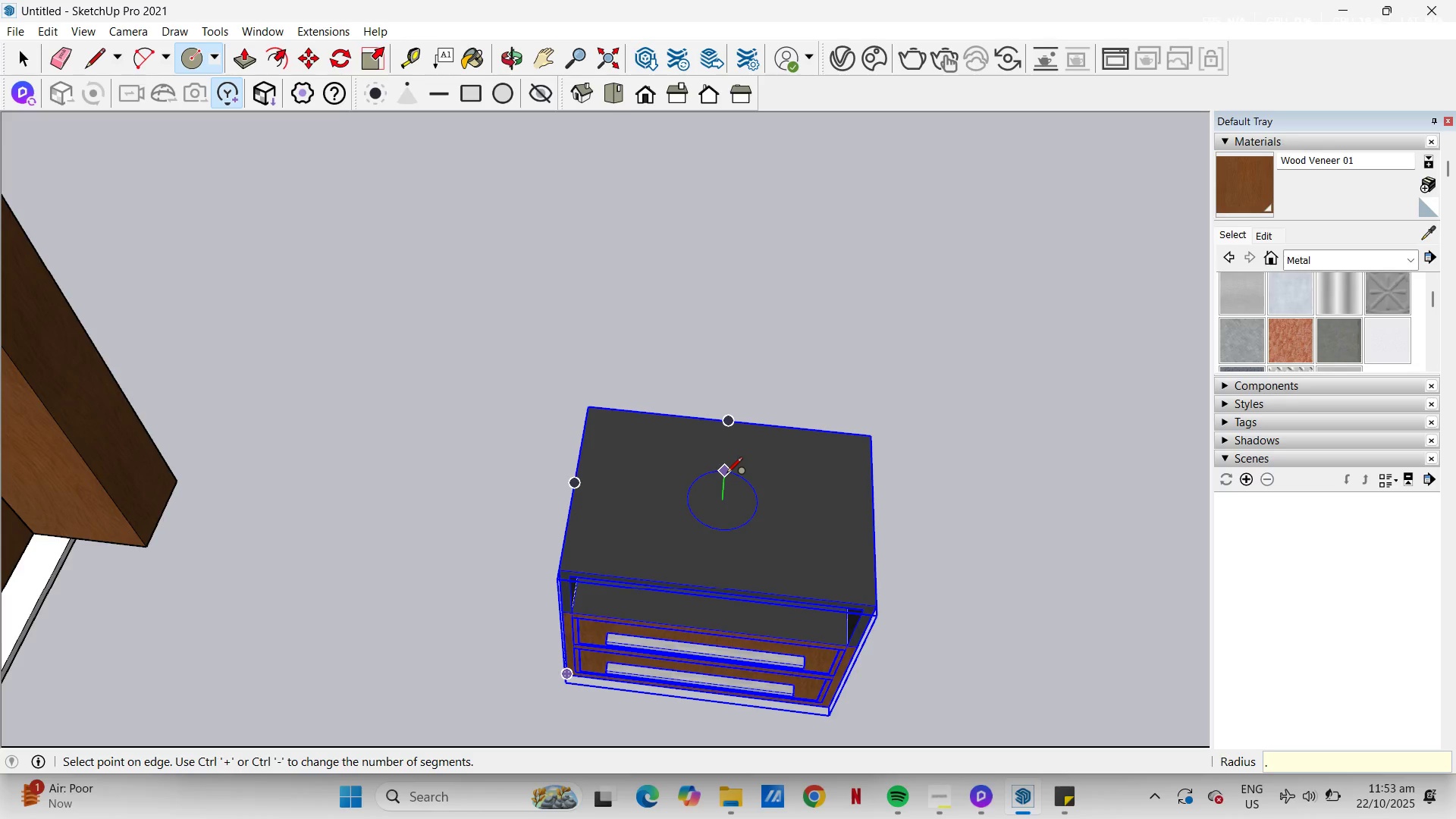 
key(Numpad2)
 